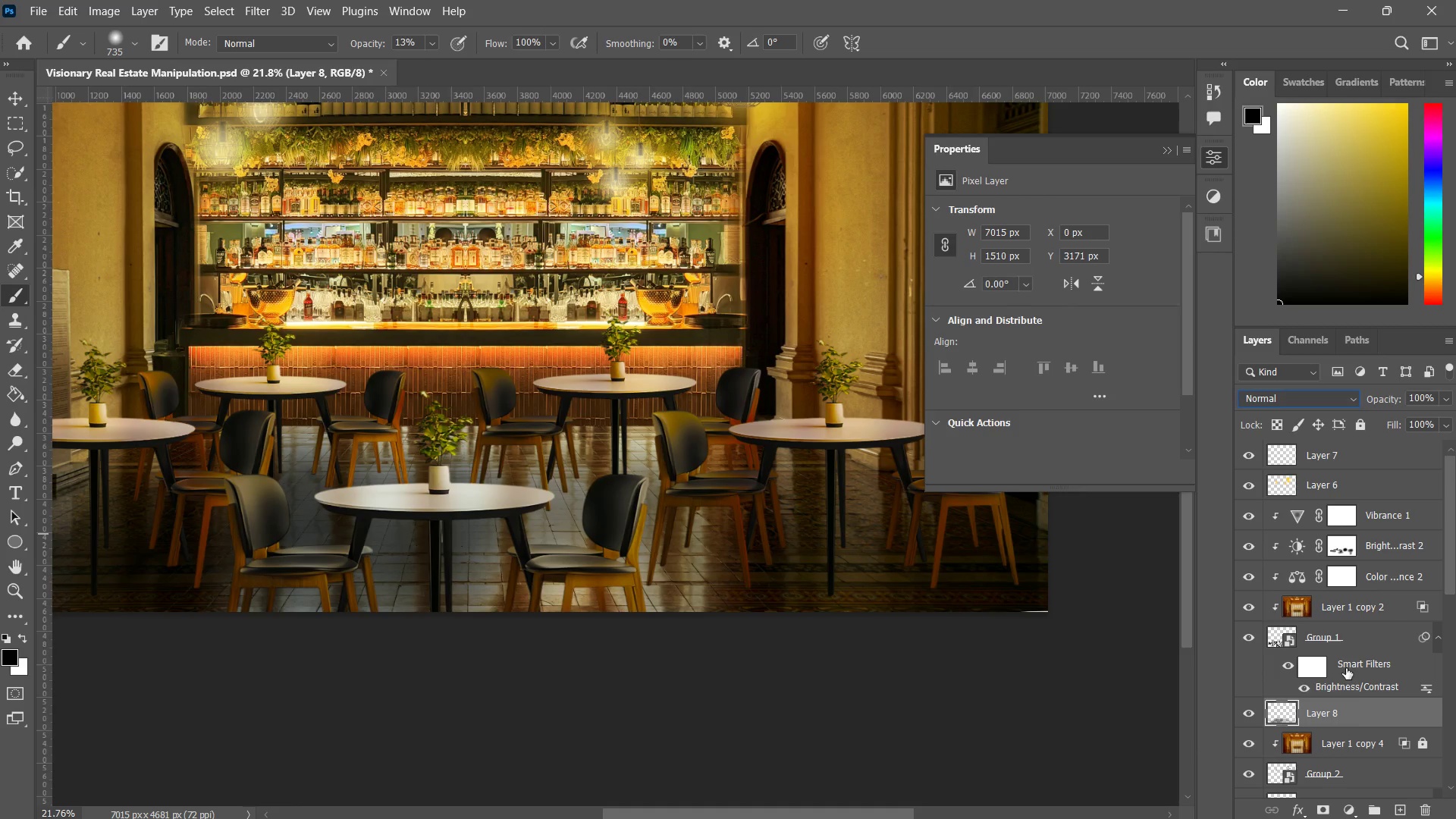 
left_click([1351, 720])
 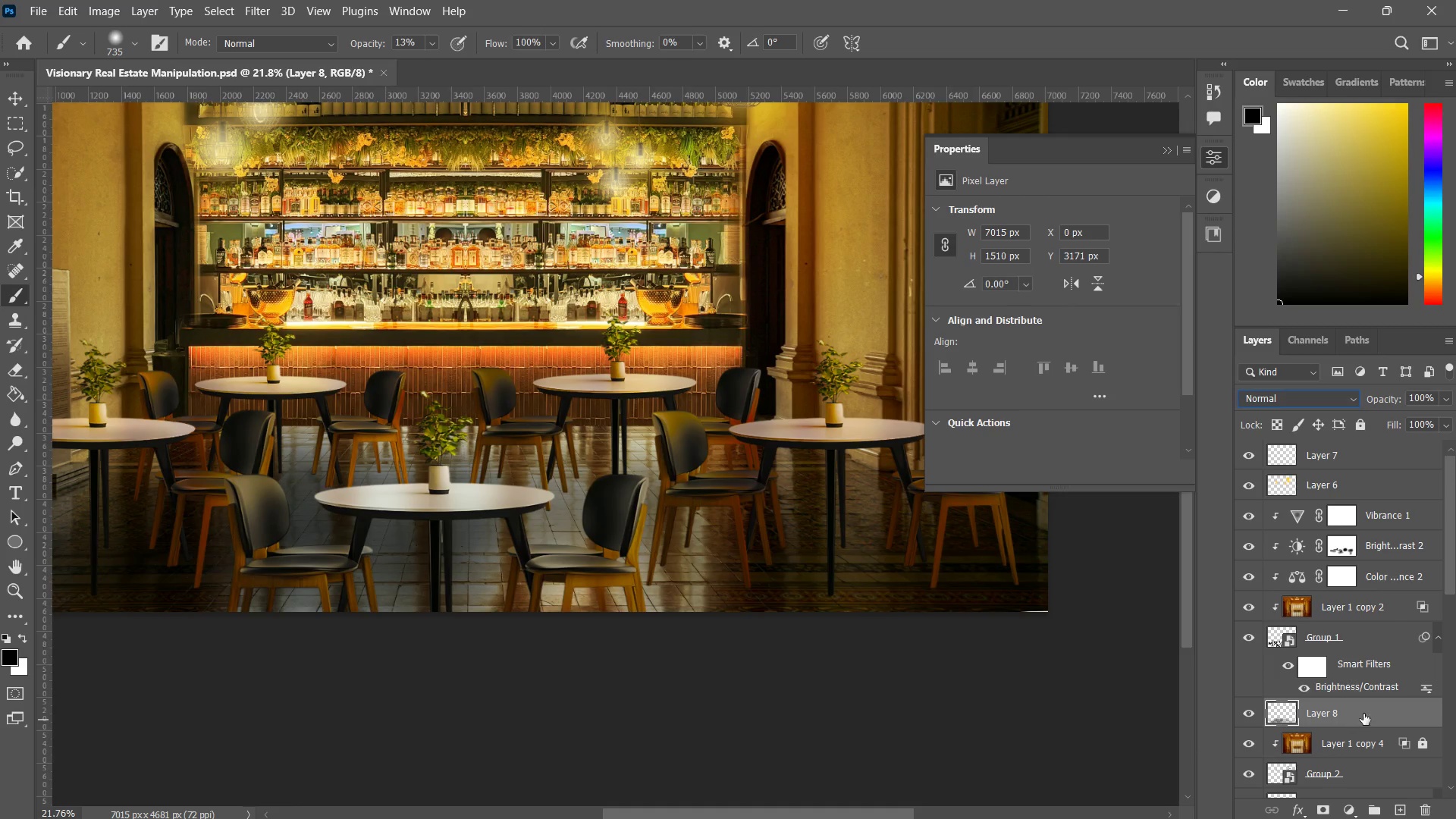 
left_click_drag(start_coordinate=[1366, 714], to_coordinate=[1425, 808])
 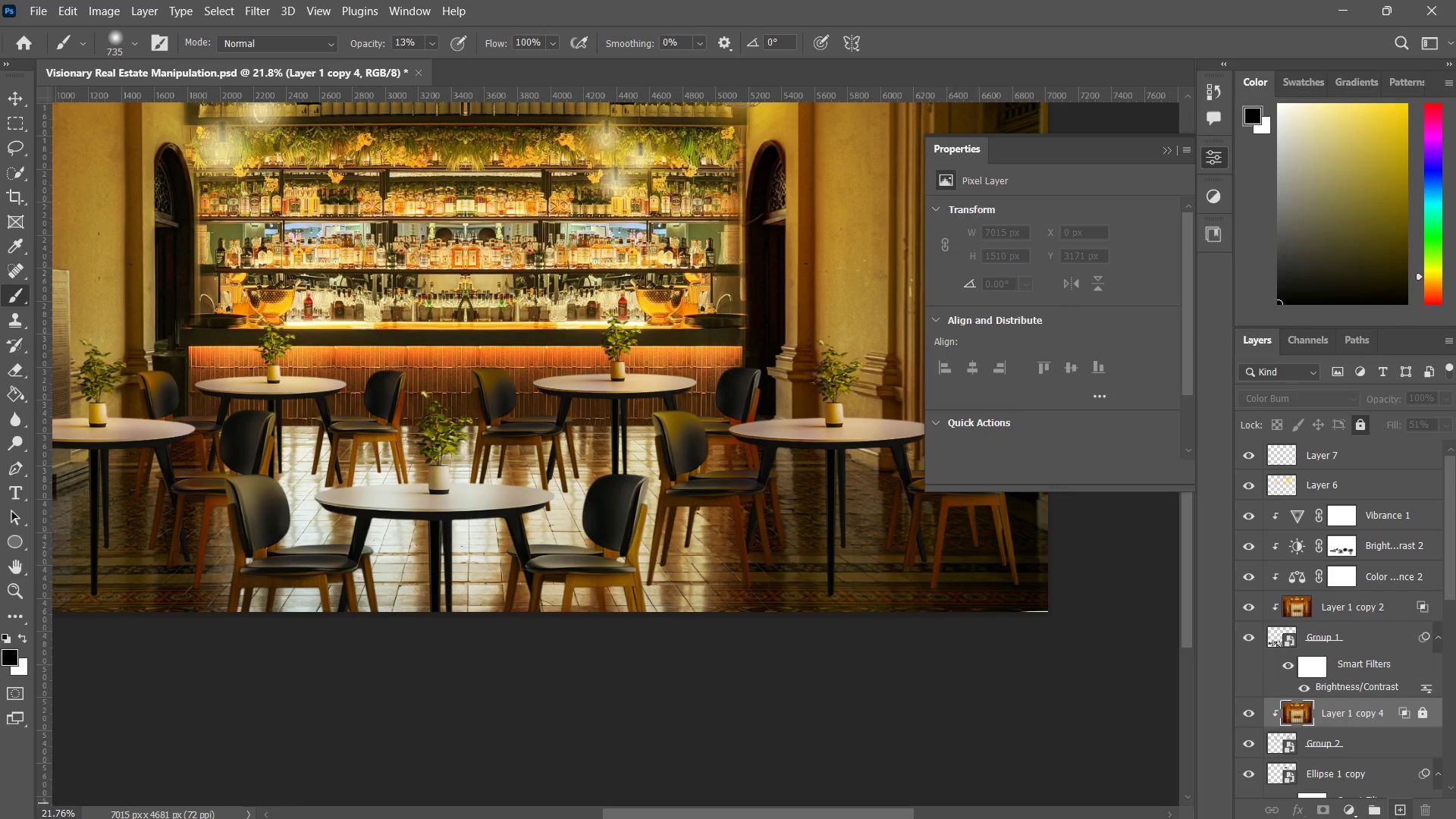 
left_click([1398, 817])
 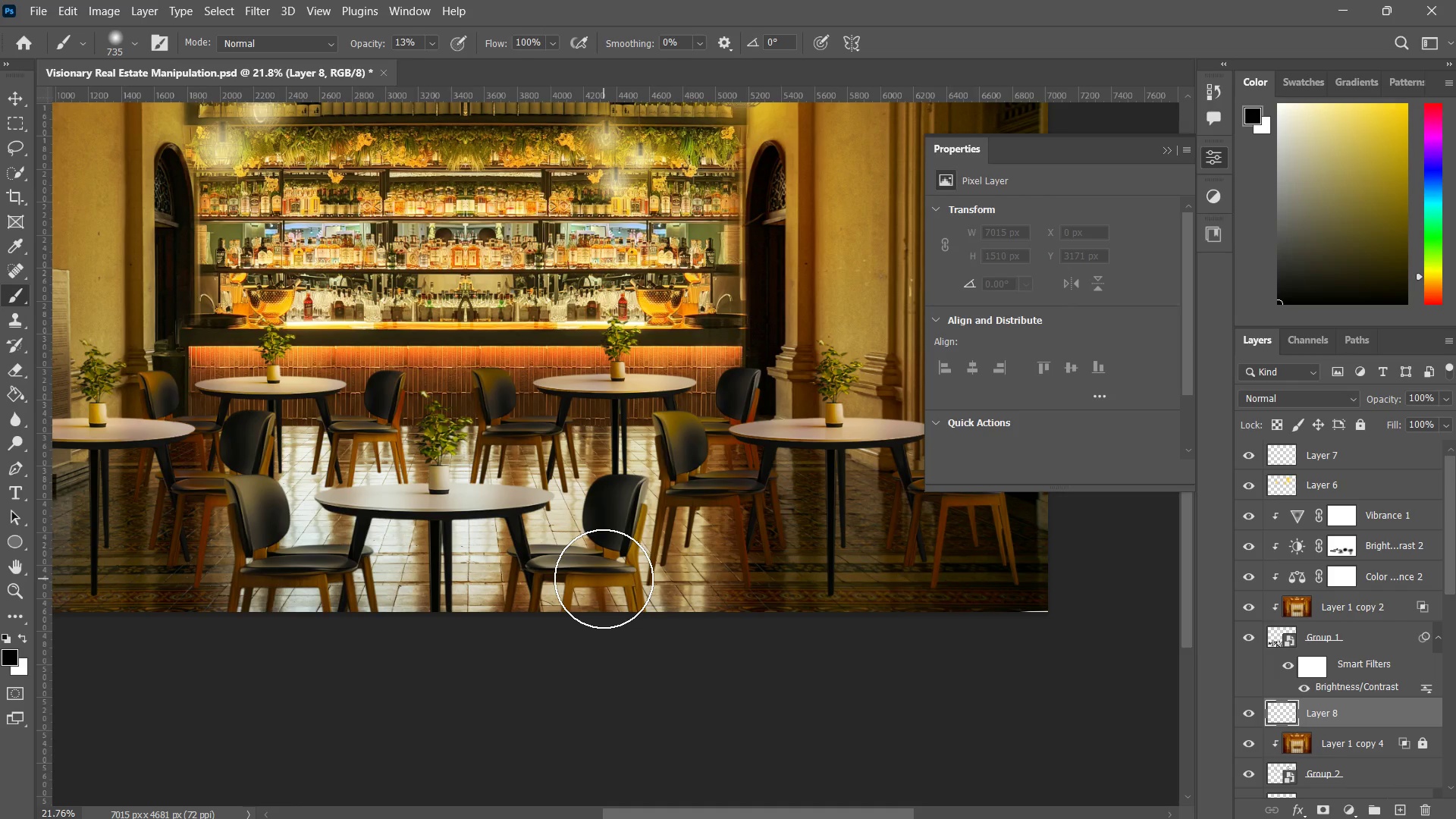 
hold_key(key=Space, duration=0.88)
 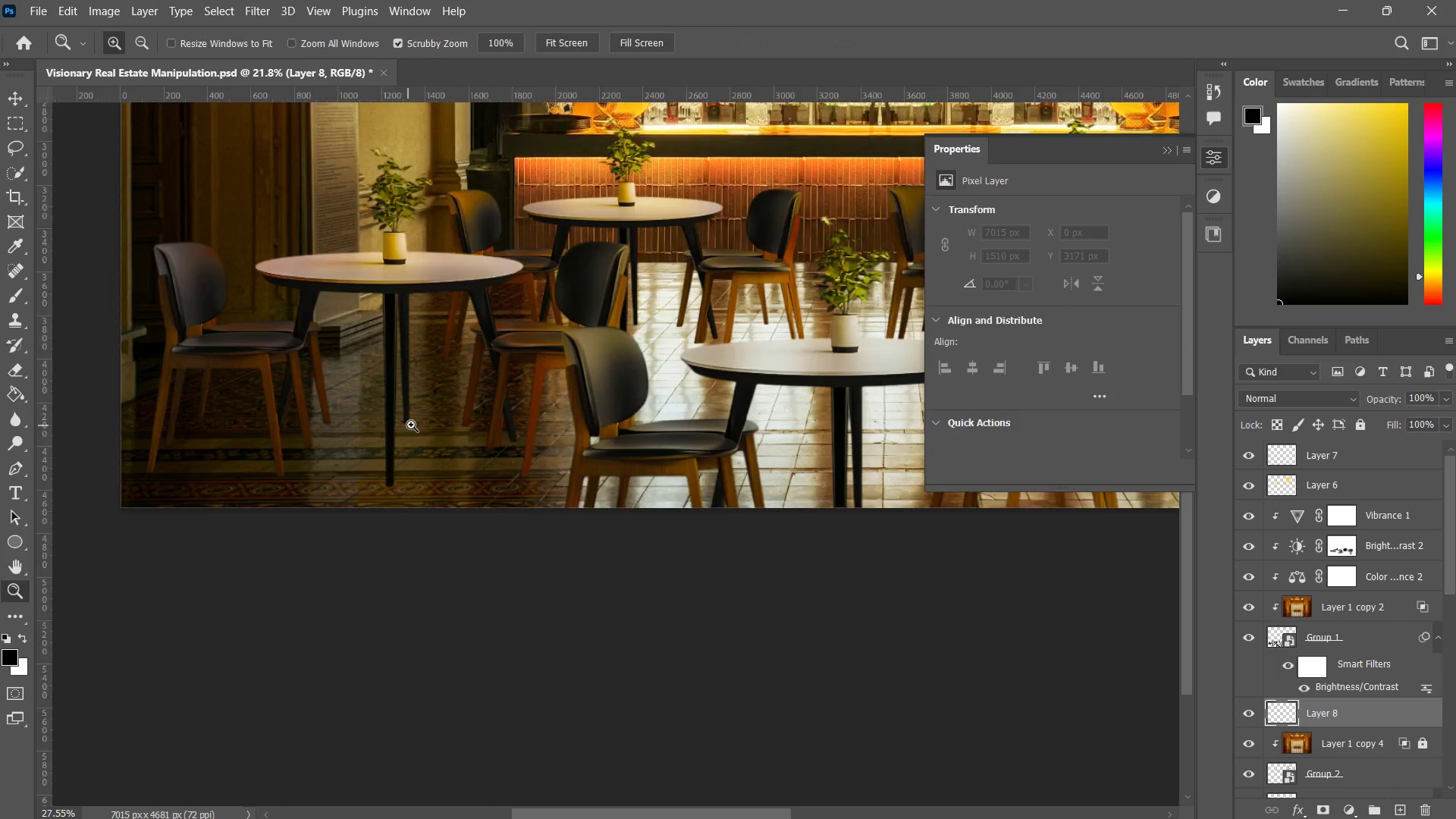 
left_click_drag(start_coordinate=[361, 533], to_coordinate=[564, 448])
 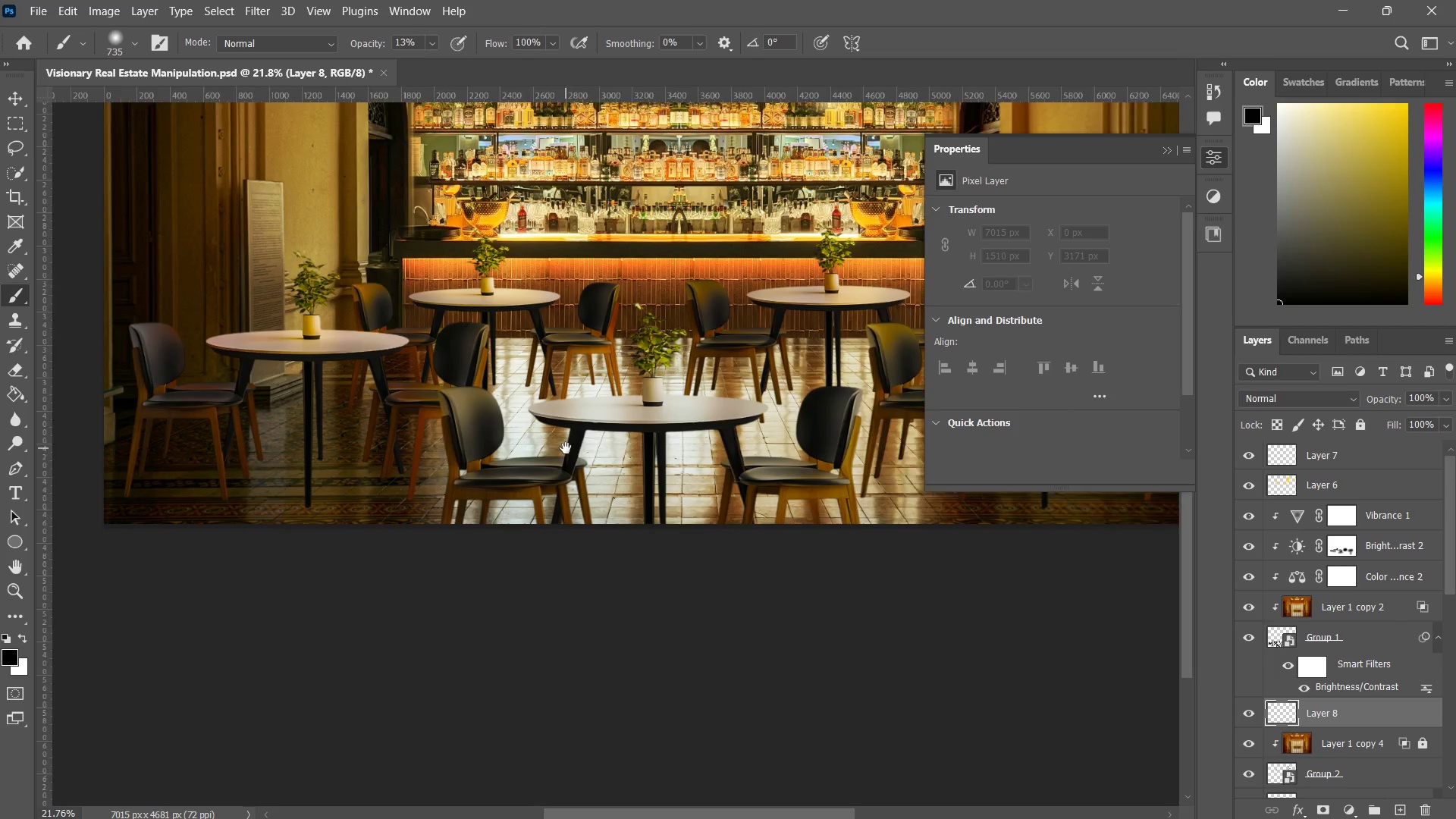 
key(Z)
 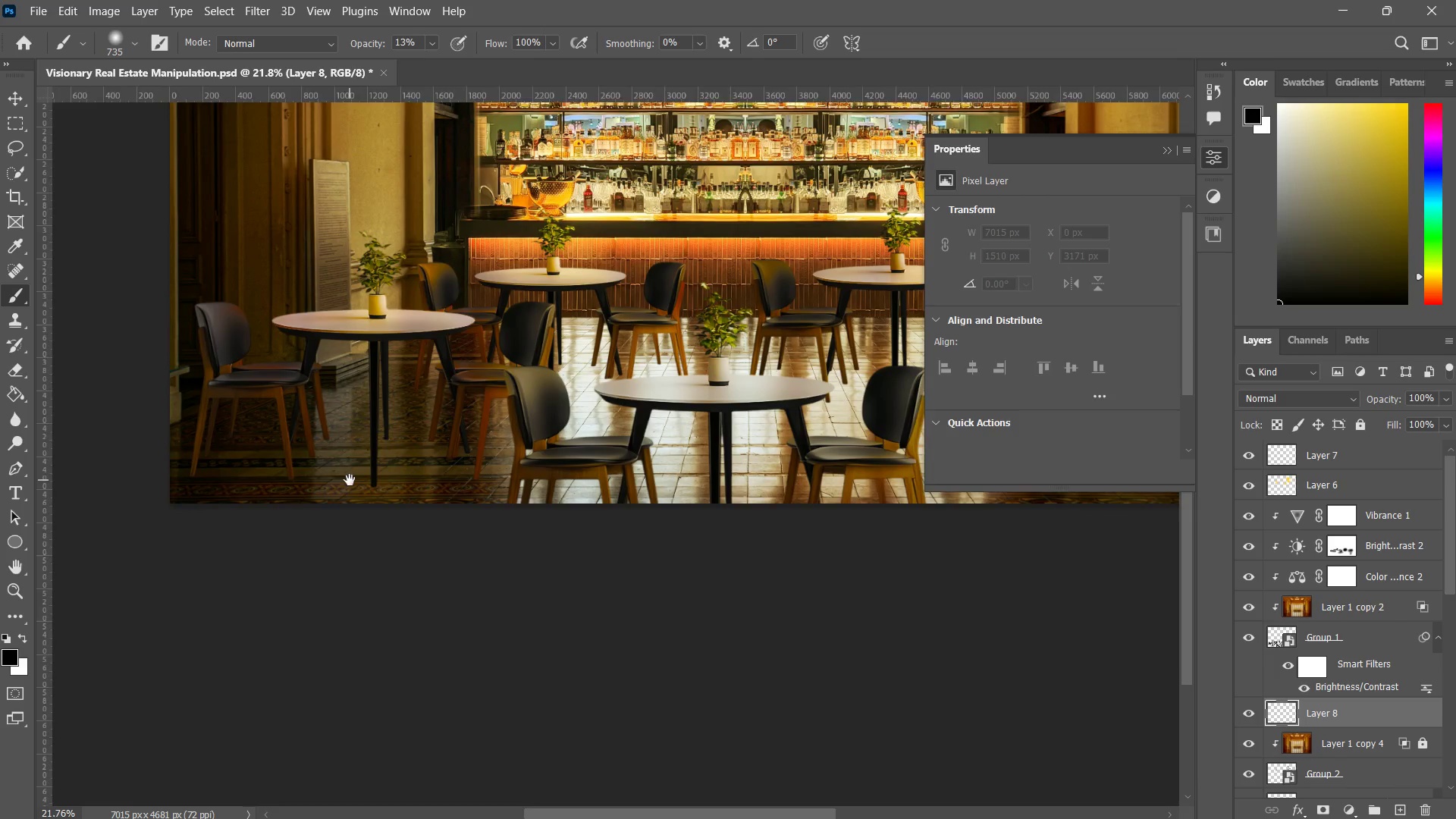 
left_click_drag(start_coordinate=[350, 480], to_coordinate=[455, 413])
 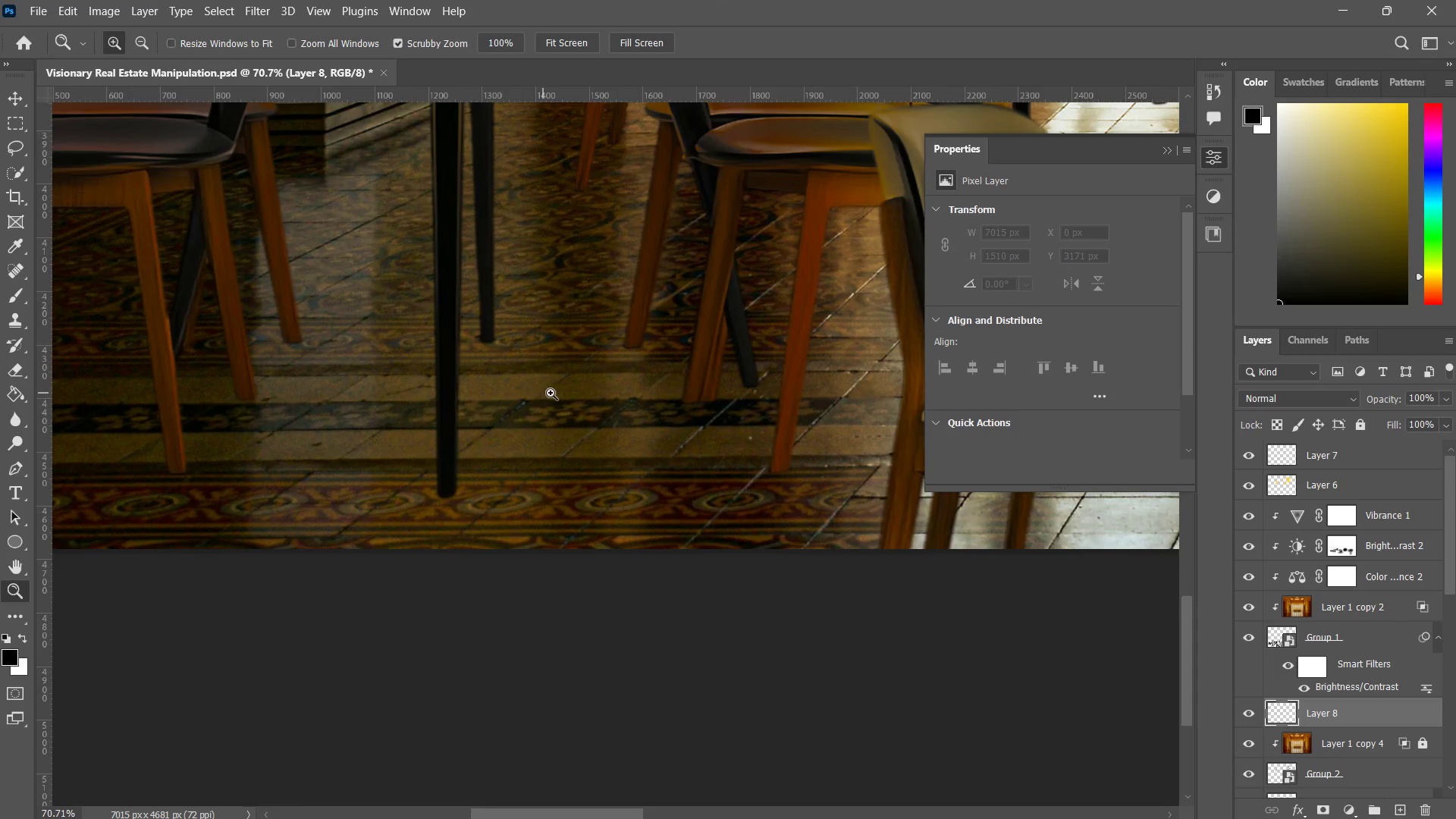 
left_click_drag(start_coordinate=[551, 393], to_coordinate=[532, 420])
 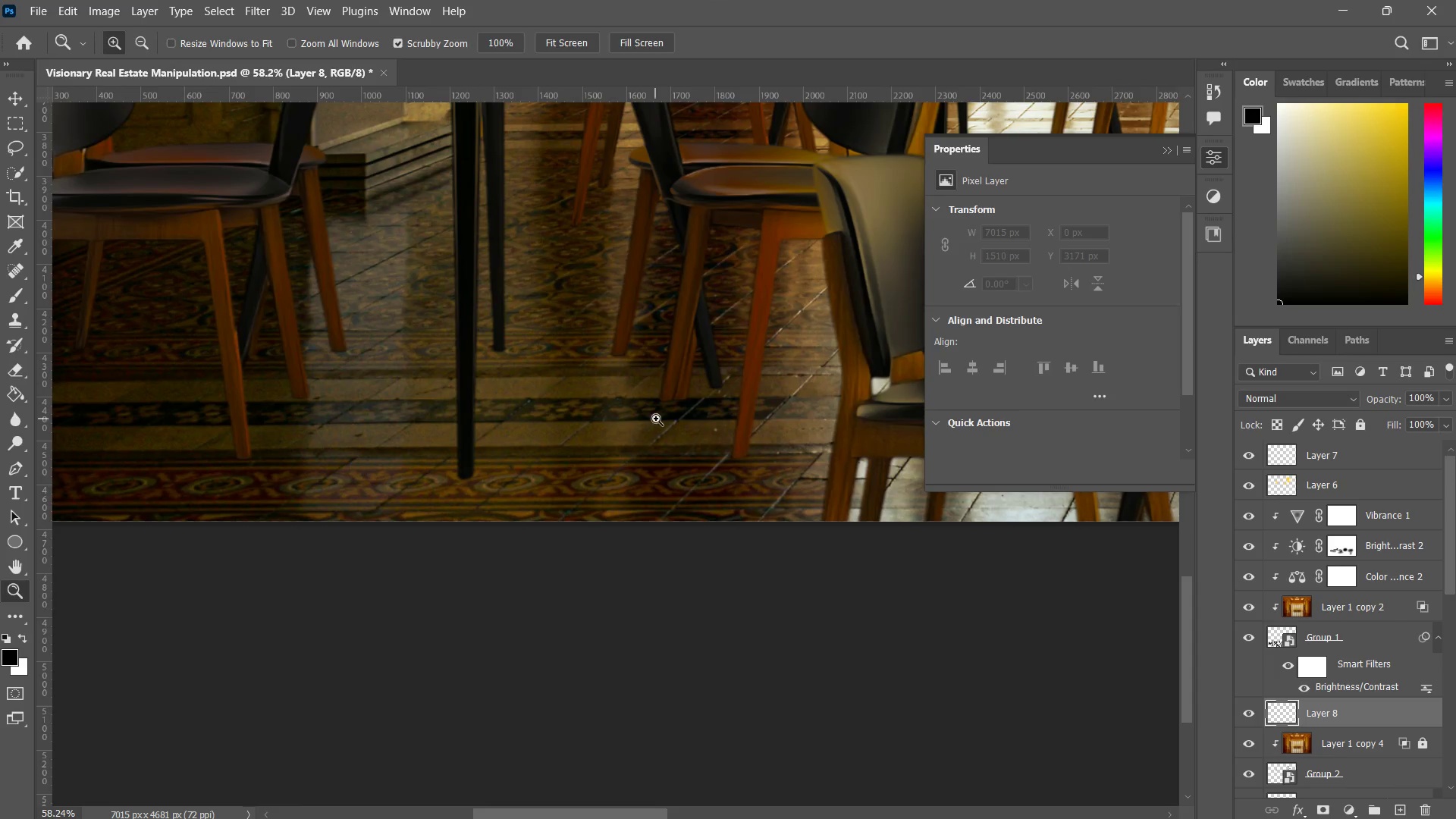 
key(Space)
 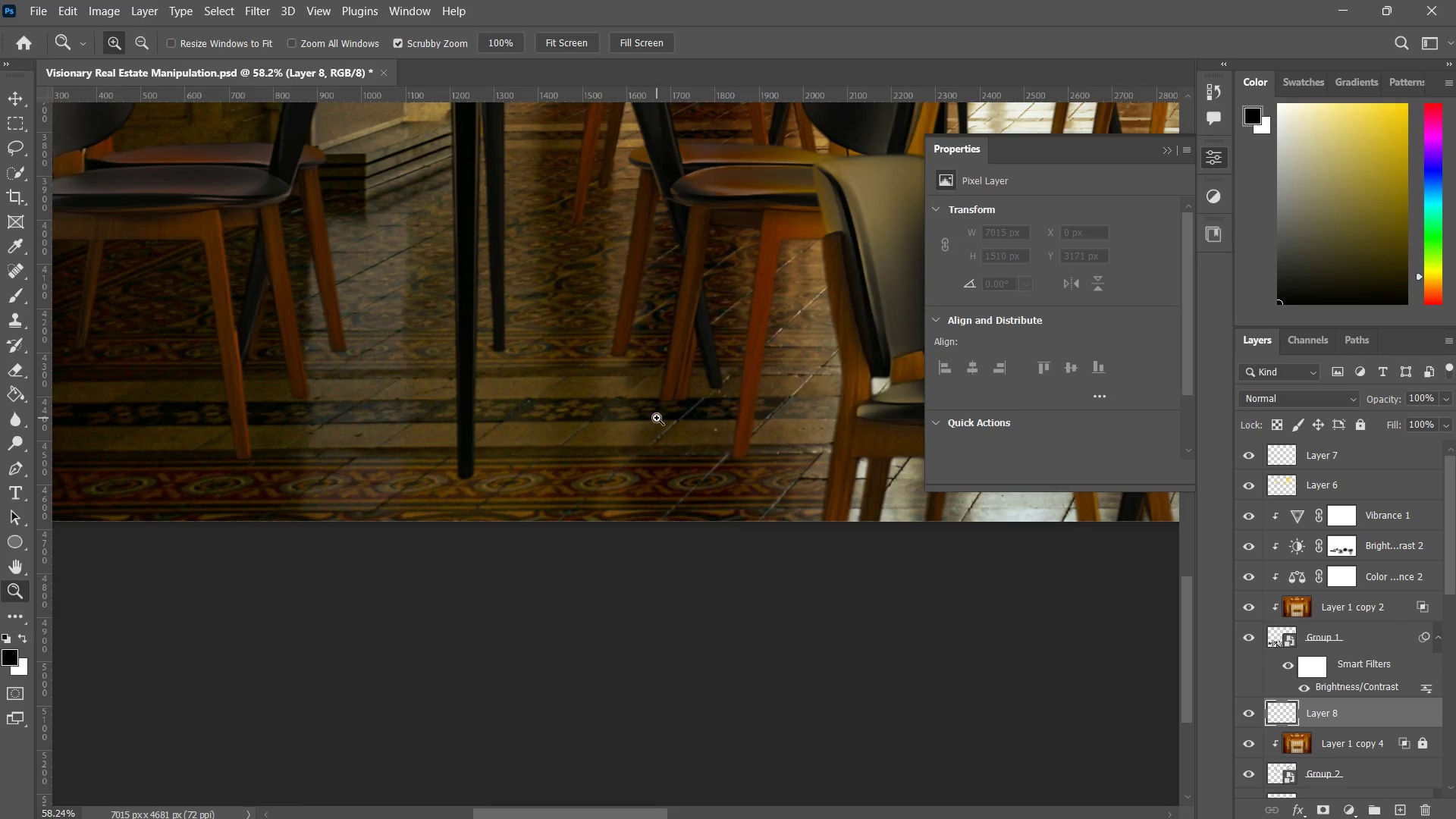 
key(B)
 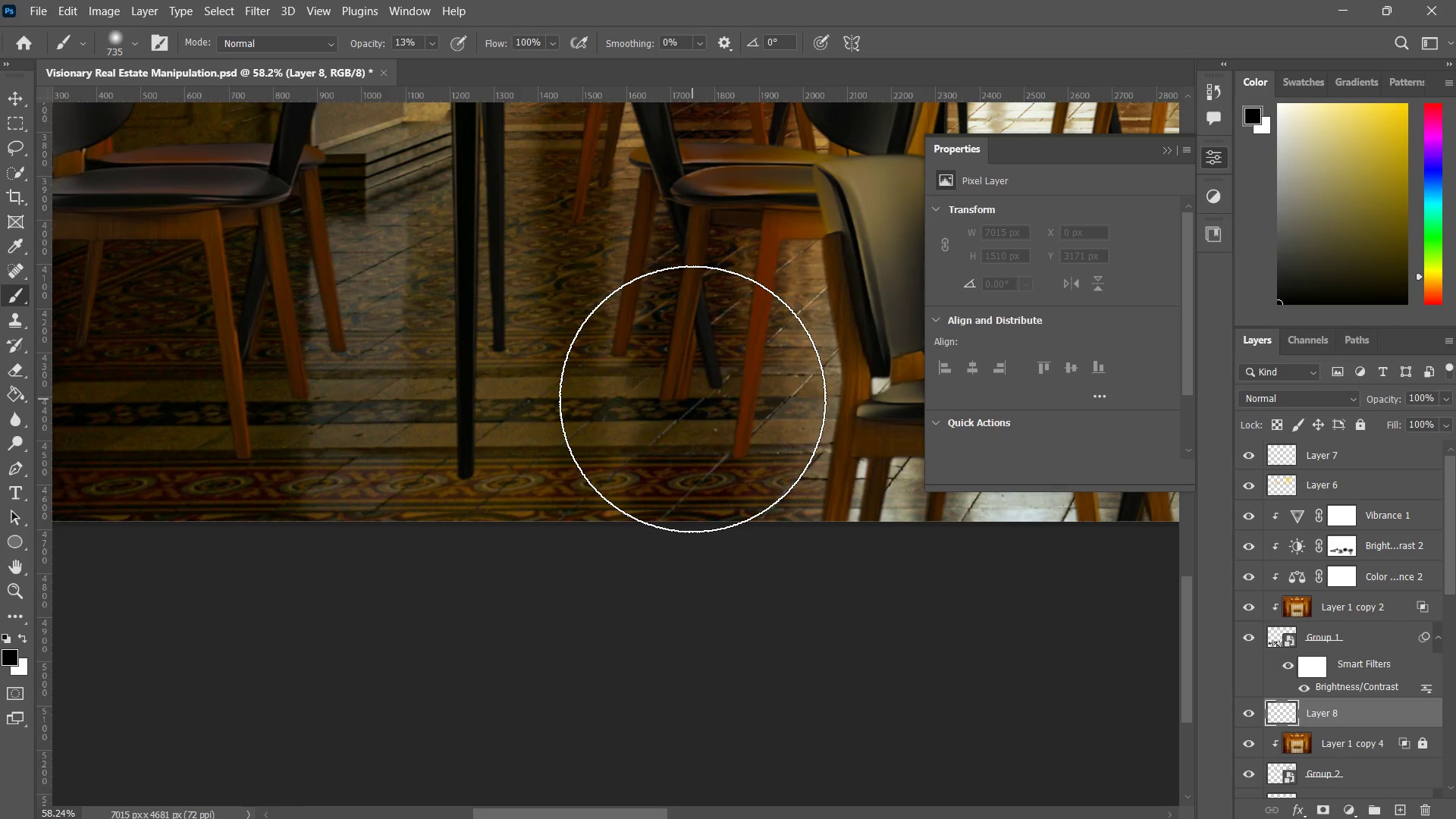 
hold_key(key=AltLeft, duration=0.72)
 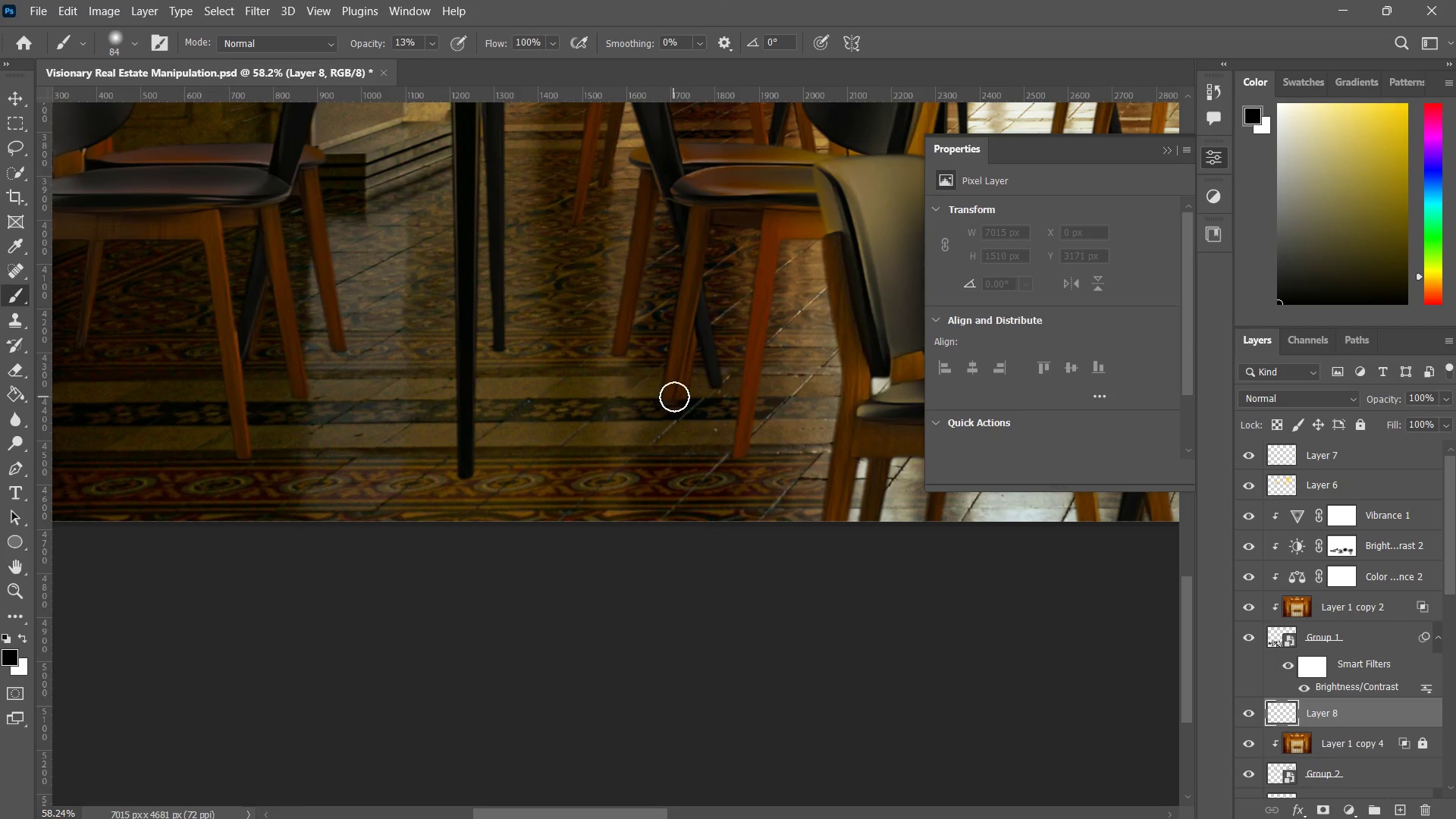 
left_click_drag(start_coordinate=[677, 394], to_coordinate=[614, 438])
 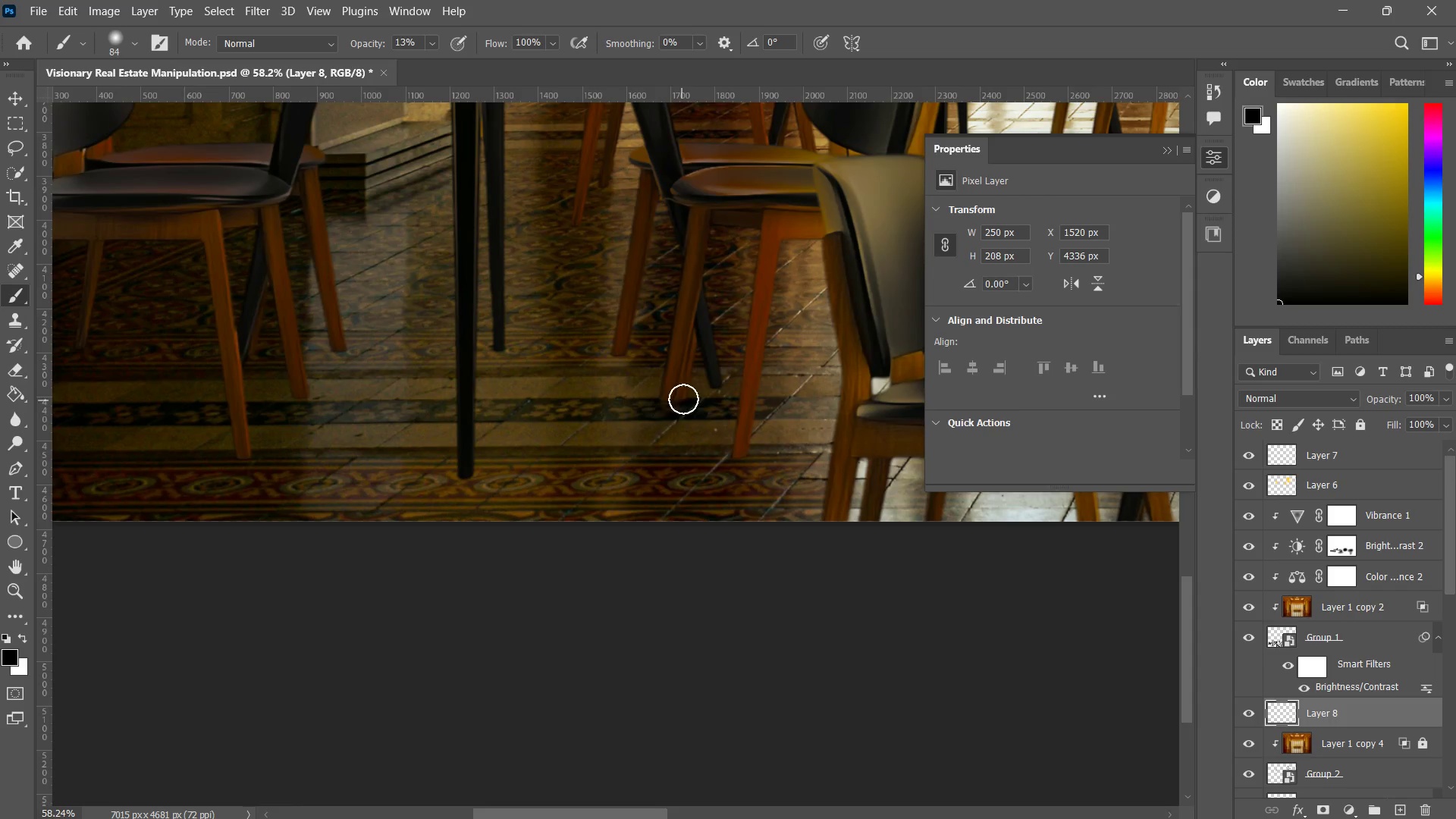 
left_click_drag(start_coordinate=[698, 389], to_coordinate=[613, 454])
 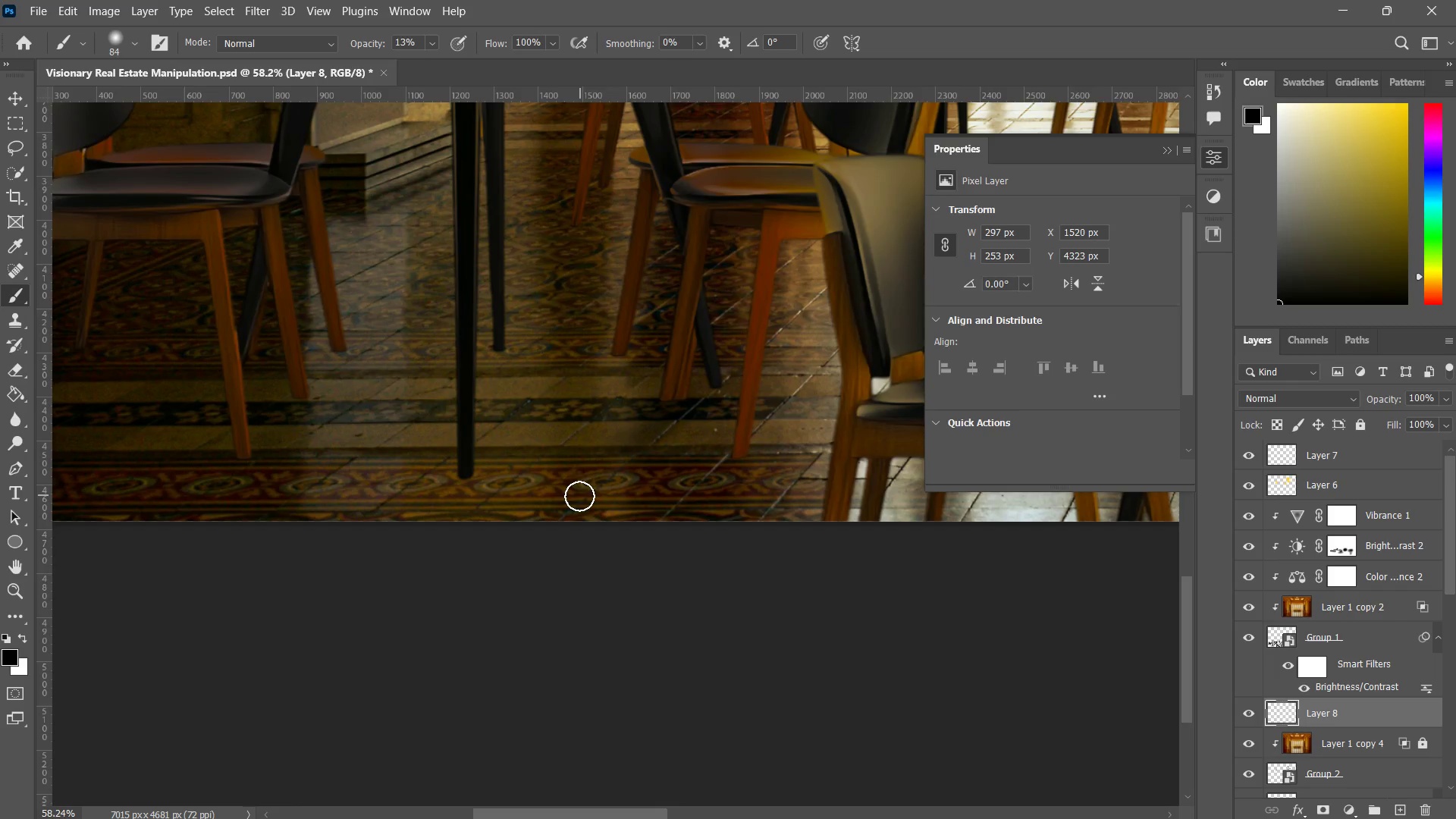 
left_click_drag(start_coordinate=[673, 405], to_coordinate=[579, 496])
 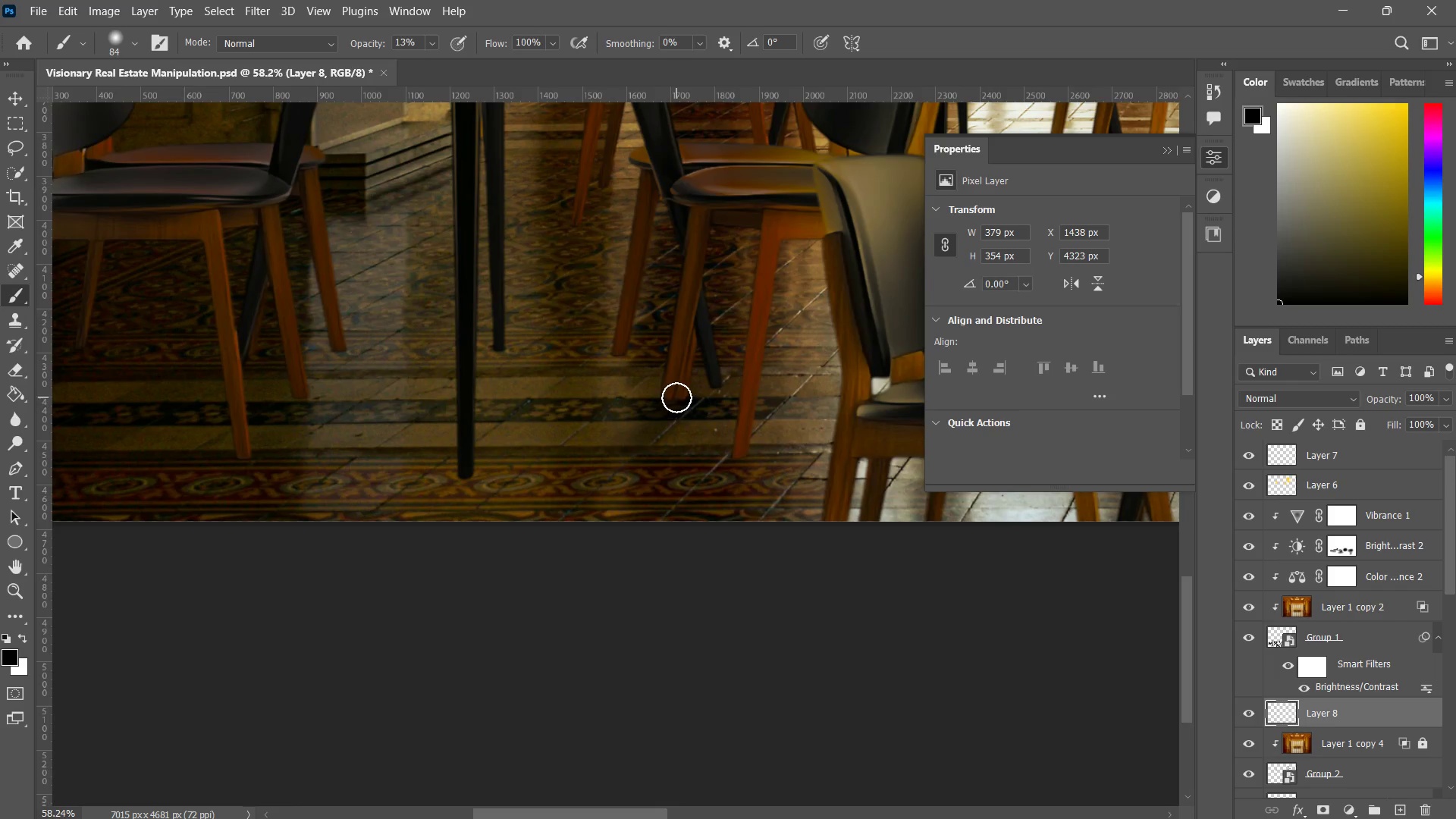 
left_click_drag(start_coordinate=[676, 397], to_coordinate=[604, 463])
 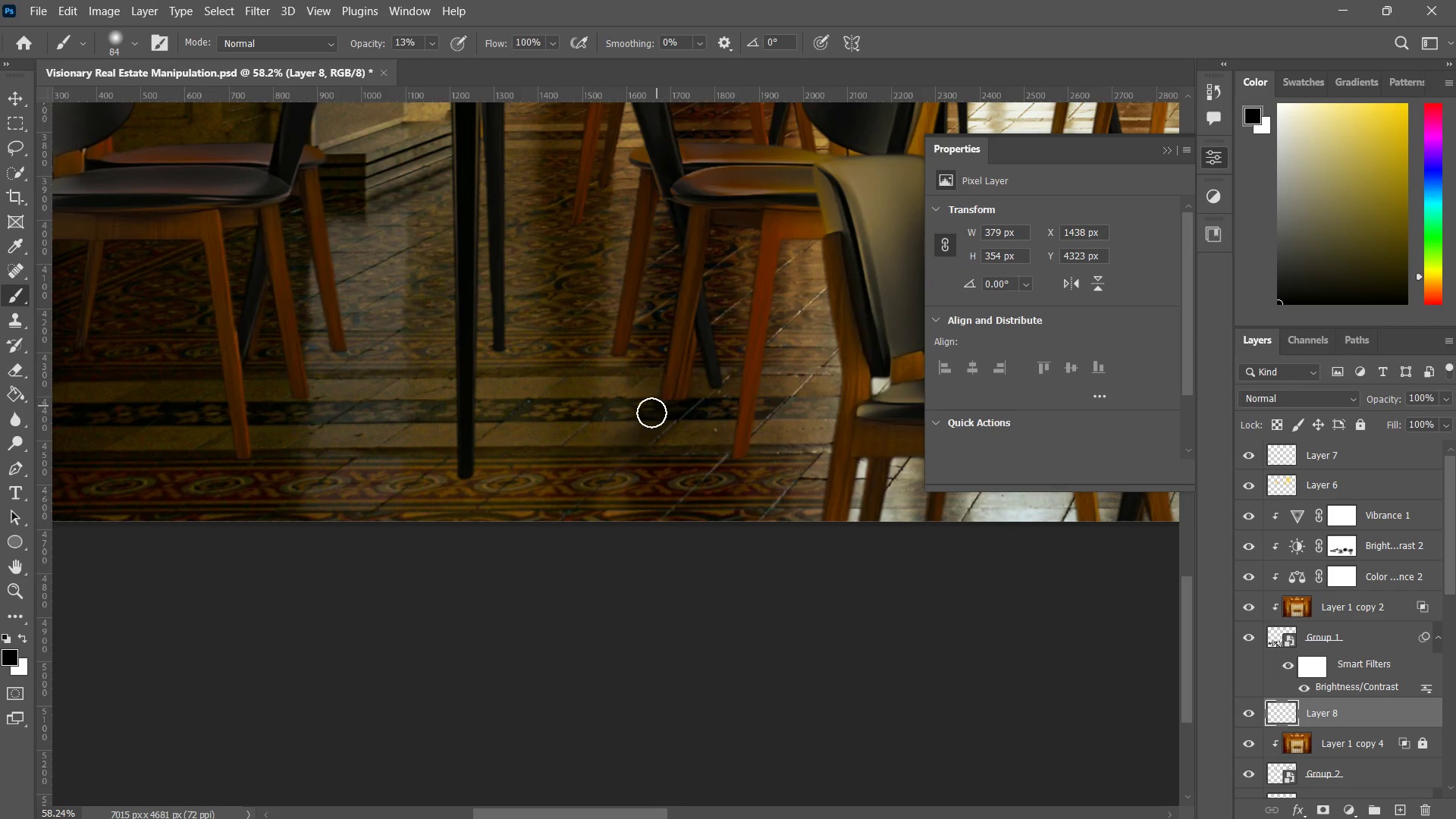 
left_click_drag(start_coordinate=[672, 387], to_coordinate=[610, 443])
 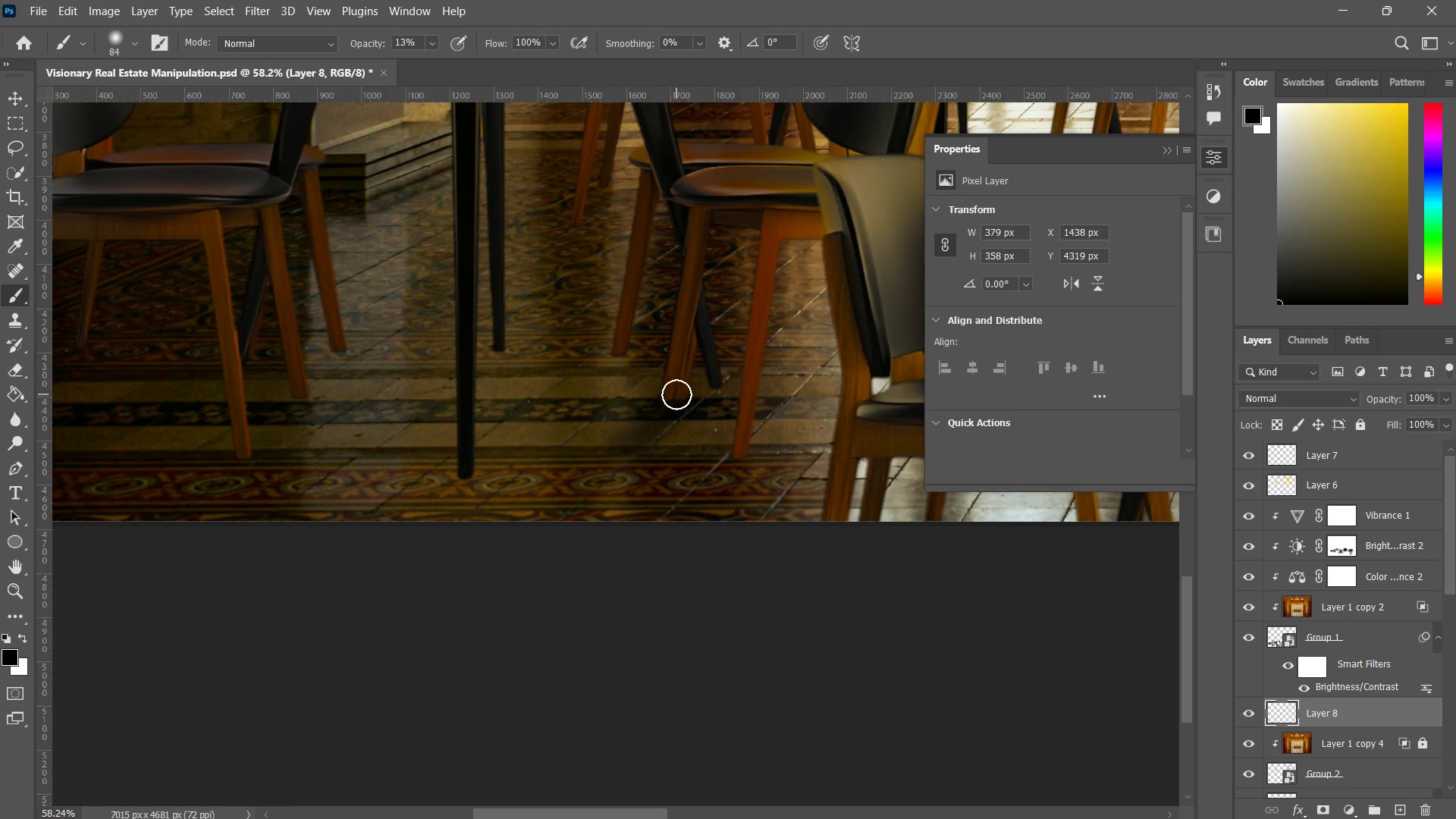 
left_click_drag(start_coordinate=[676, 394], to_coordinate=[642, 438])
 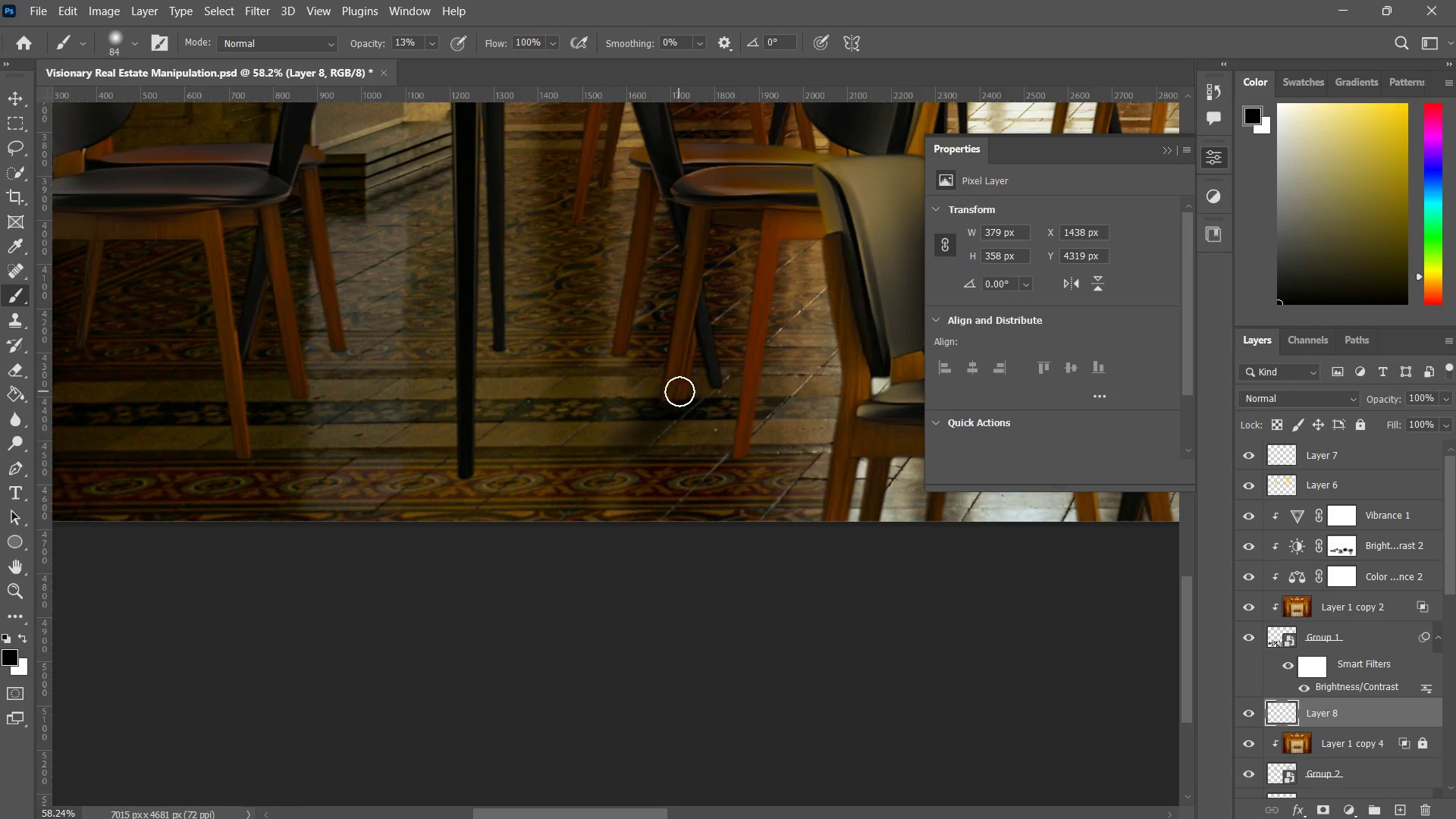 
left_click_drag(start_coordinate=[679, 391], to_coordinate=[623, 441])
 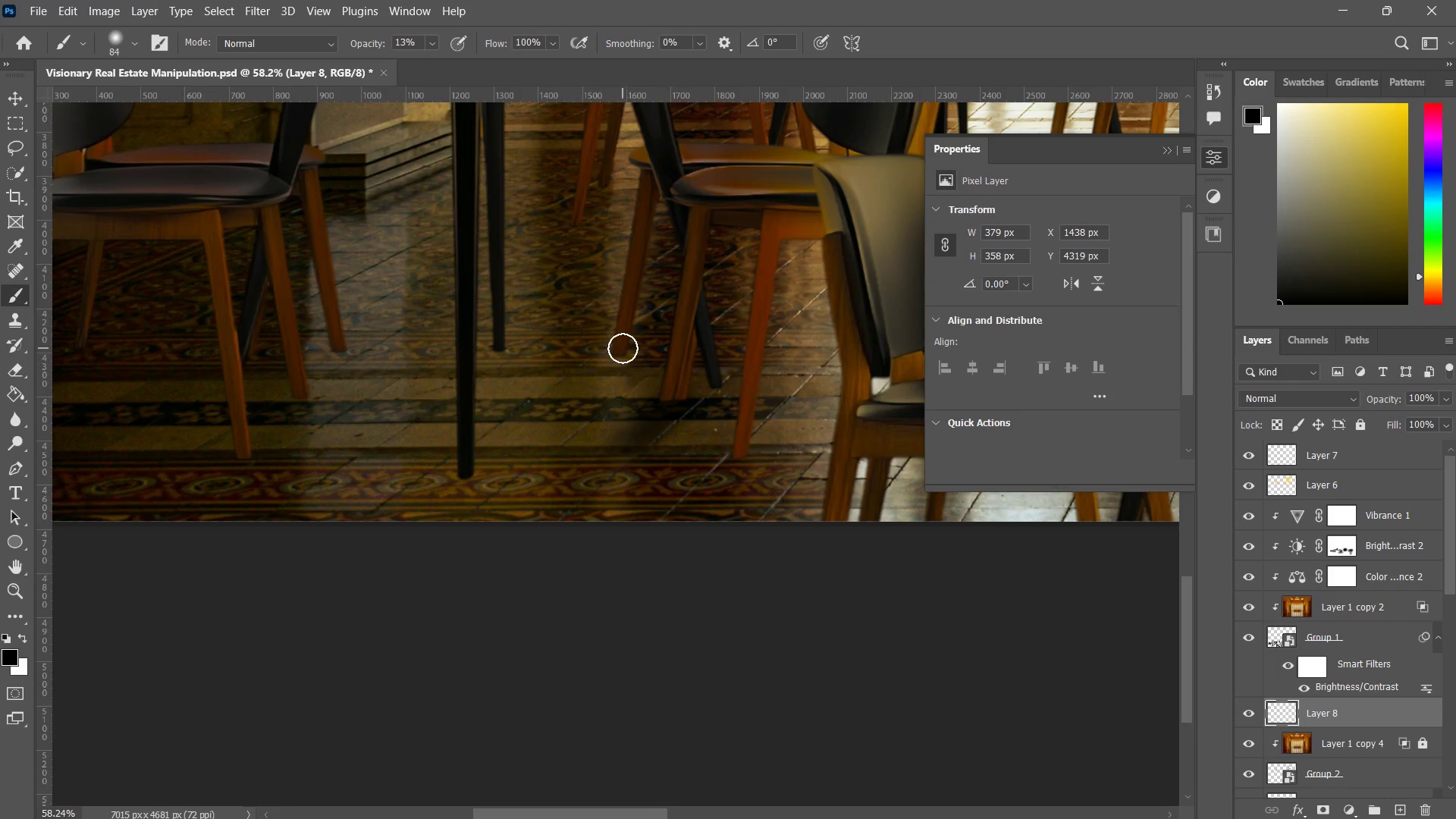 
left_click_drag(start_coordinate=[620, 347], to_coordinate=[570, 379])
 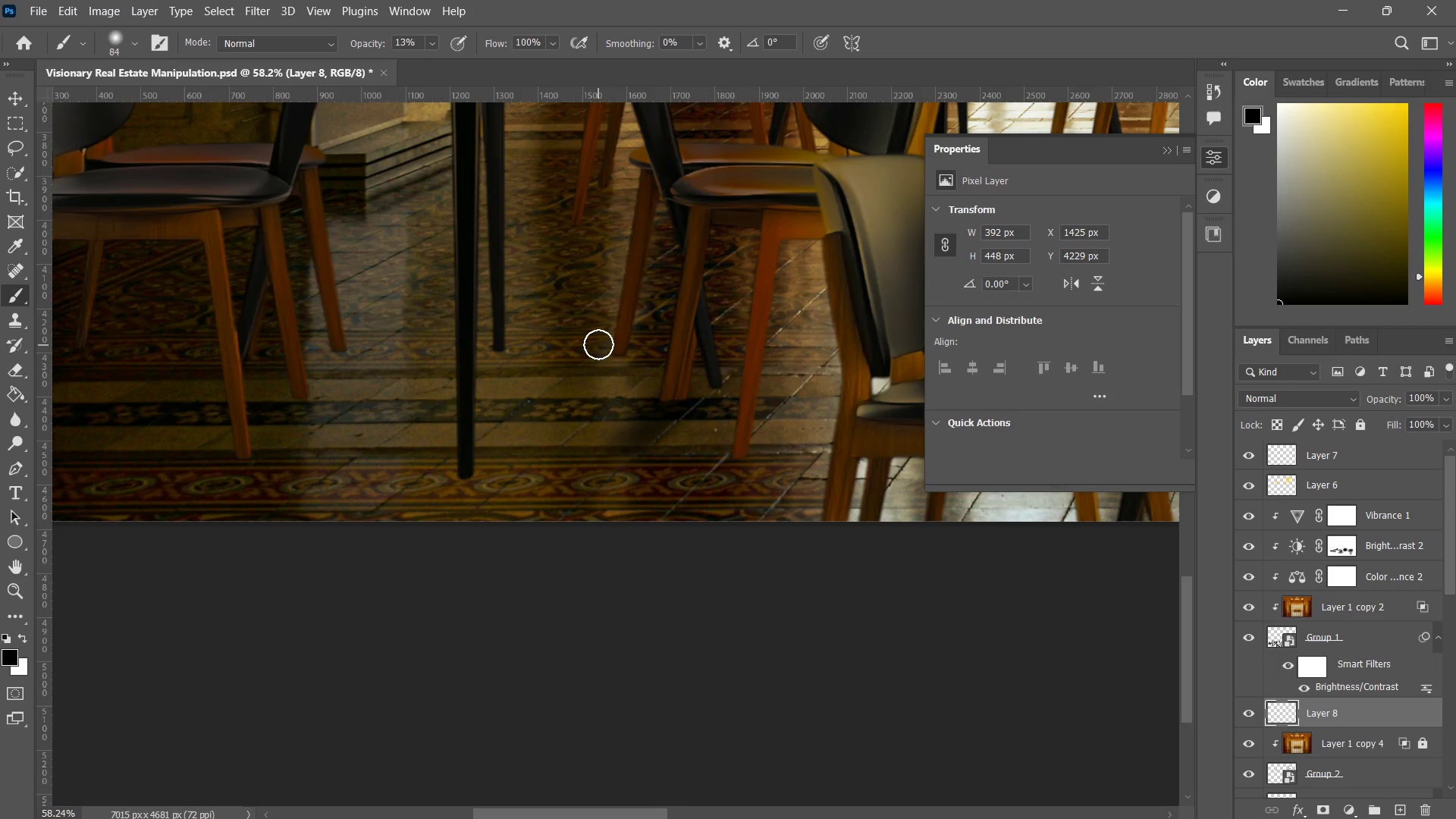 
left_click_drag(start_coordinate=[598, 344], to_coordinate=[546, 386])
 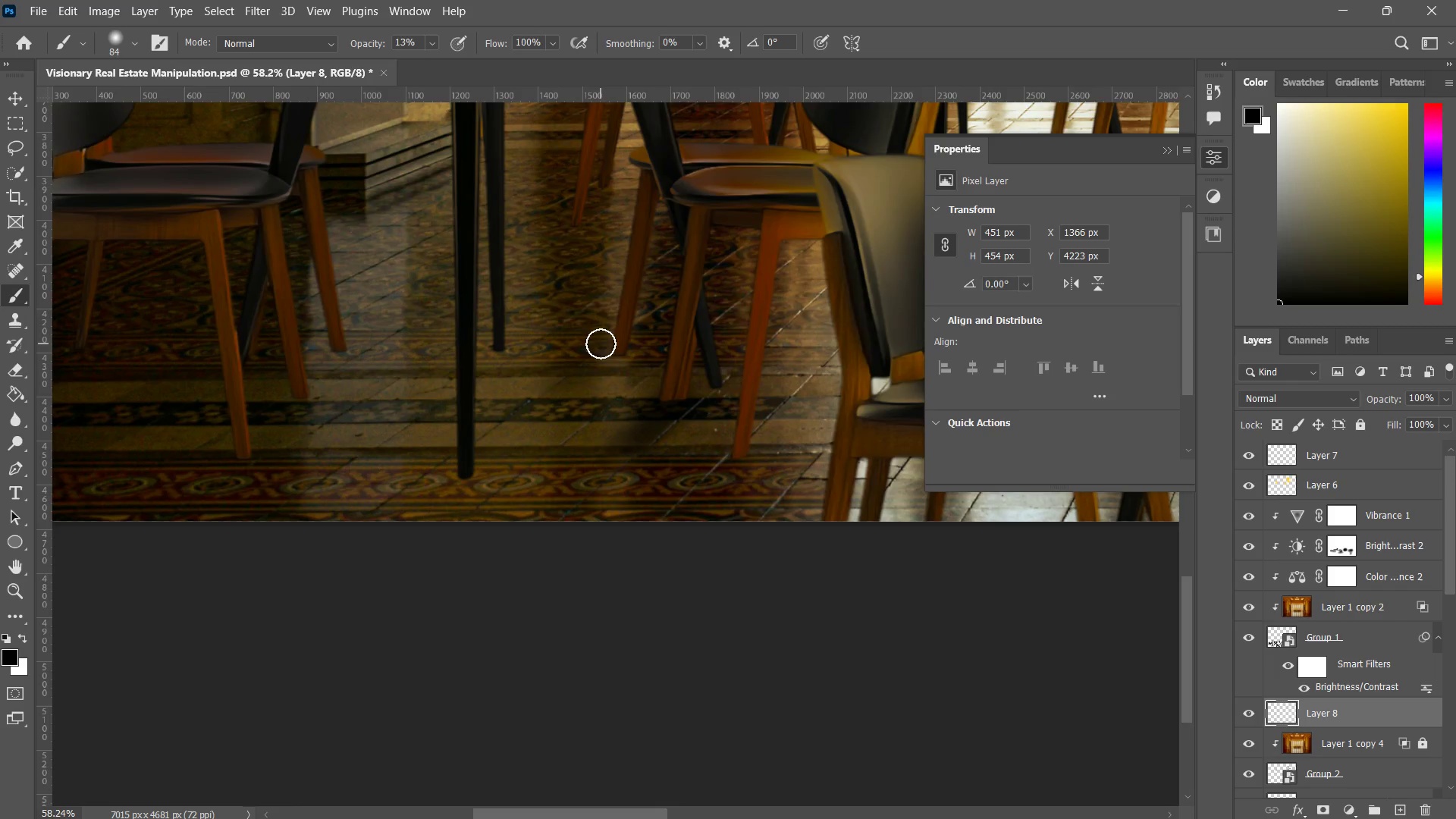 
left_click_drag(start_coordinate=[601, 344], to_coordinate=[554, 381])
 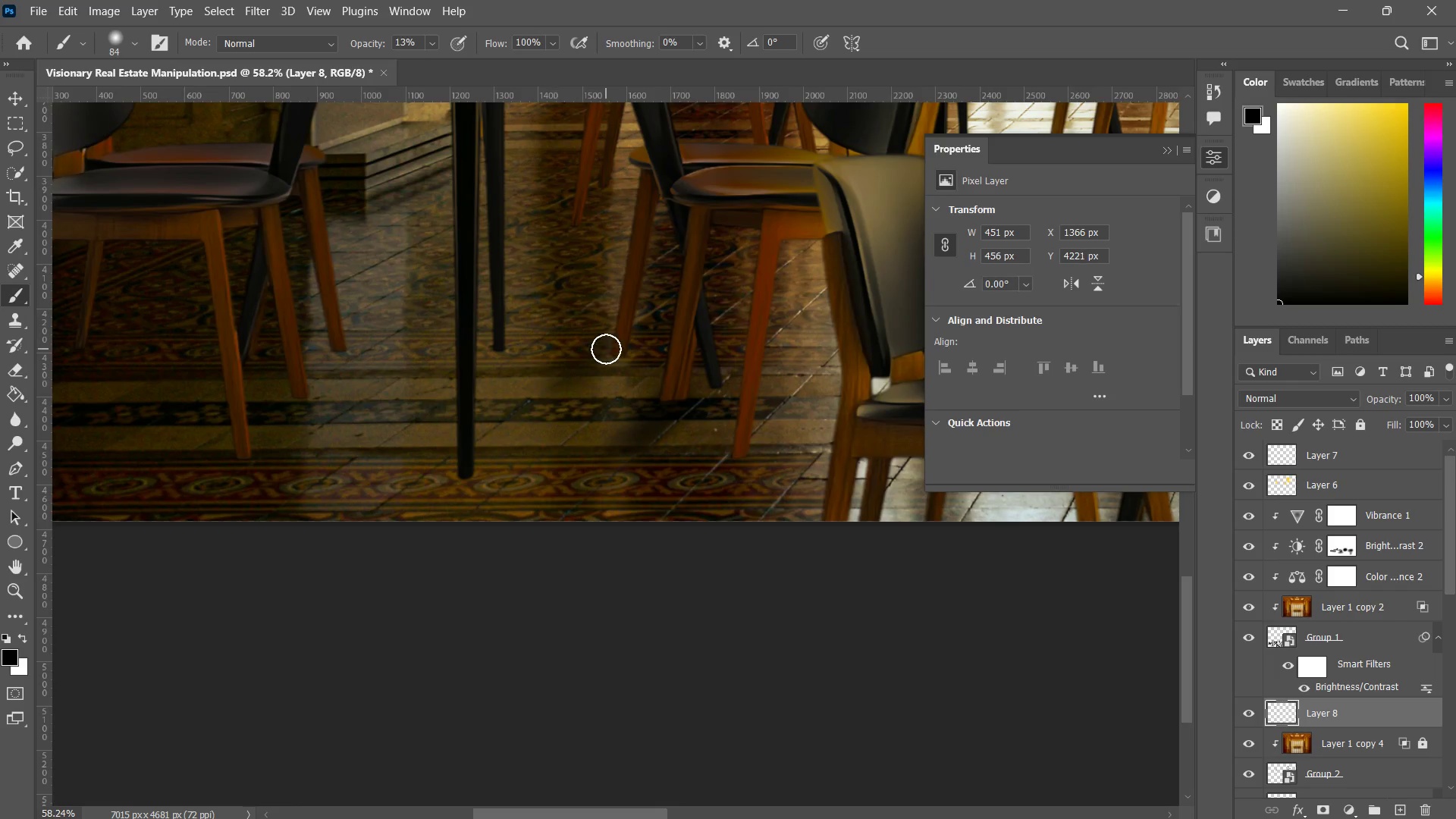 
left_click_drag(start_coordinate=[606, 349], to_coordinate=[542, 390])
 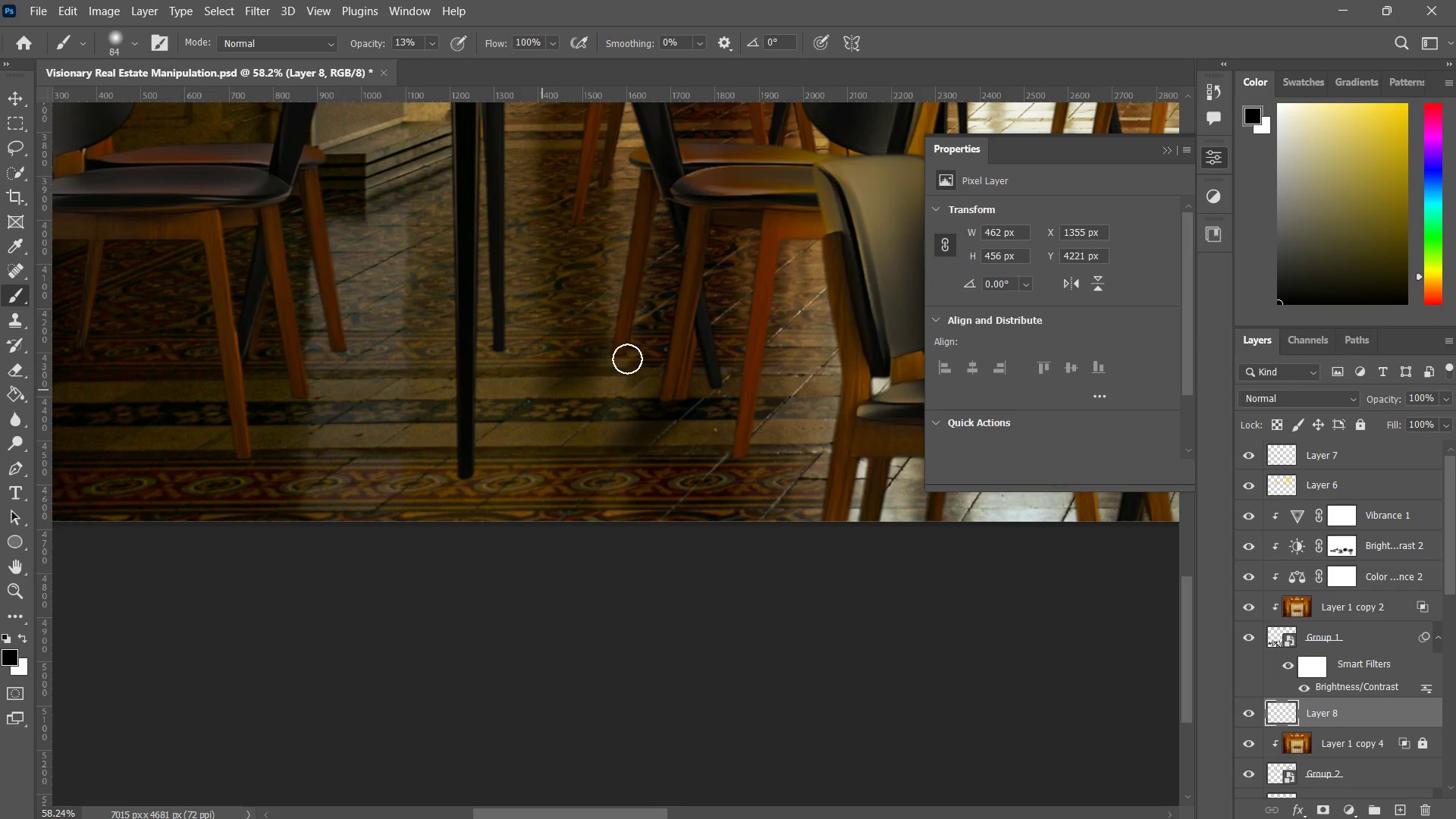 
left_click_drag(start_coordinate=[626, 359], to_coordinate=[554, 404])
 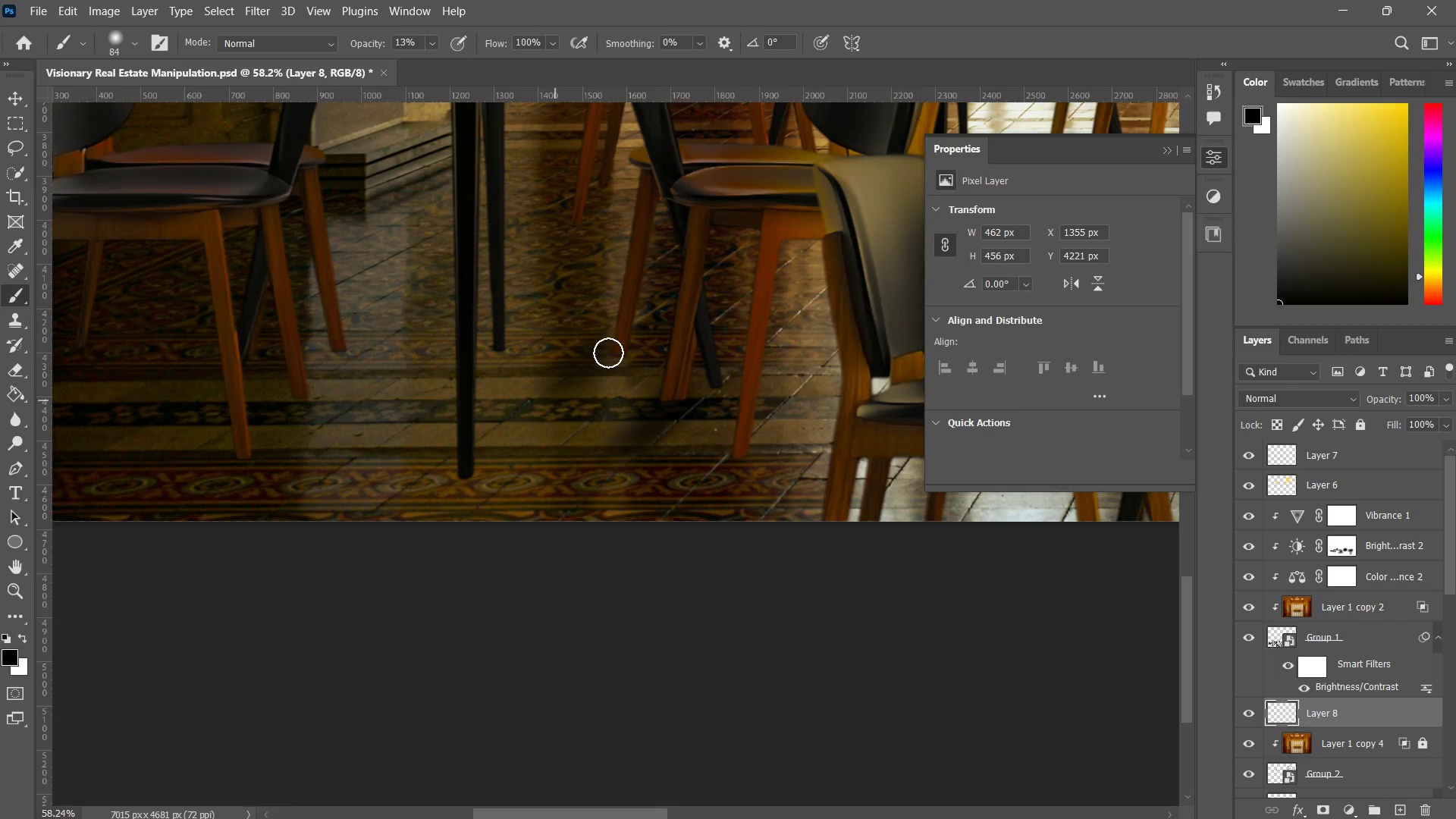 
left_click_drag(start_coordinate=[608, 353], to_coordinate=[562, 411])
 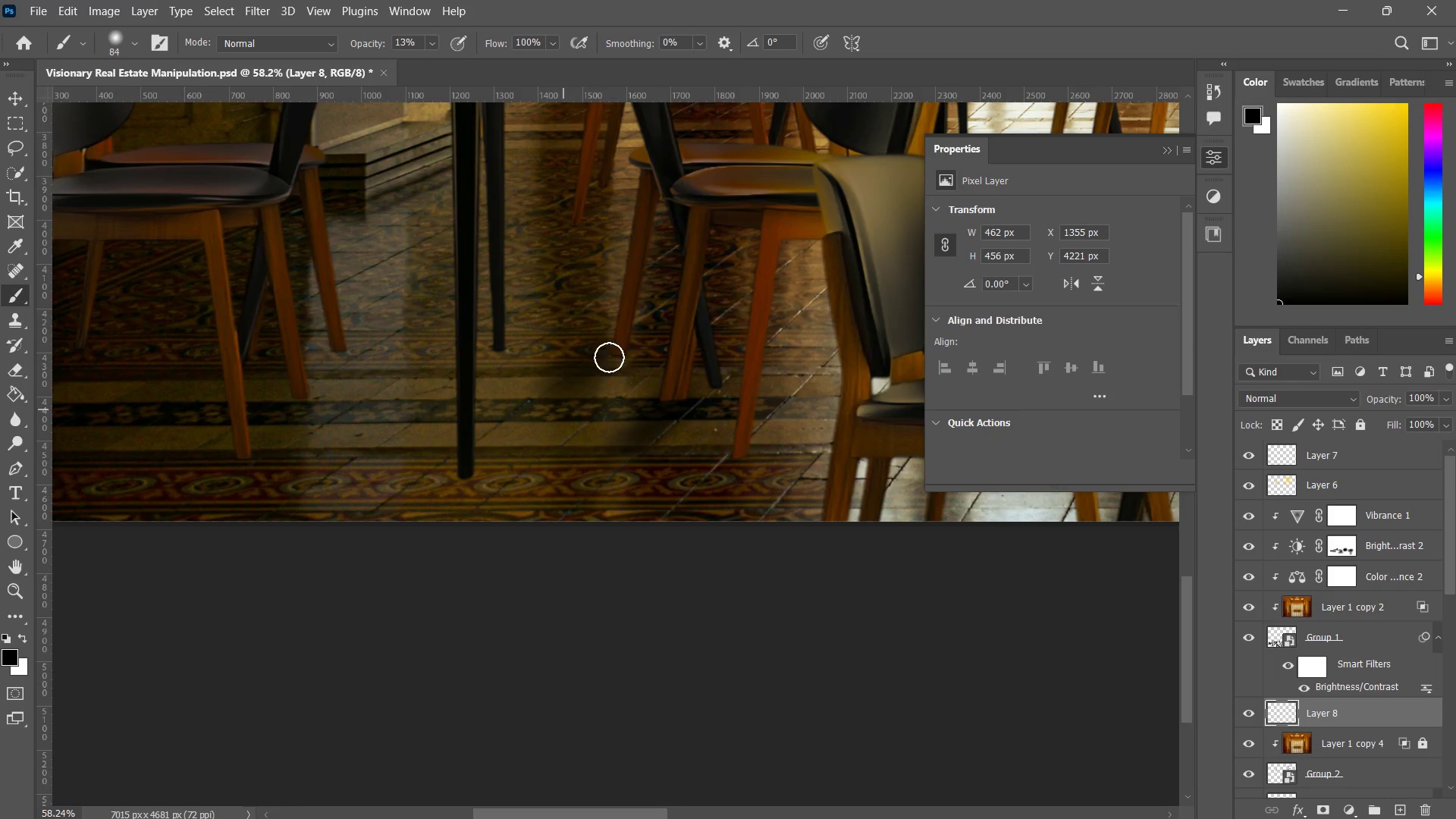 
left_click_drag(start_coordinate=[609, 356], to_coordinate=[583, 401])
 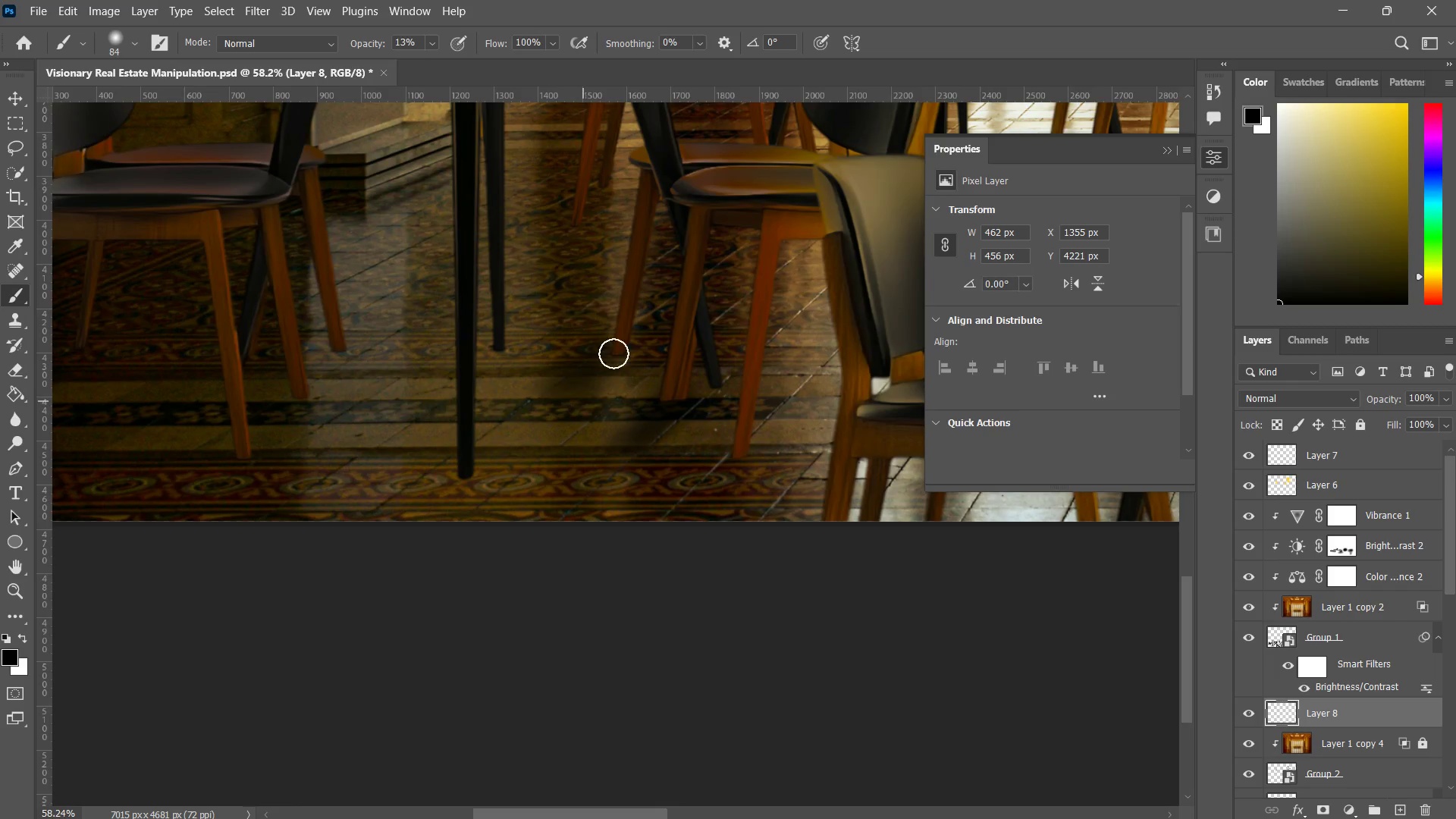 
left_click_drag(start_coordinate=[617, 348], to_coordinate=[558, 417])
 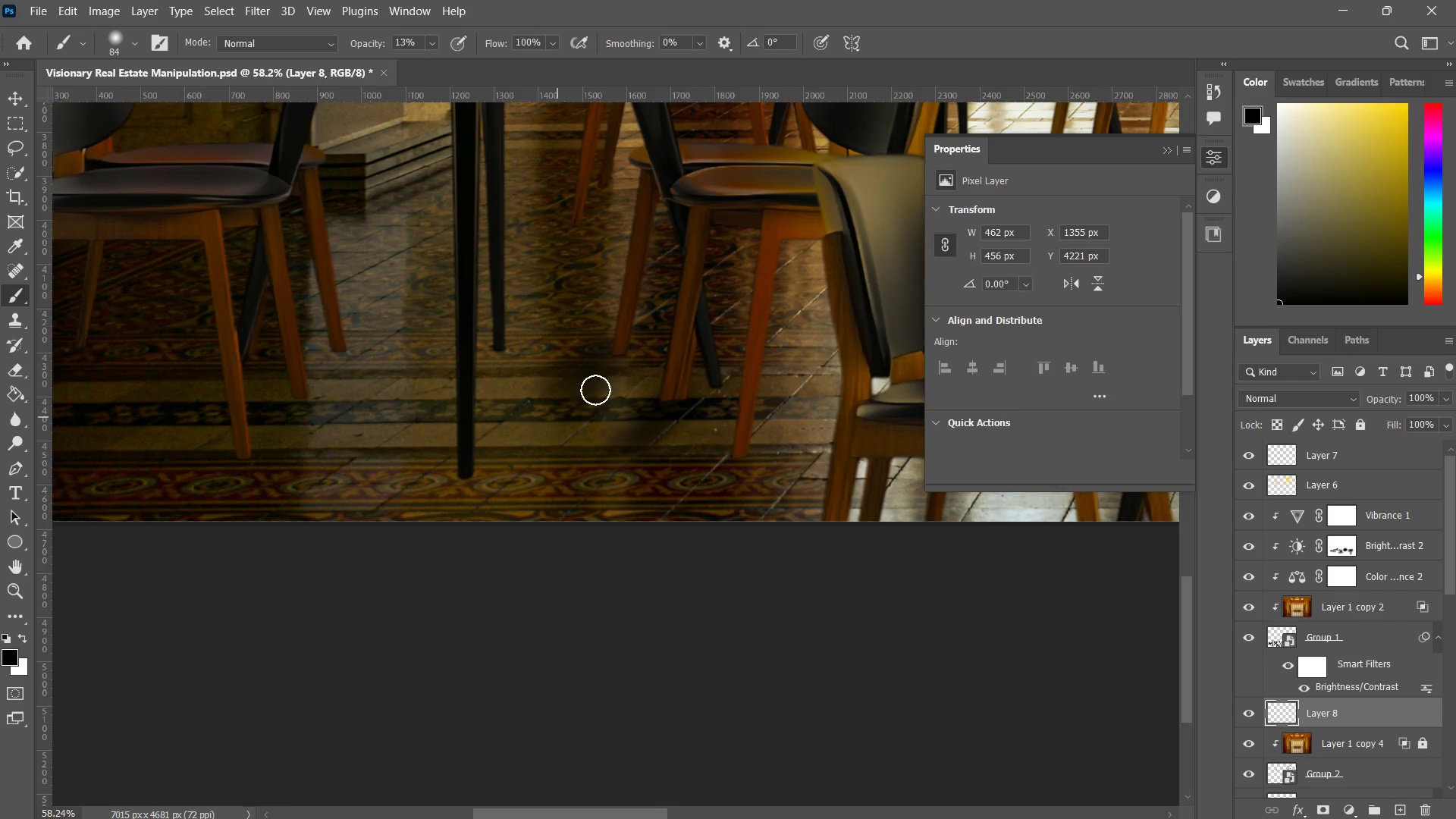 
hold_key(key=Space, duration=0.67)
 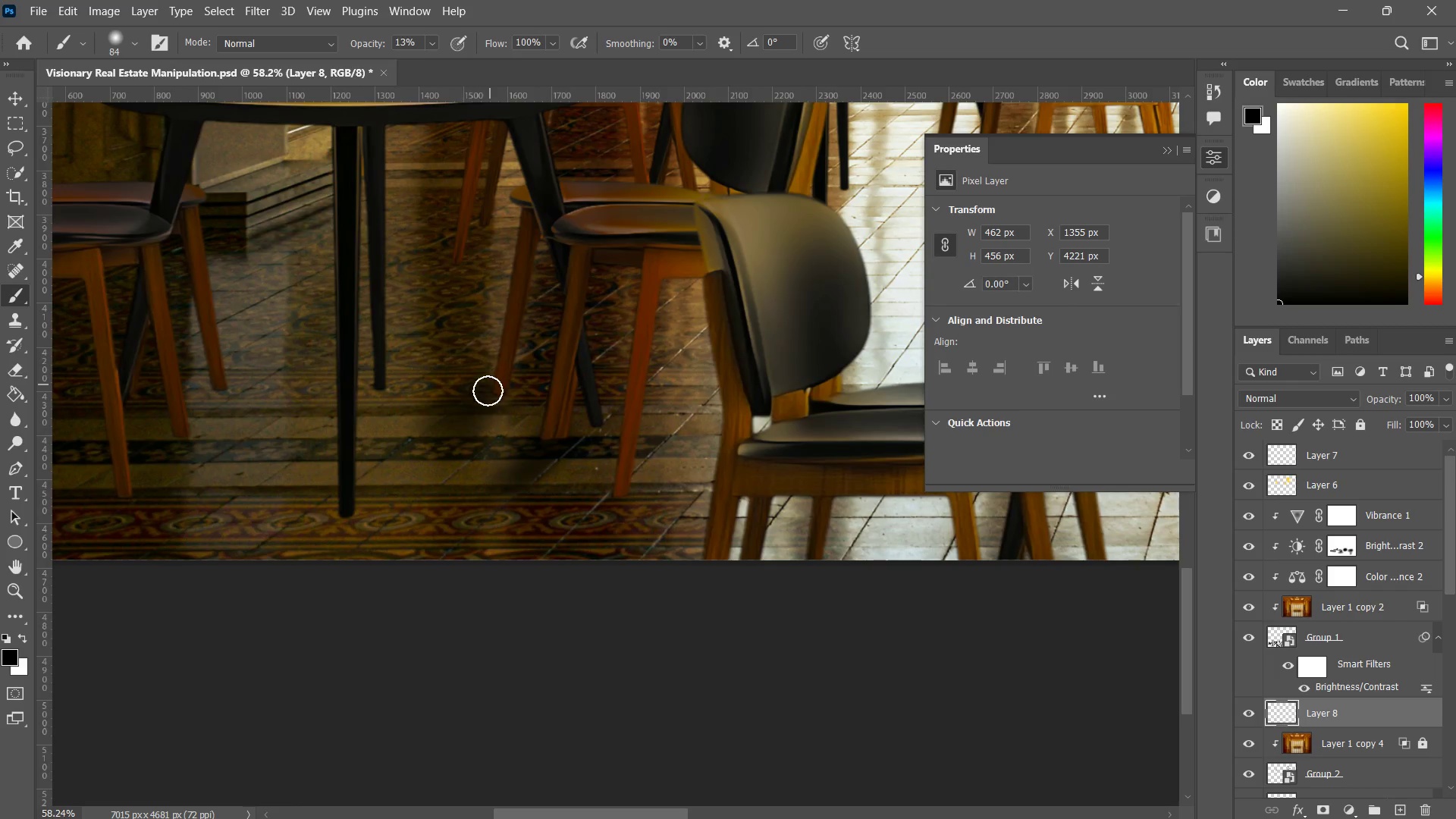 
left_click_drag(start_coordinate=[653, 381], to_coordinate=[534, 420])
 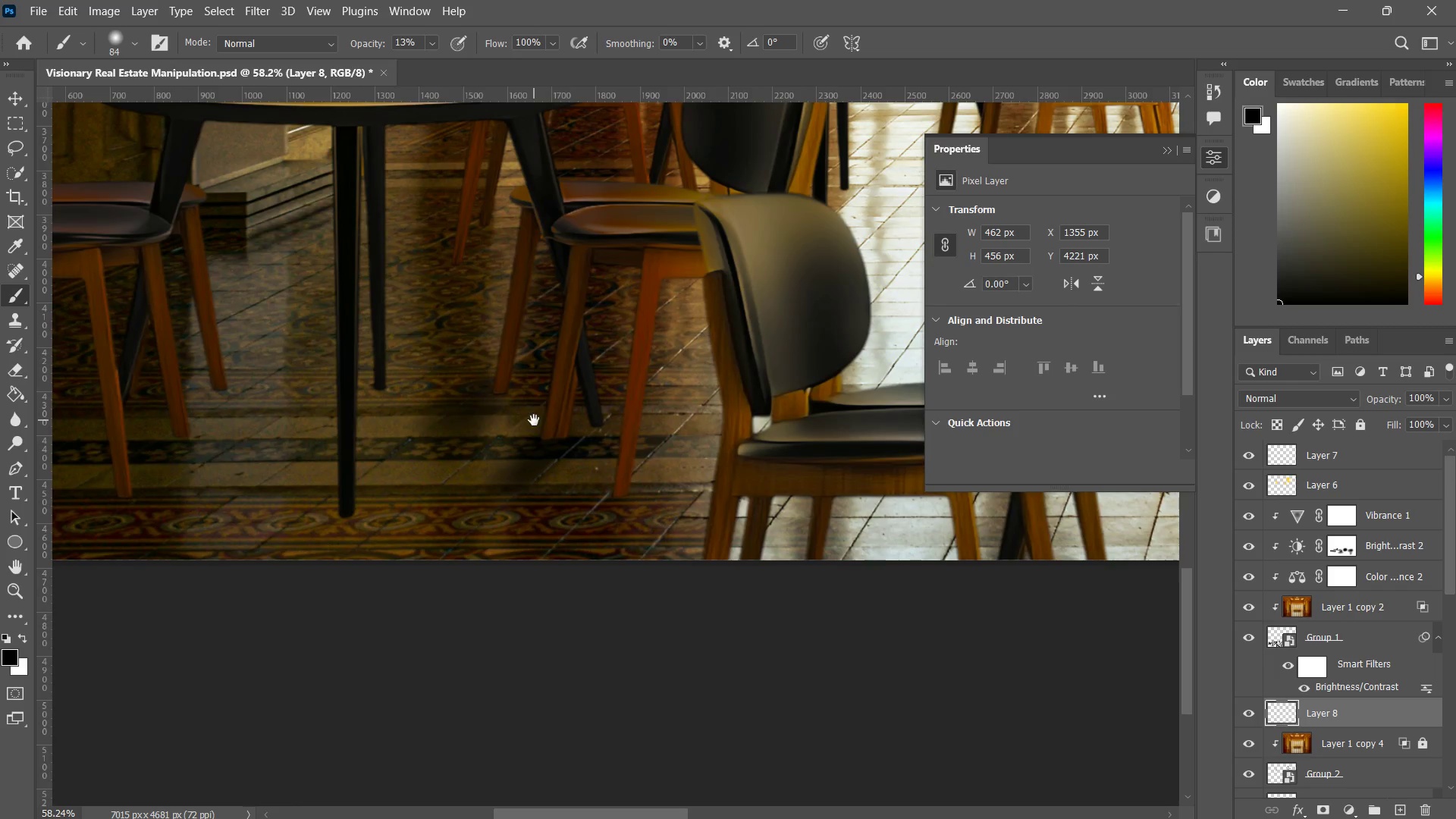 
hold_key(key=Space, duration=11.77)
 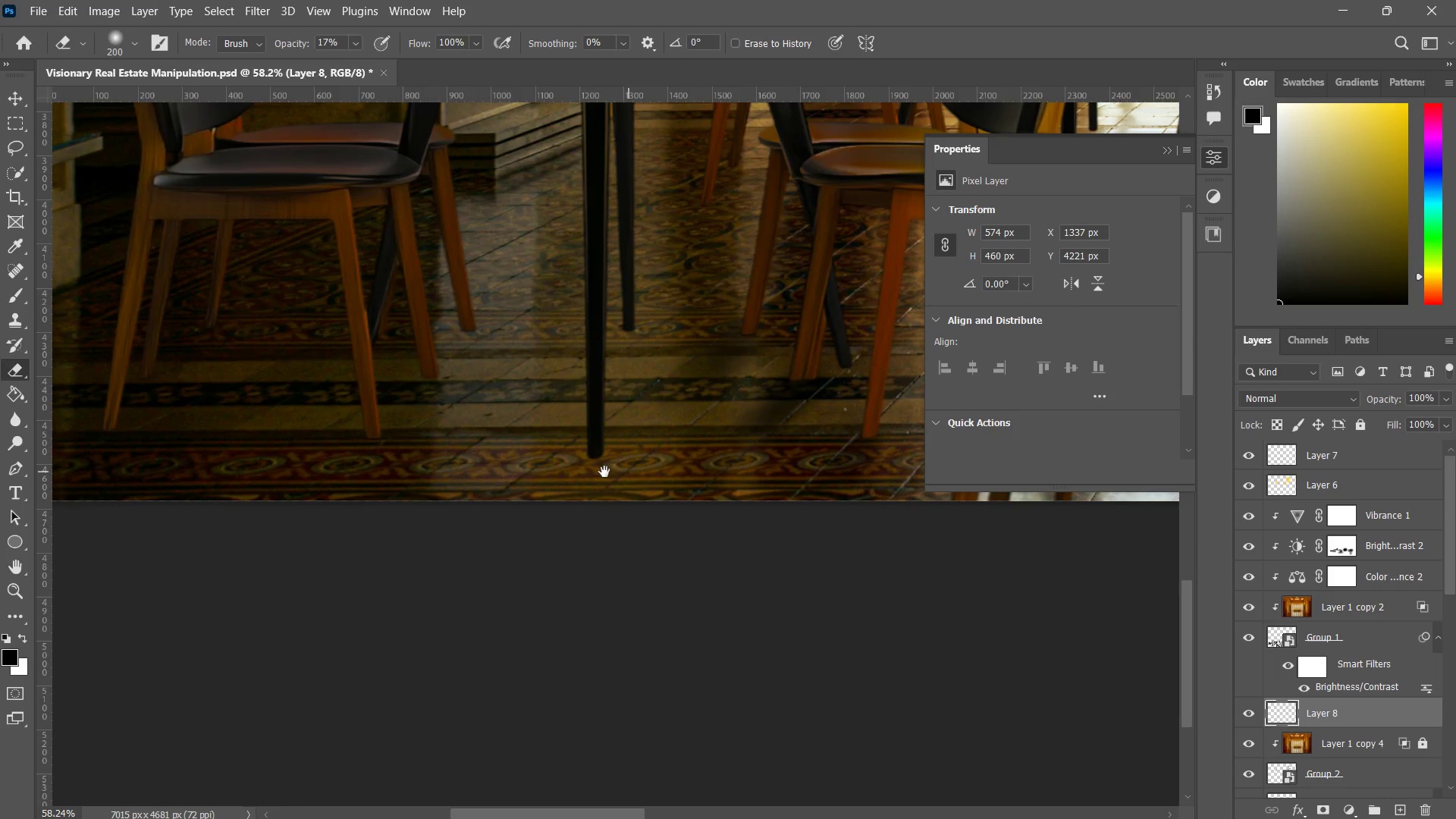 
left_click_drag(start_coordinate=[490, 384], to_coordinate=[475, 406])
 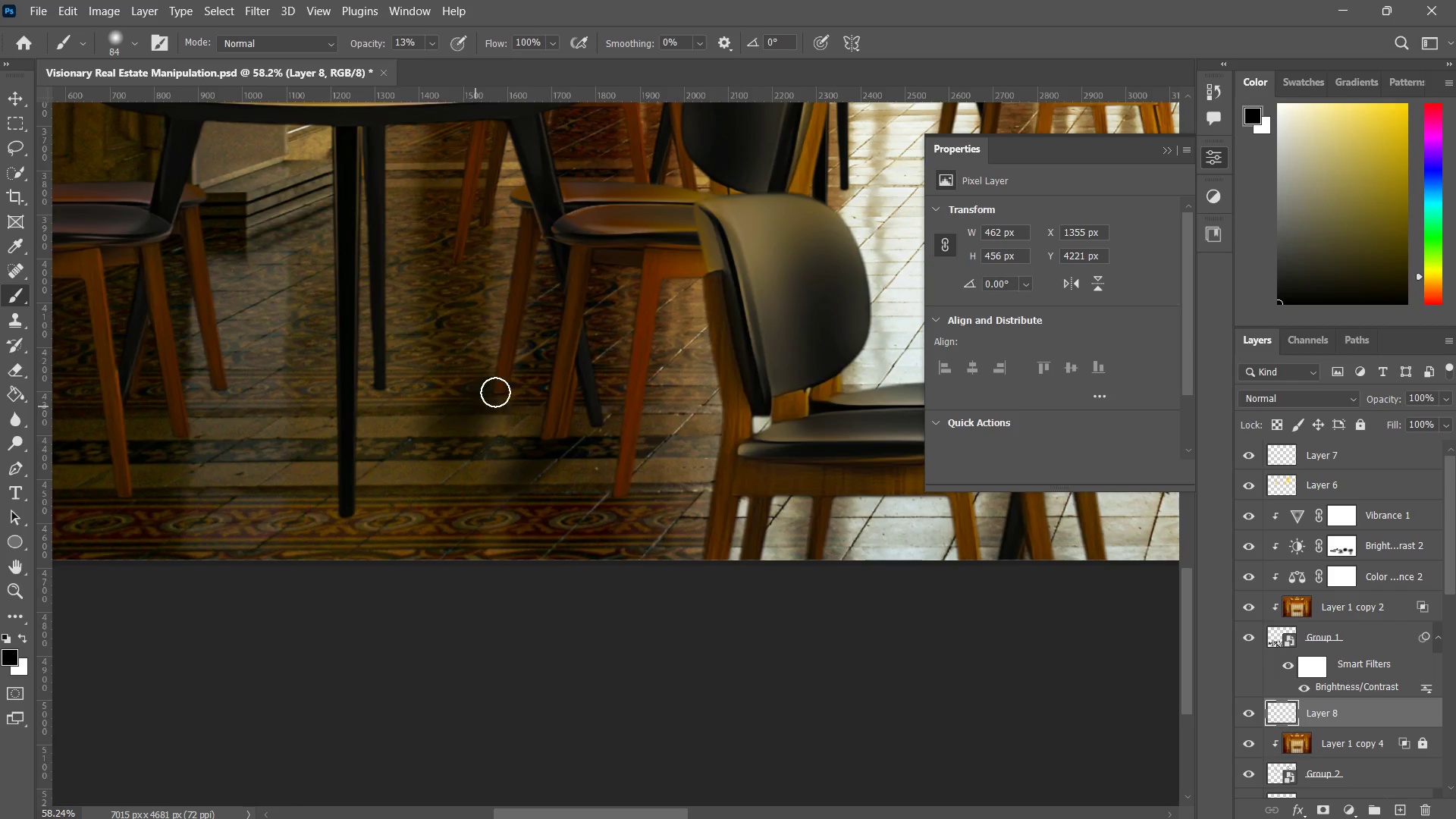 
left_click_drag(start_coordinate=[495, 392], to_coordinate=[480, 416])
 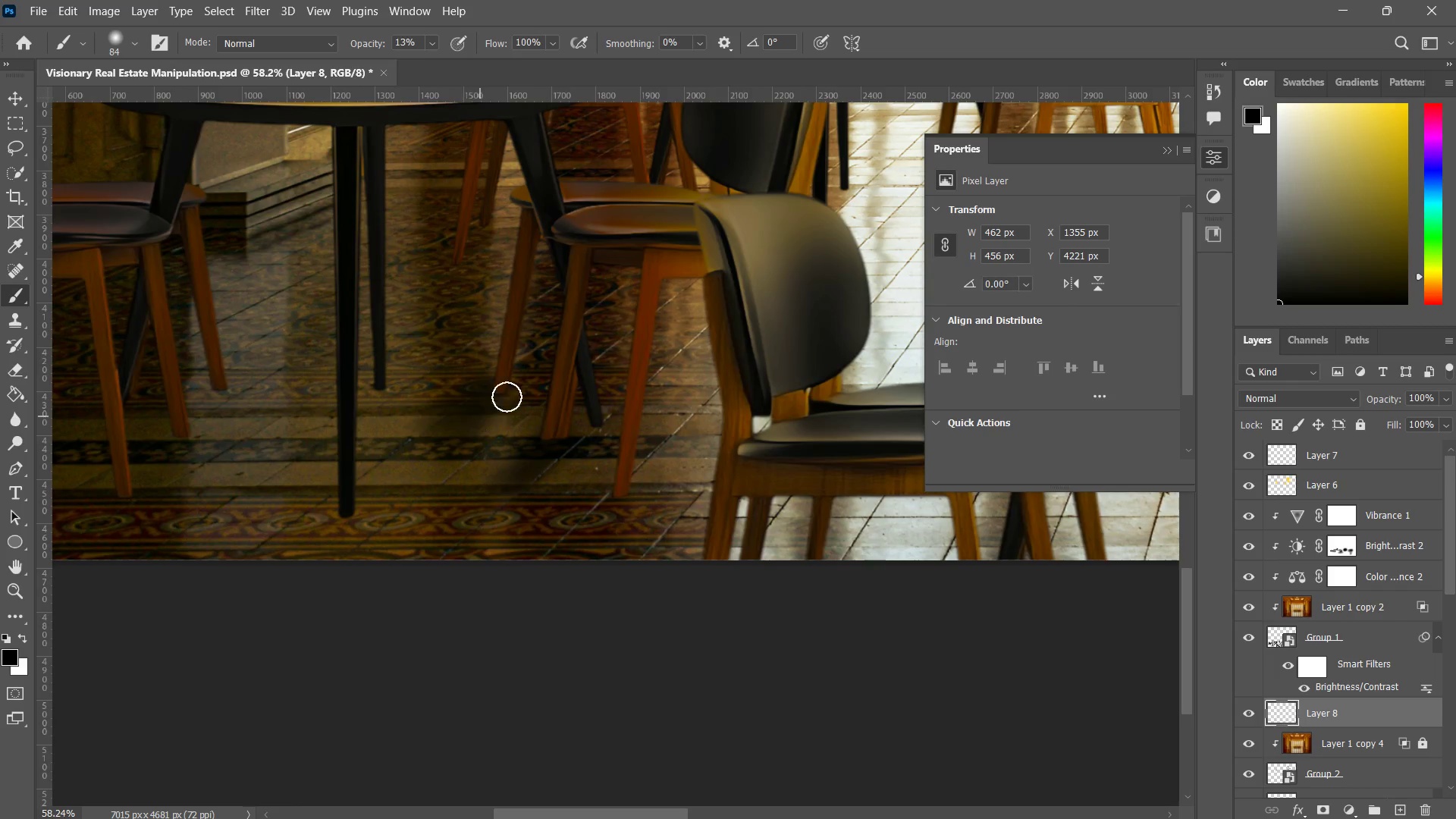 
left_click_drag(start_coordinate=[507, 397], to_coordinate=[481, 424])
 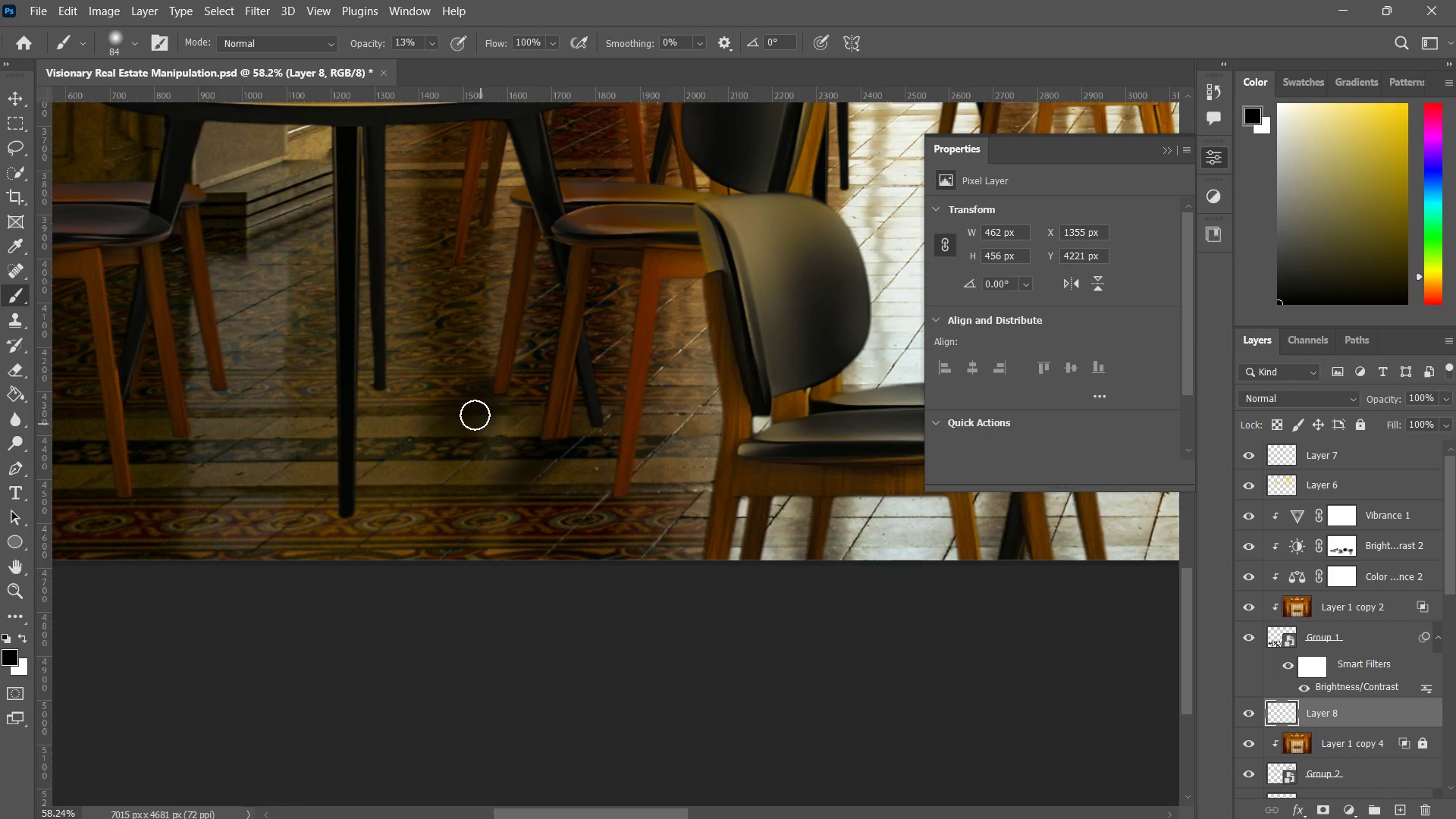 
key(E)
 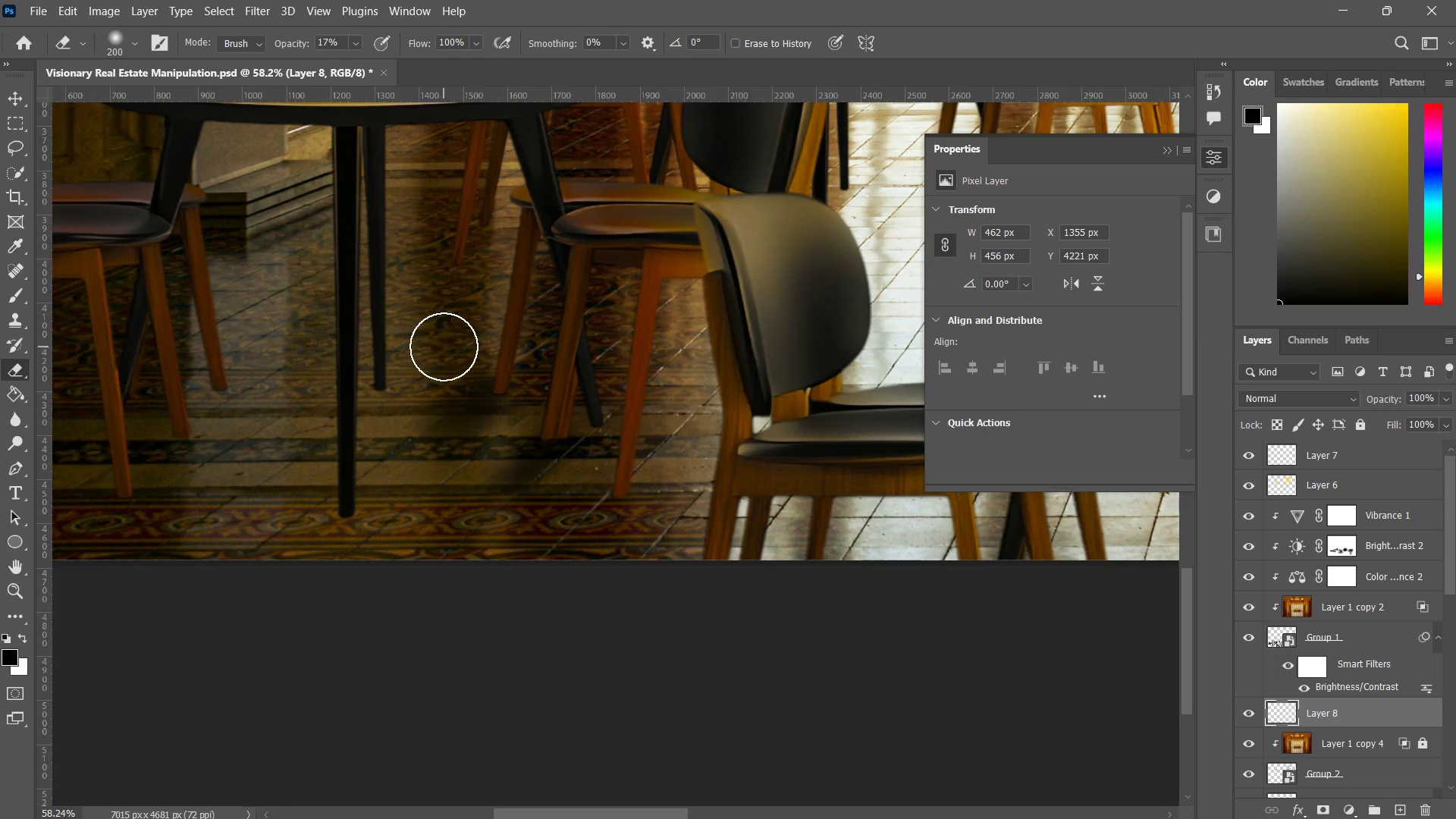 
left_click_drag(start_coordinate=[444, 347], to_coordinate=[397, 405])
 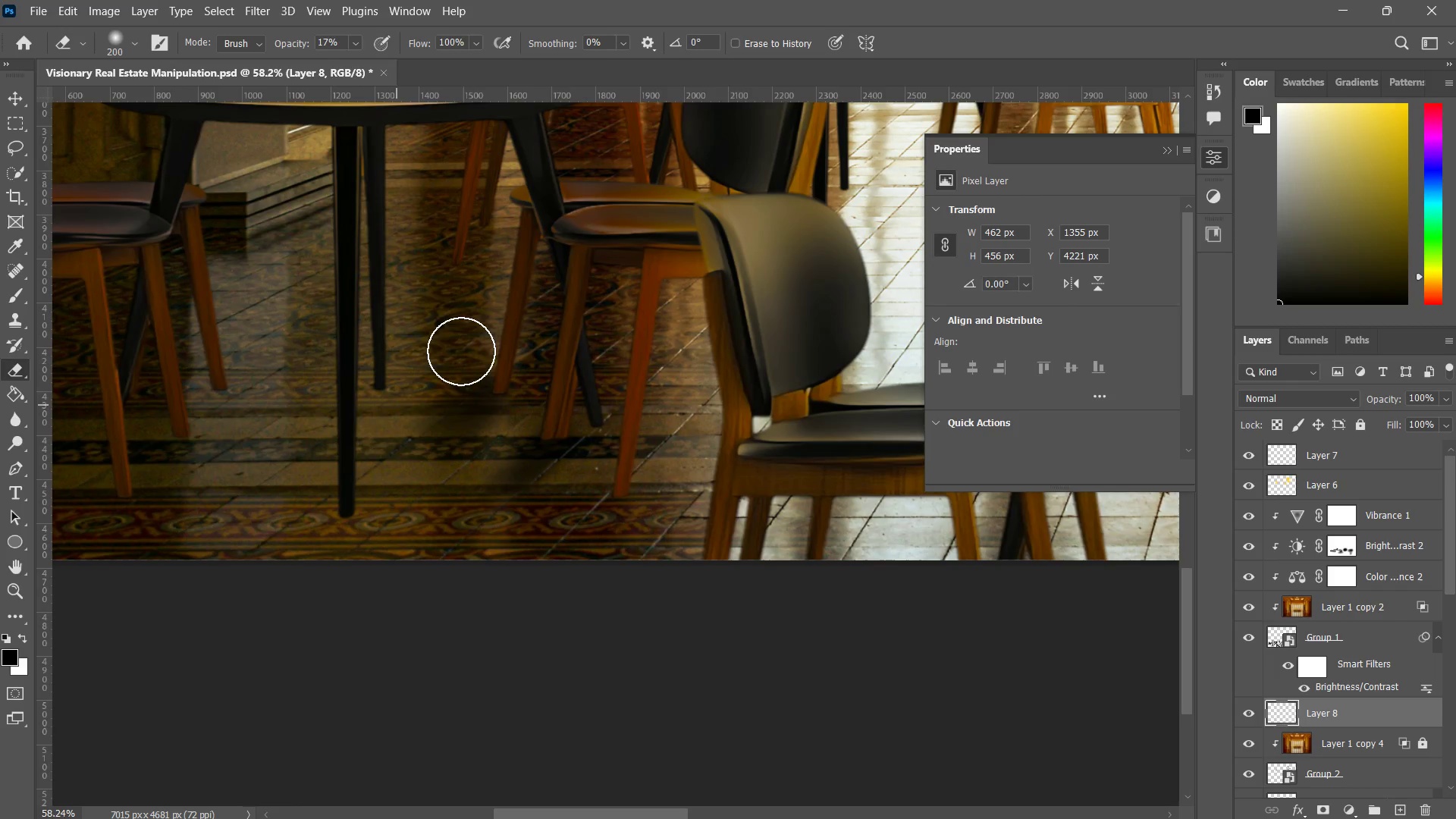 
left_click_drag(start_coordinate=[461, 351], to_coordinate=[404, 438])
 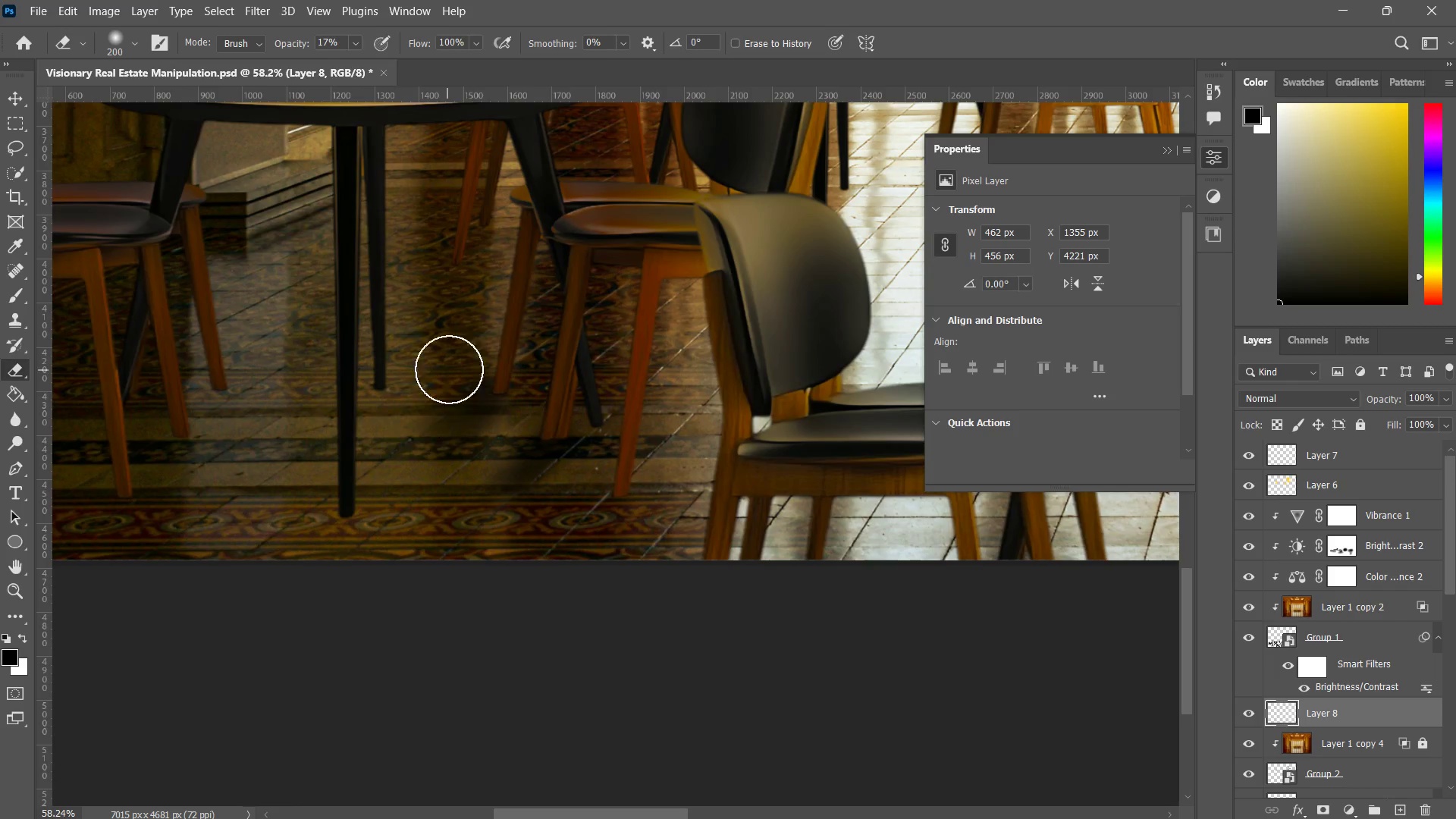 
left_click_drag(start_coordinate=[448, 371], to_coordinate=[373, 456])
 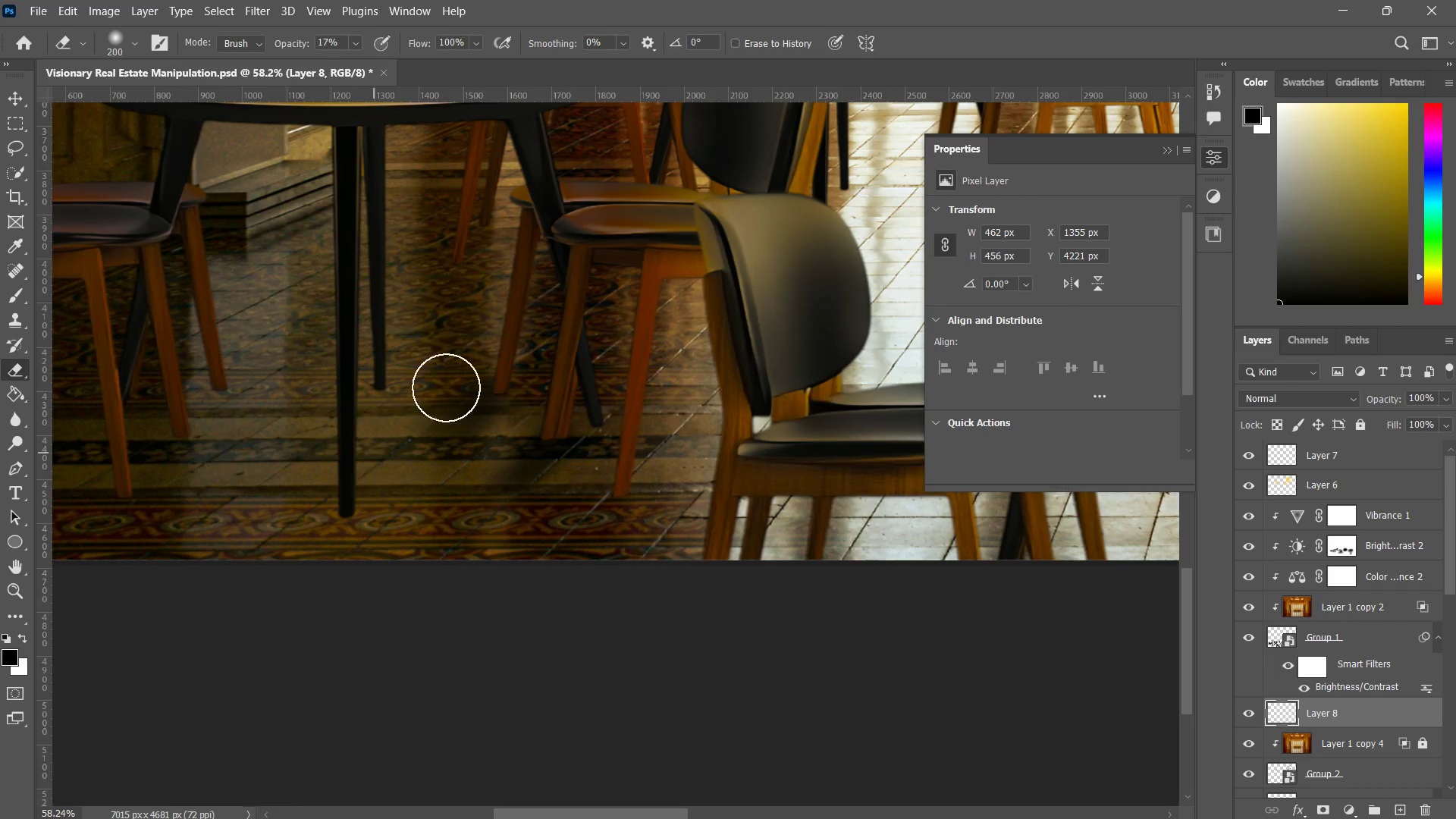 
left_click_drag(start_coordinate=[457, 369], to_coordinate=[400, 445])
 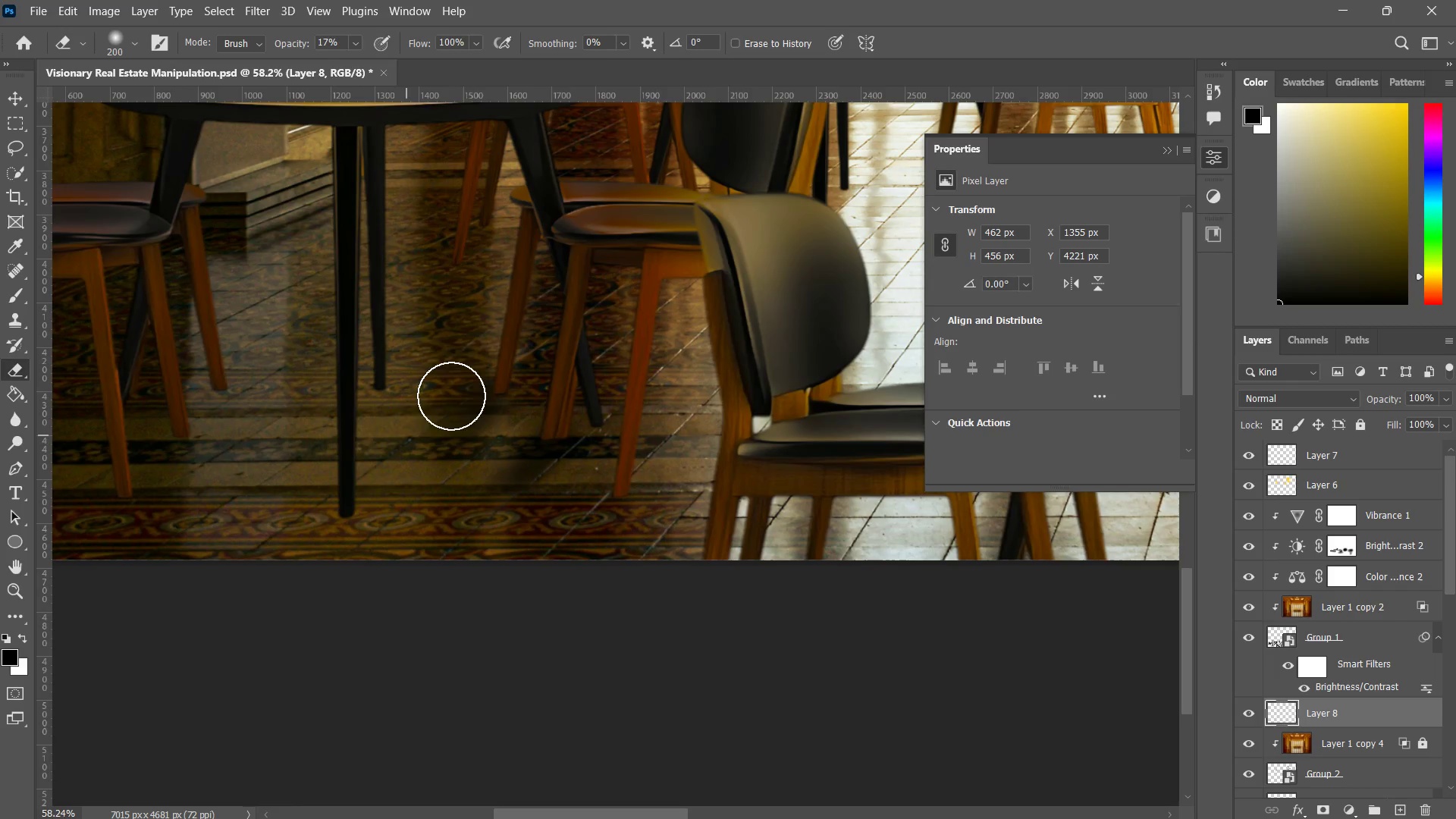 
left_click_drag(start_coordinate=[467, 363], to_coordinate=[394, 460])
 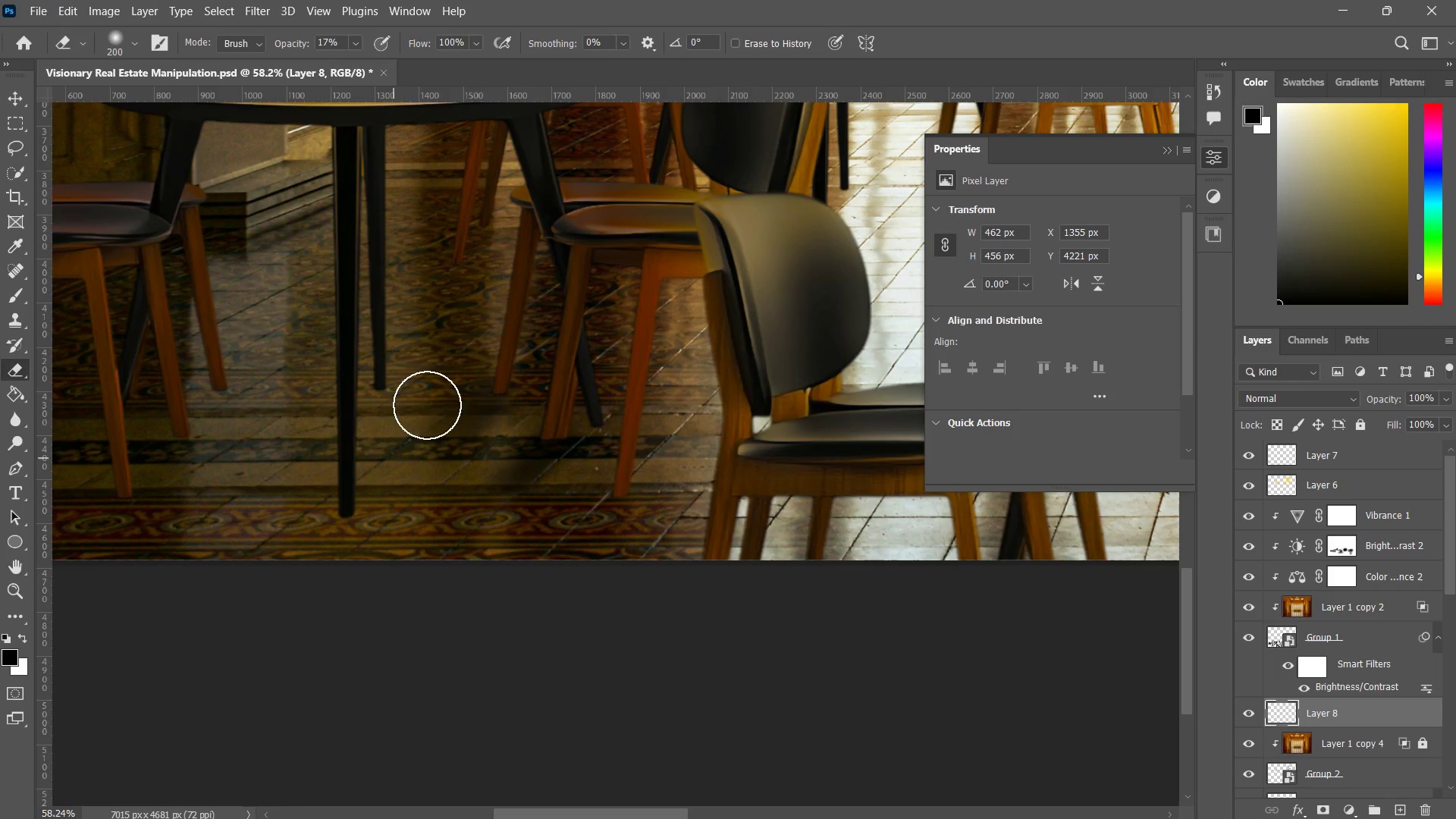 
left_click_drag(start_coordinate=[426, 408], to_coordinate=[387, 484])
 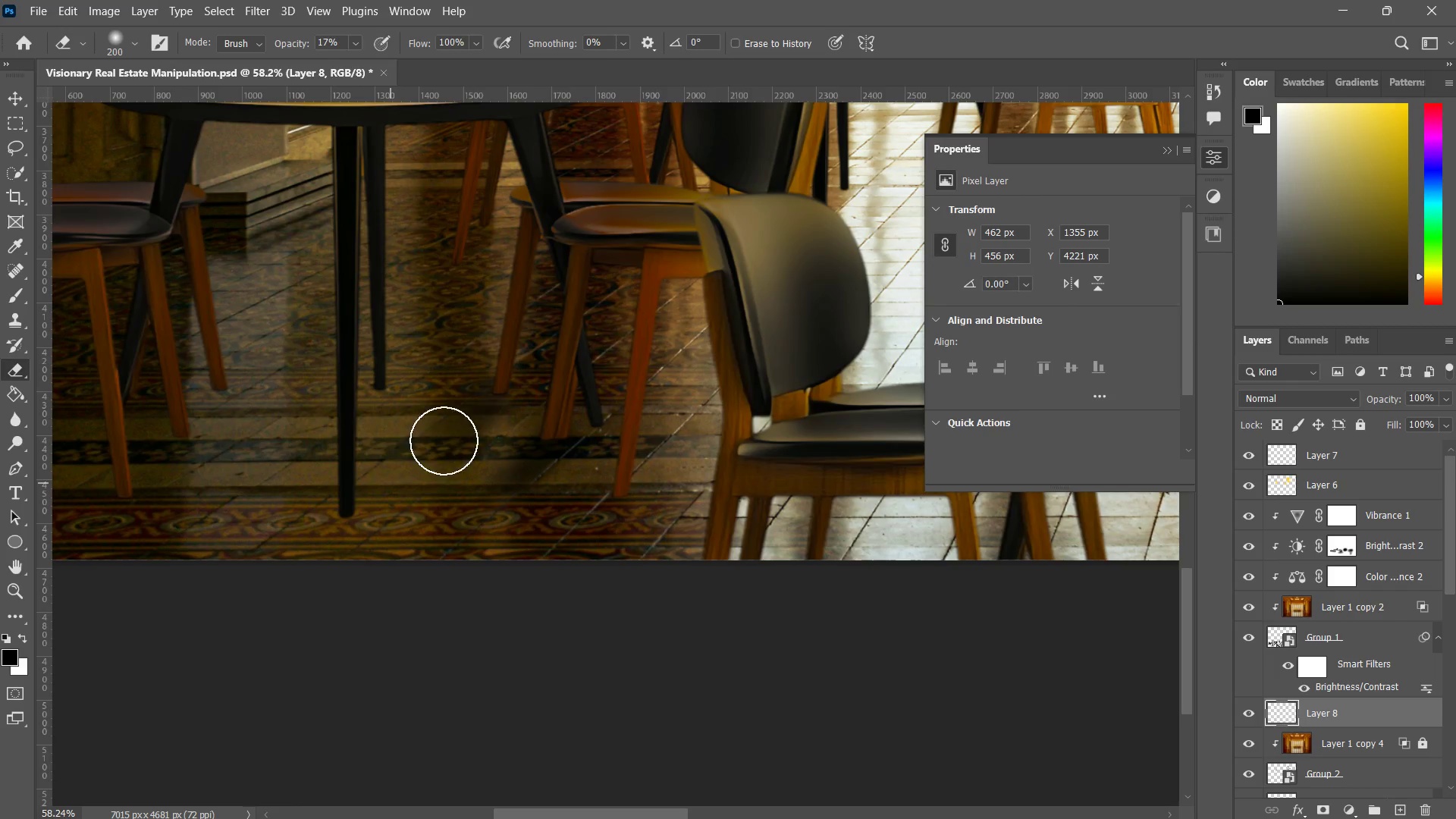 
left_click_drag(start_coordinate=[444, 441], to_coordinate=[399, 488])
 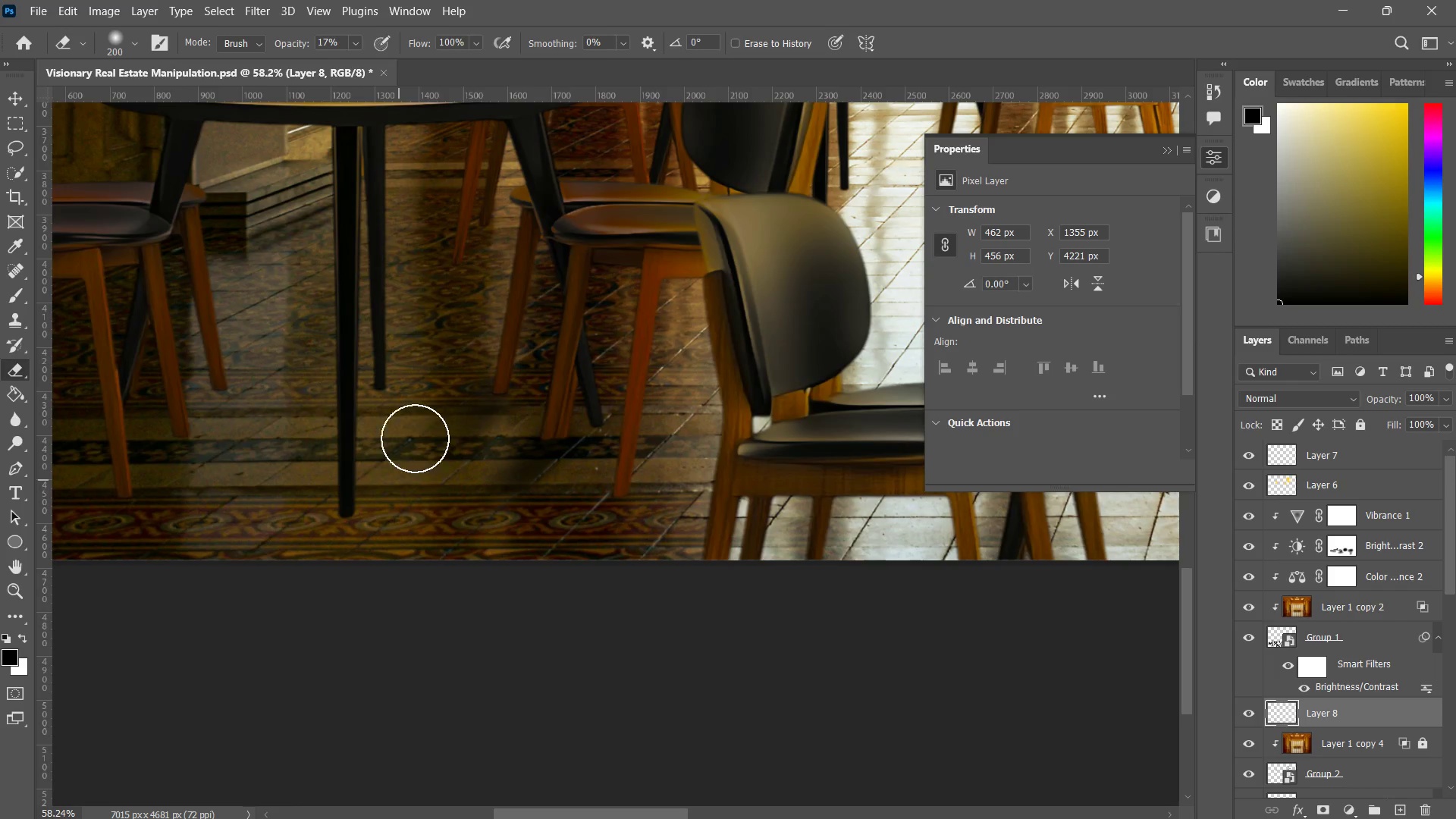 
left_click_drag(start_coordinate=[415, 438], to_coordinate=[410, 463])
 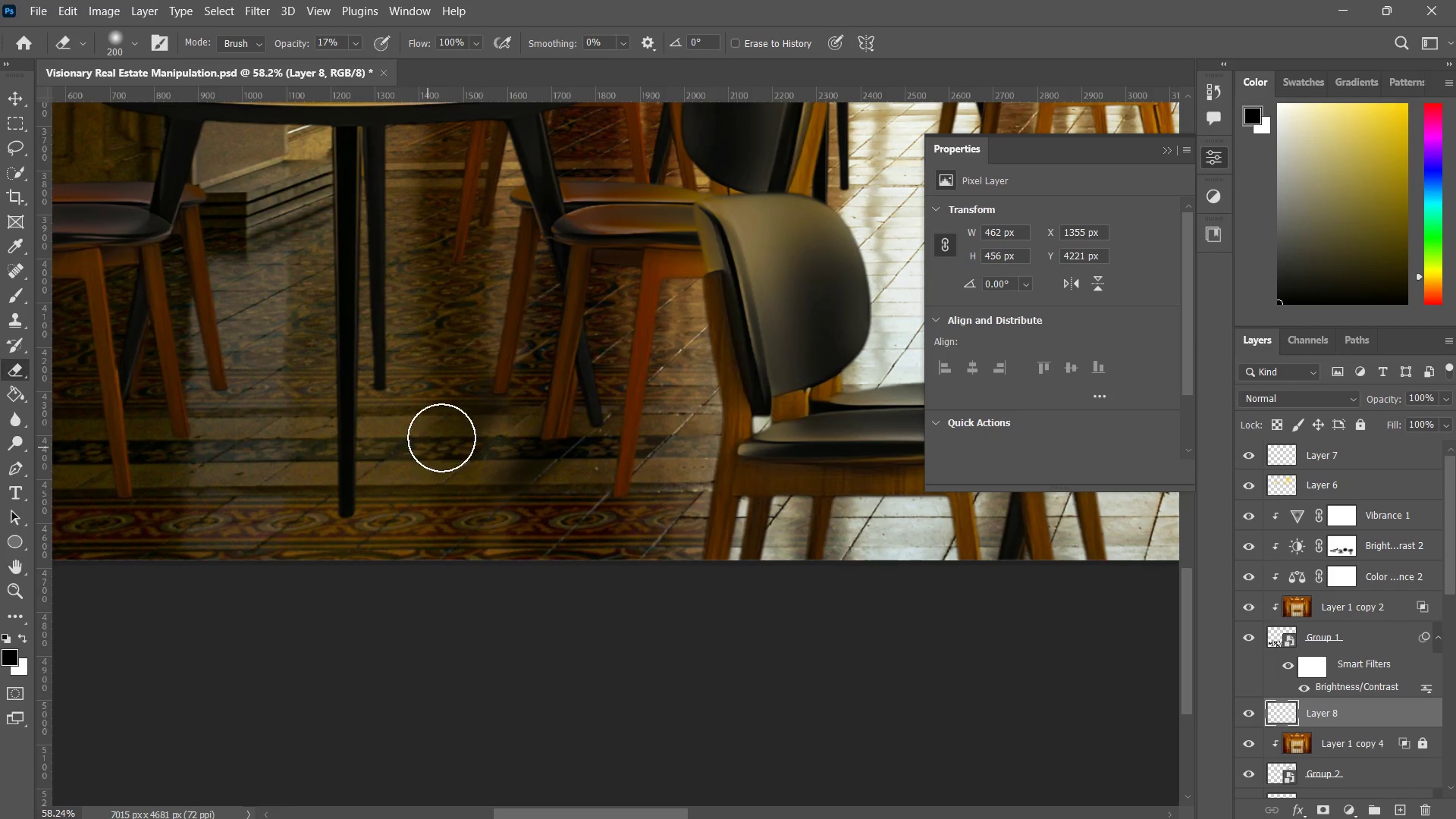 
left_click_drag(start_coordinate=[441, 438], to_coordinate=[413, 474])
 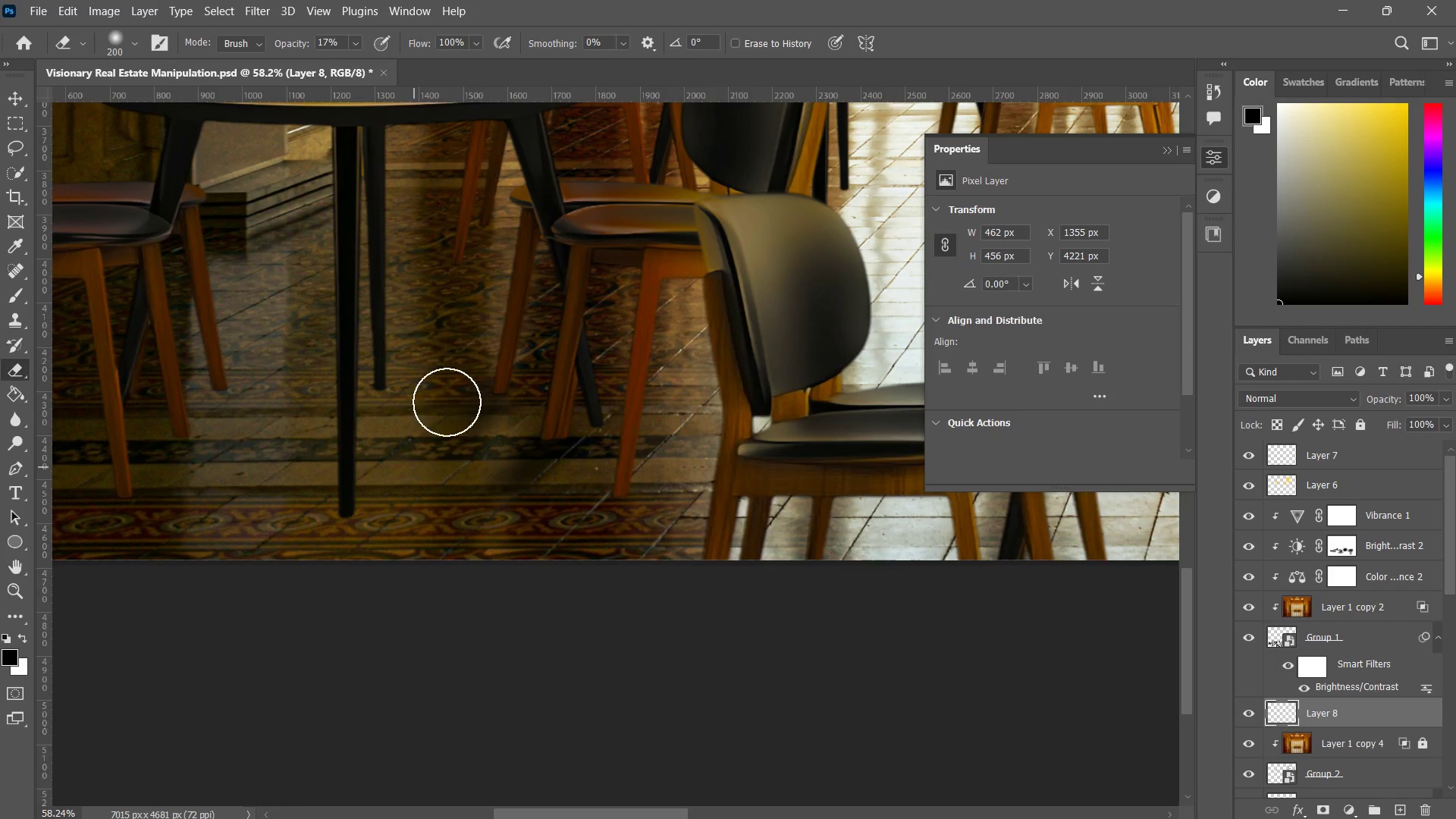 
left_click_drag(start_coordinate=[447, 402], to_coordinate=[431, 422])
 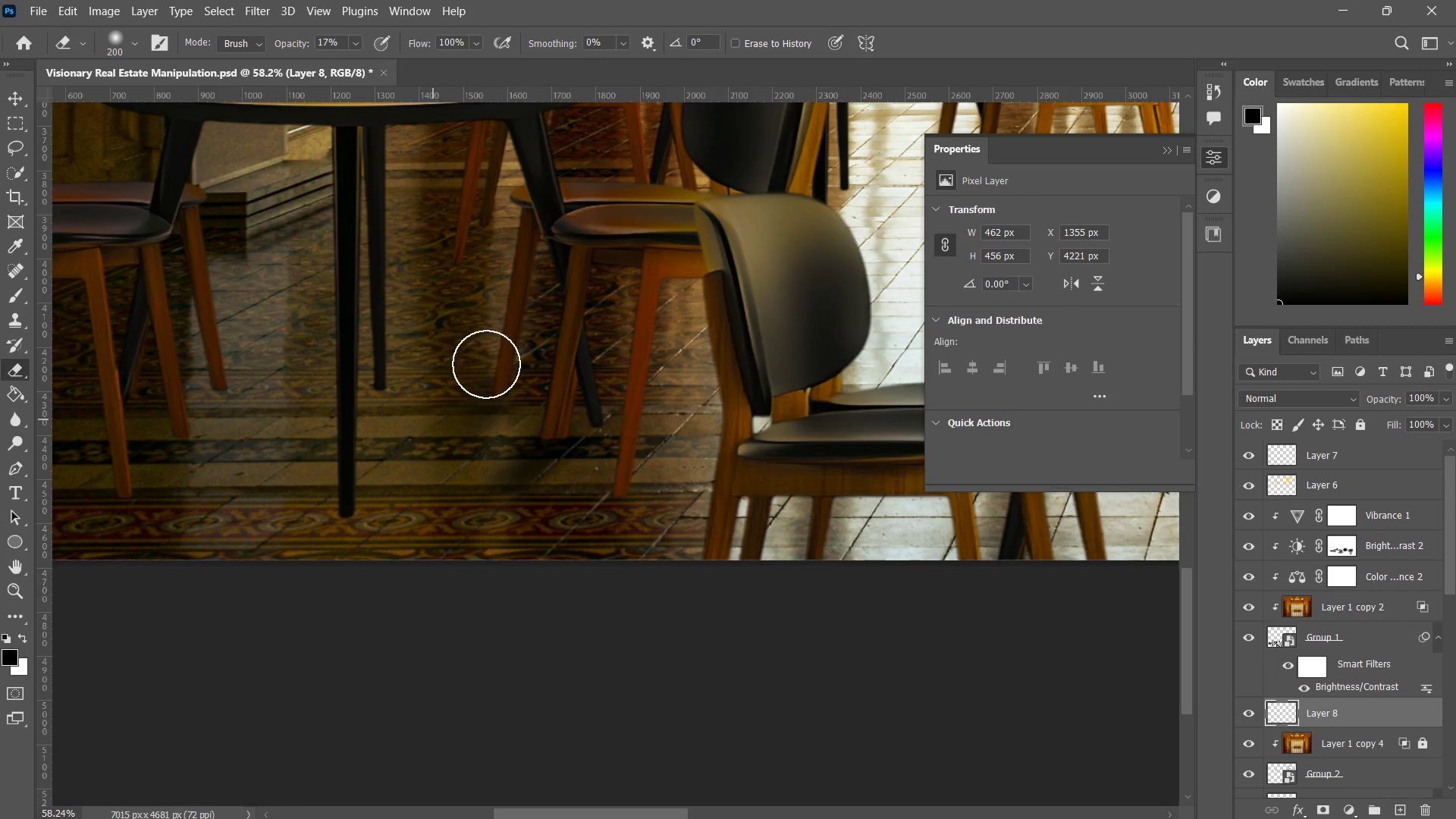 
left_click_drag(start_coordinate=[491, 353], to_coordinate=[439, 435])
 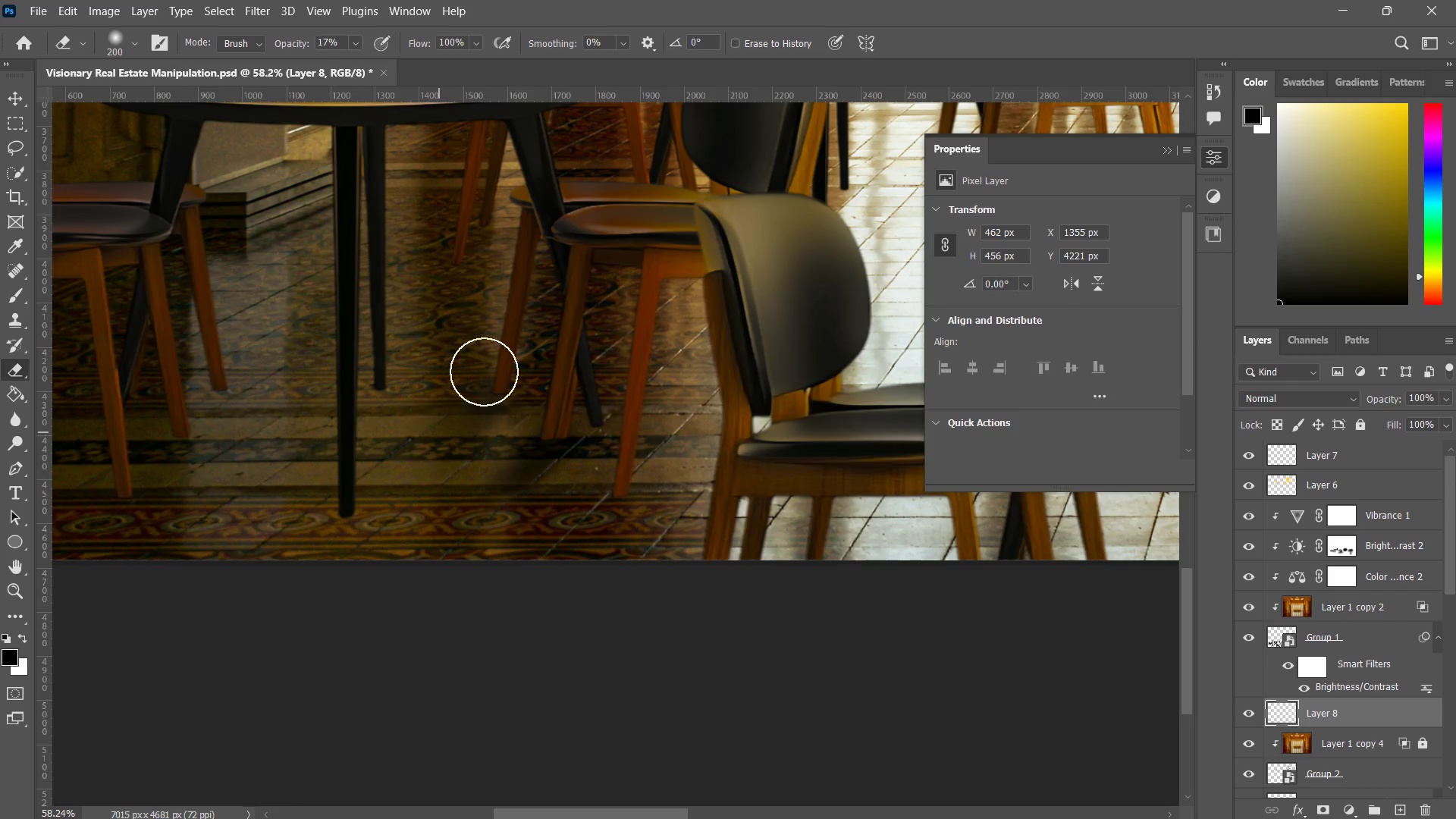 
left_click_drag(start_coordinate=[488, 366], to_coordinate=[443, 445])
 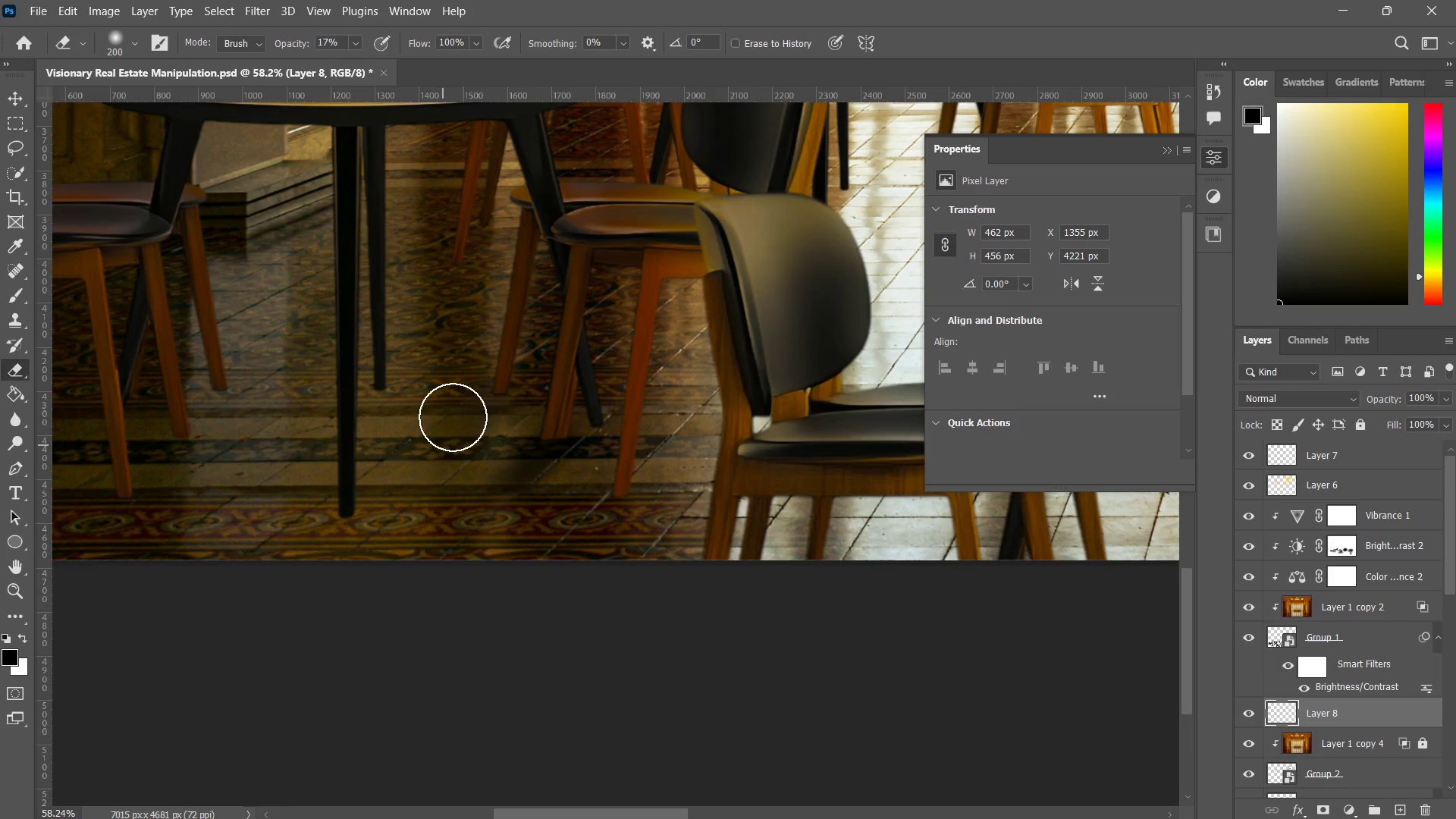 
left_click_drag(start_coordinate=[447, 426], to_coordinate=[416, 470])
 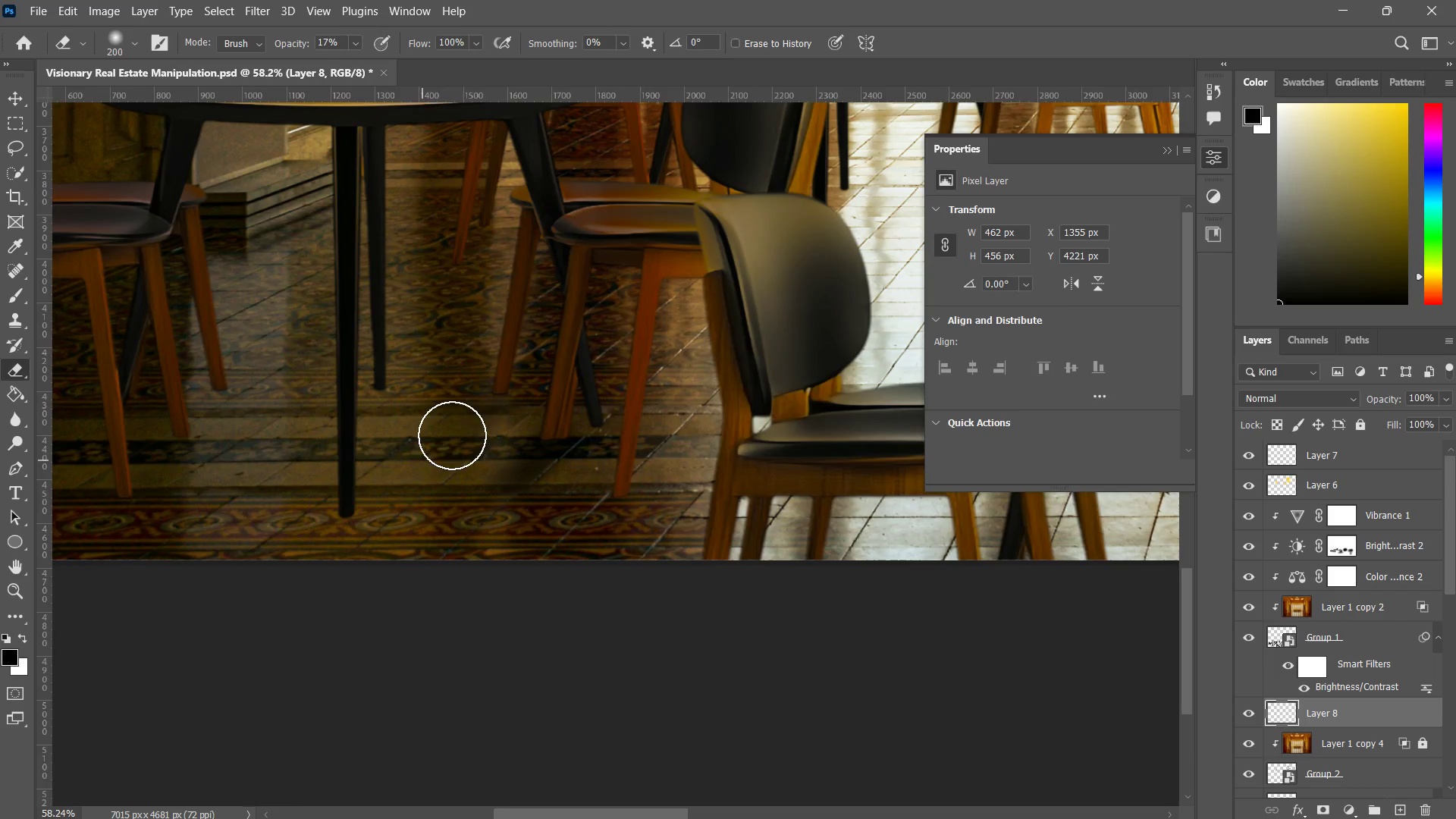 
left_click_drag(start_coordinate=[445, 445], to_coordinate=[416, 472])
 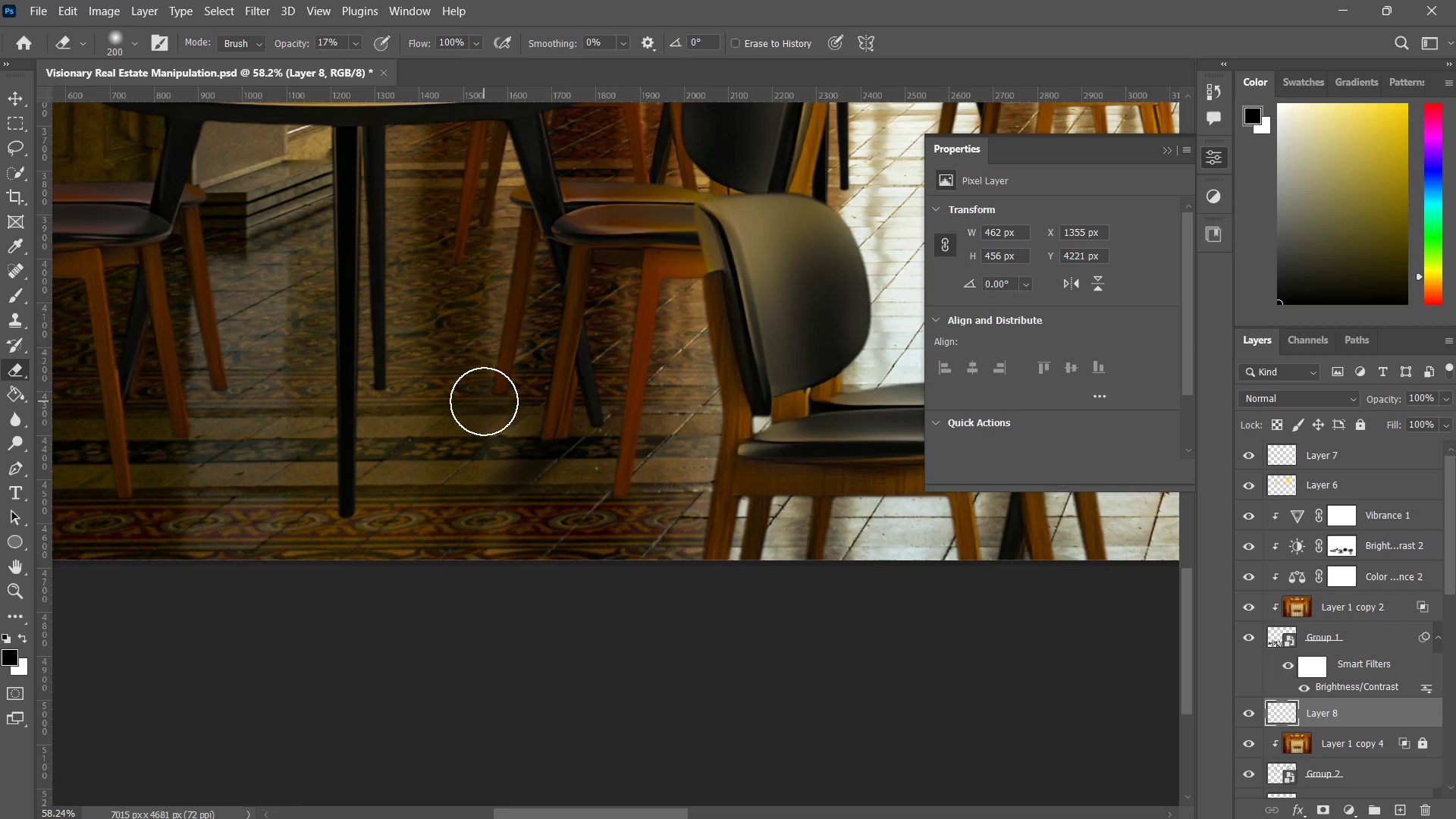 
key(B)
 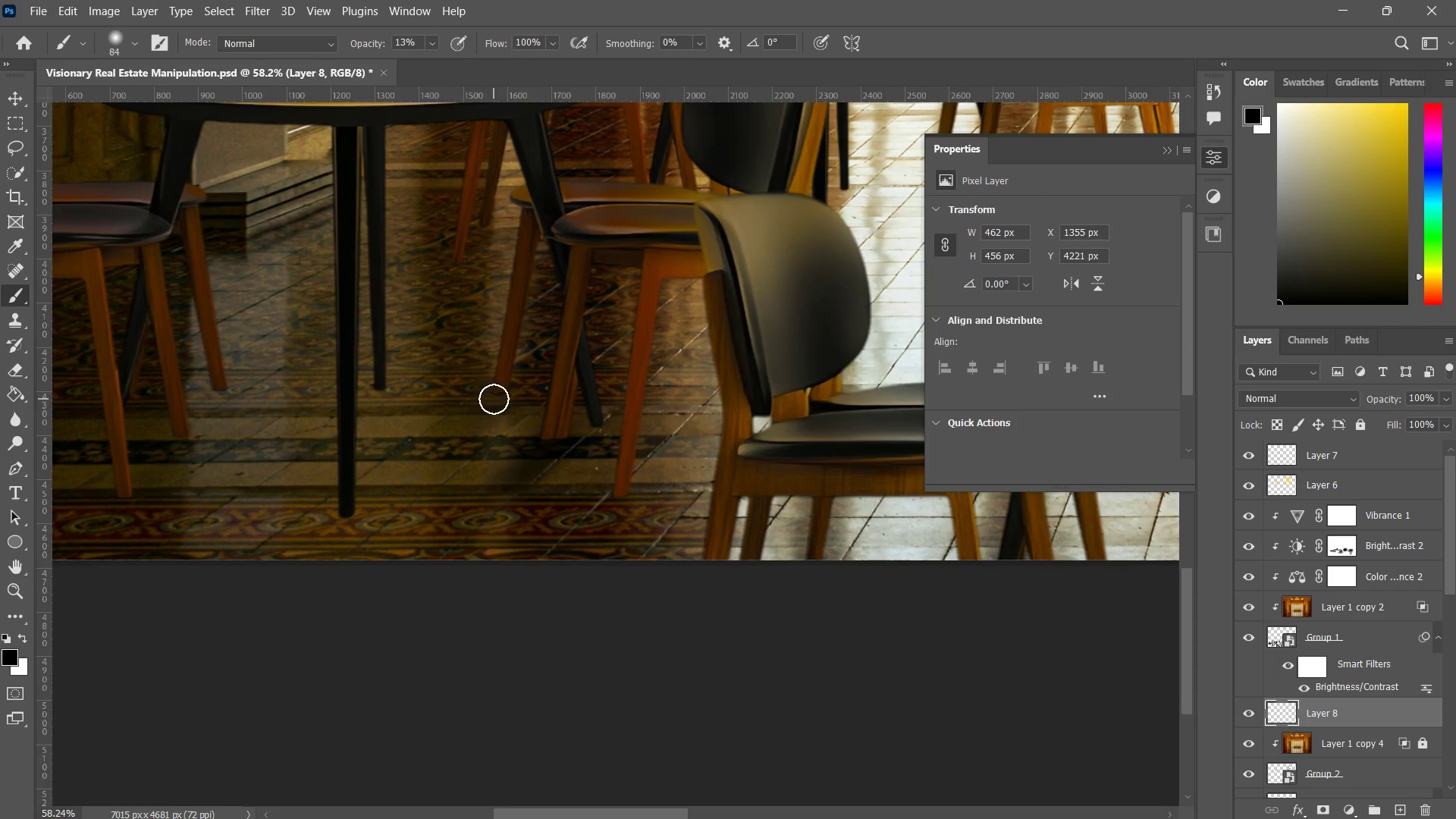 
left_click_drag(start_coordinate=[494, 399], to_coordinate=[469, 425])
 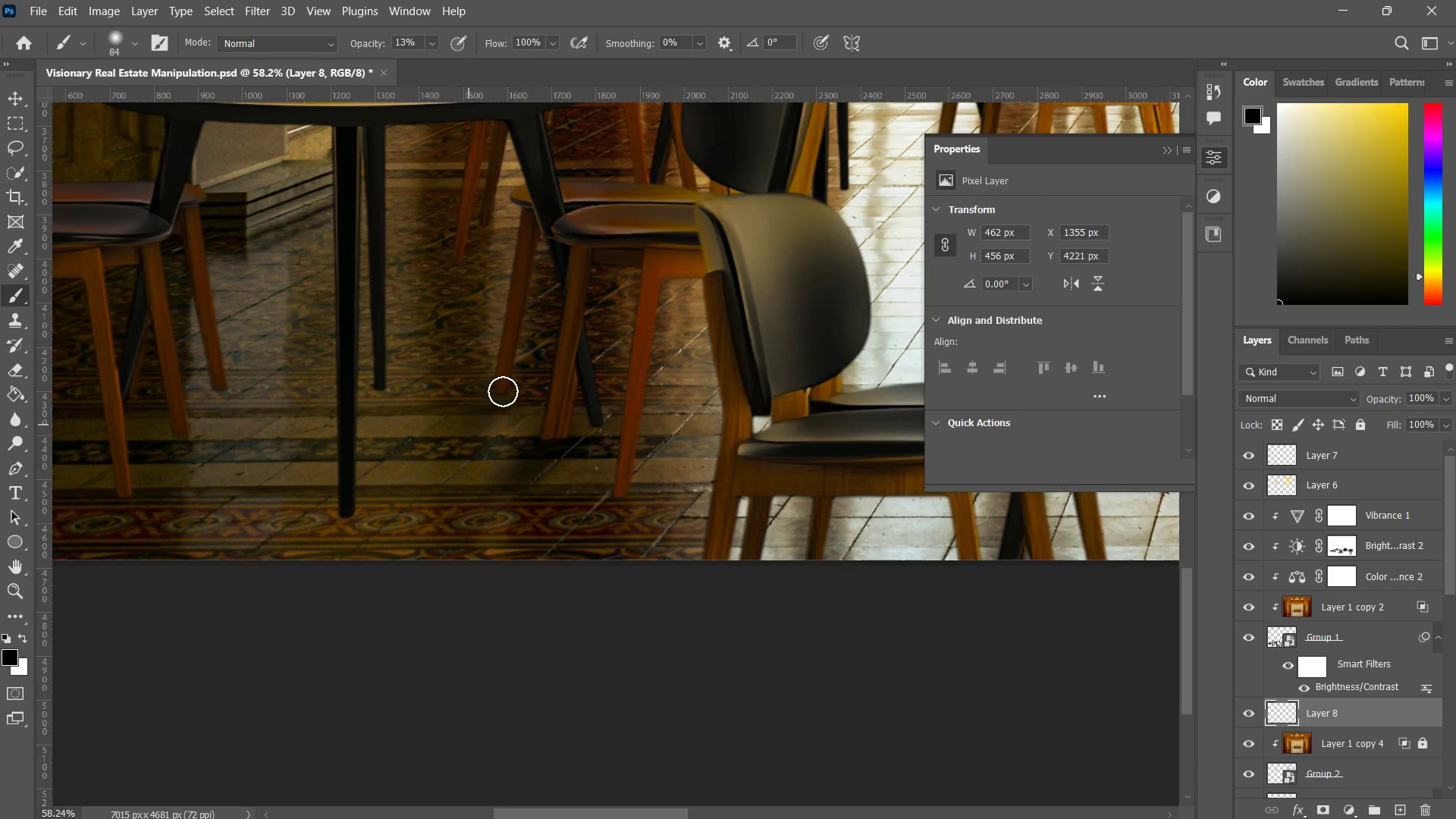 
left_click_drag(start_coordinate=[503, 391], to_coordinate=[474, 430])
 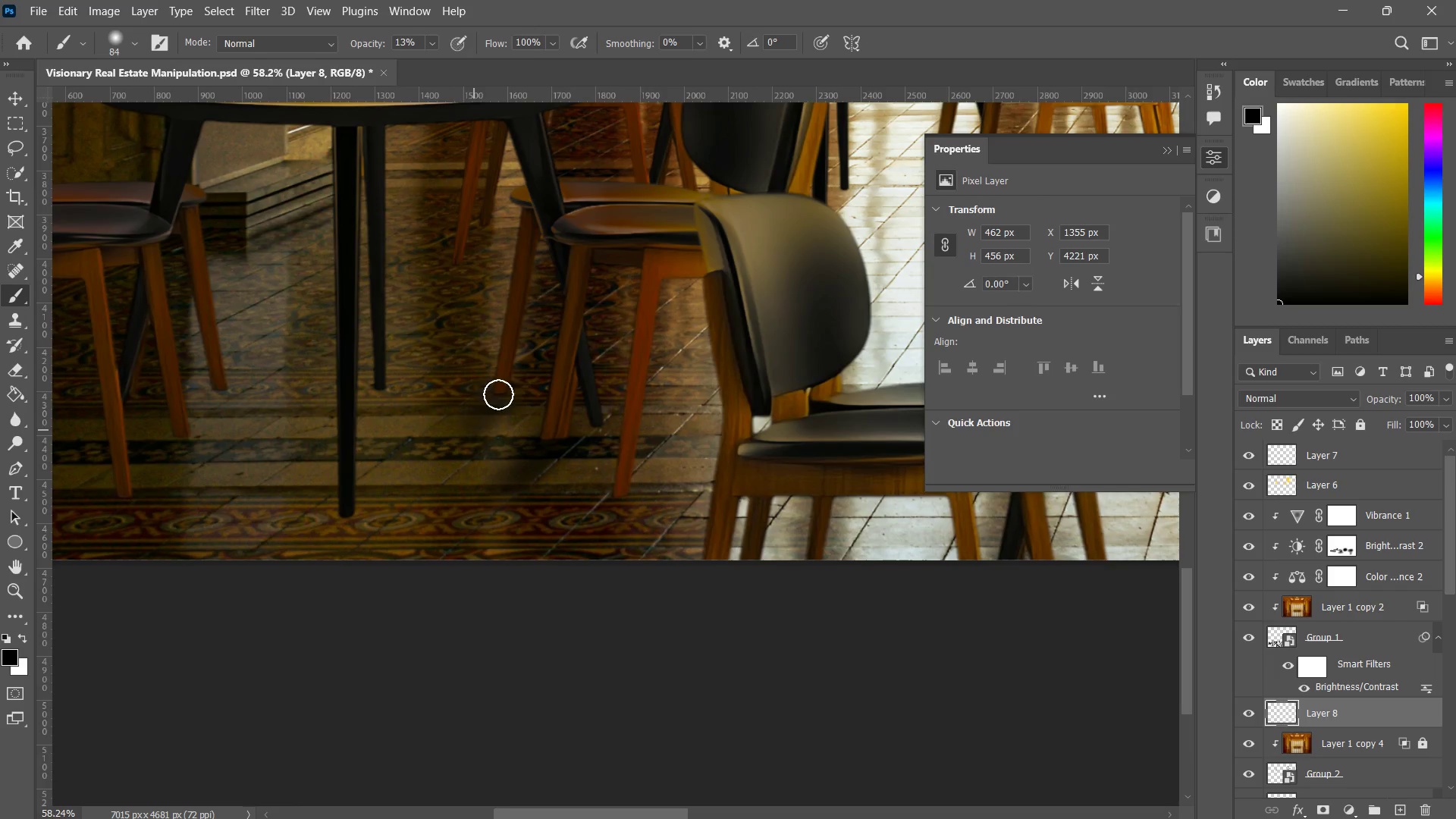 
left_click_drag(start_coordinate=[498, 394], to_coordinate=[463, 438])
 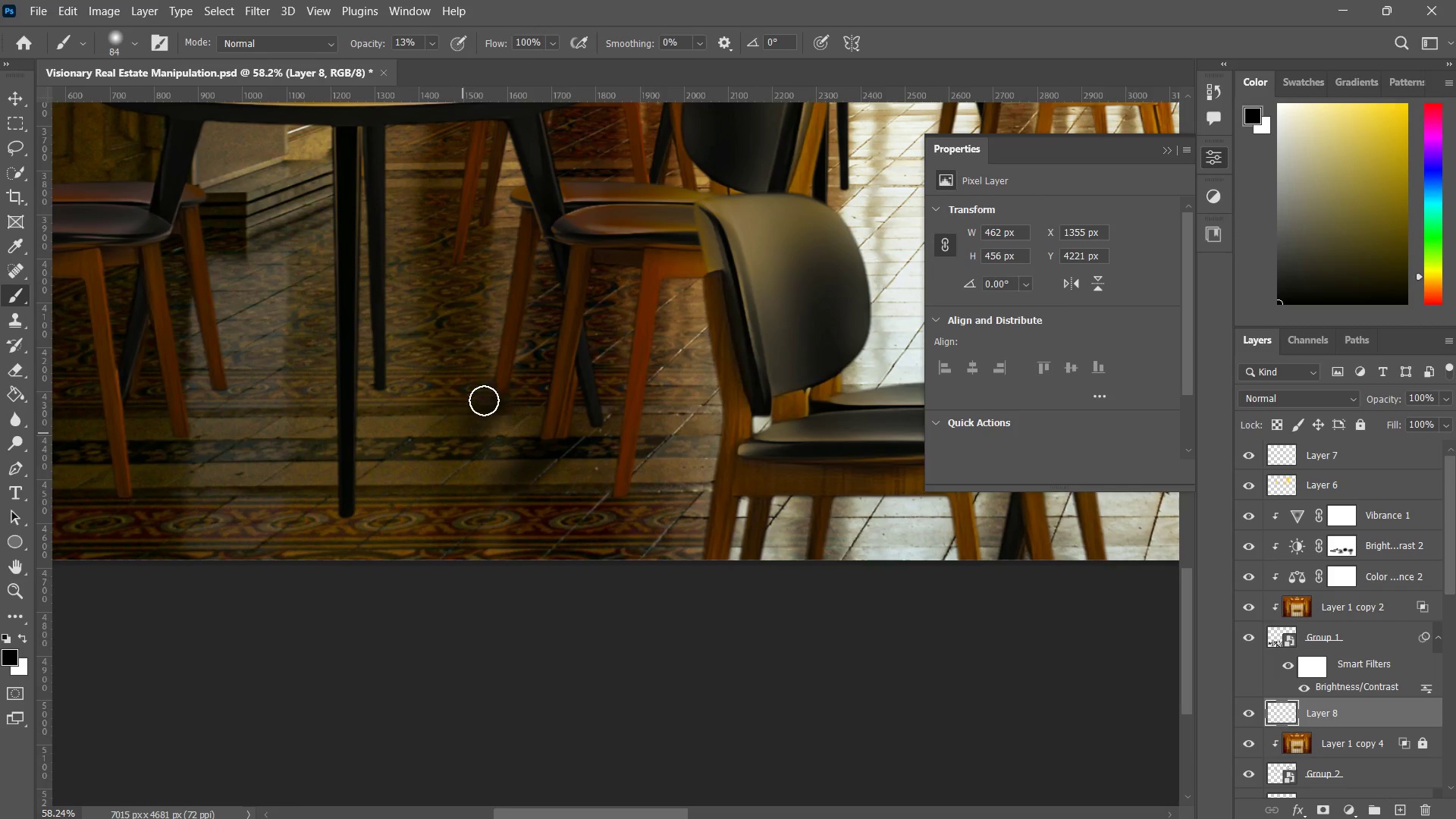 
left_click_drag(start_coordinate=[483, 401], to_coordinate=[440, 434])
 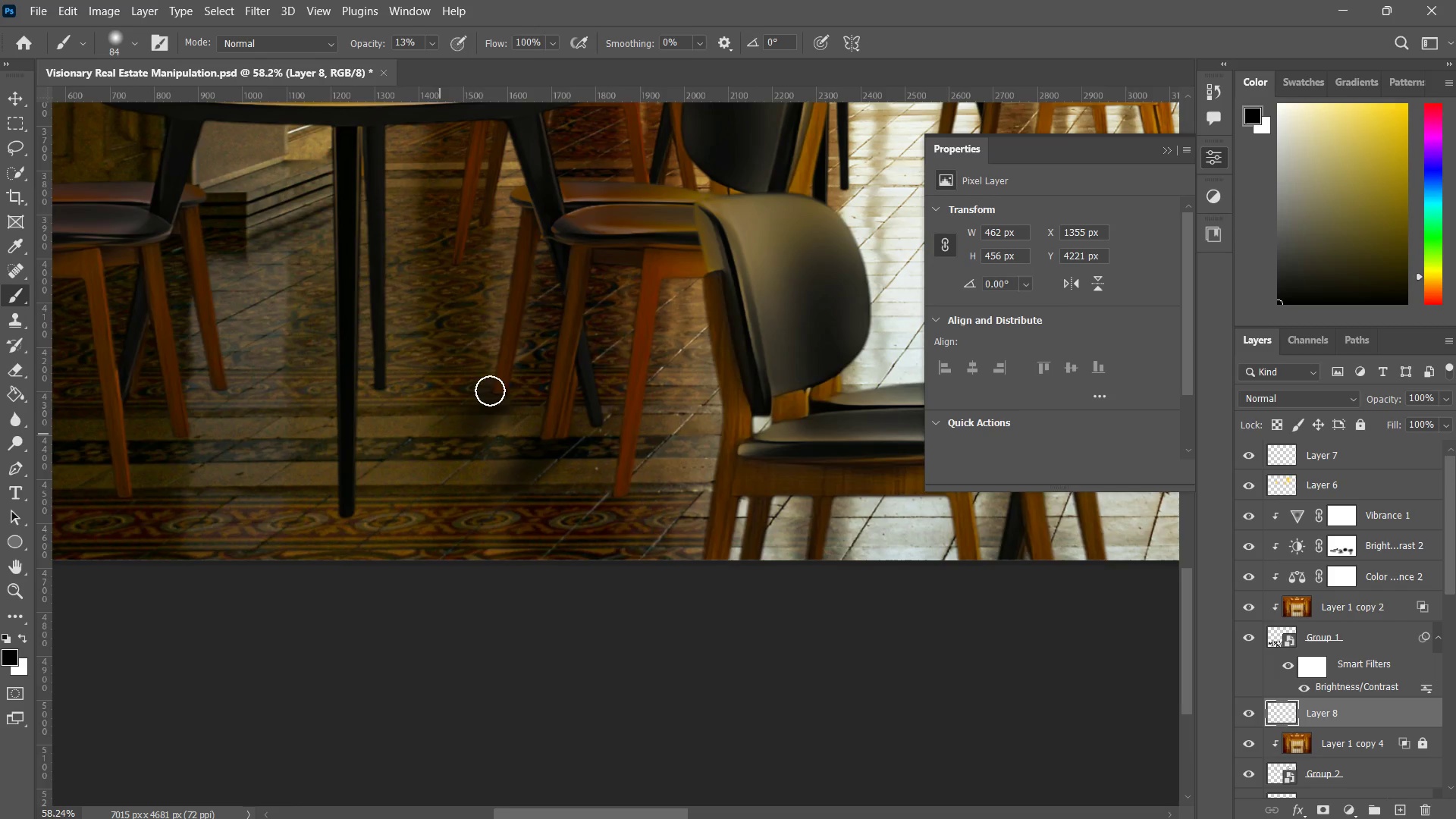 
left_click_drag(start_coordinate=[492, 389], to_coordinate=[412, 460])
 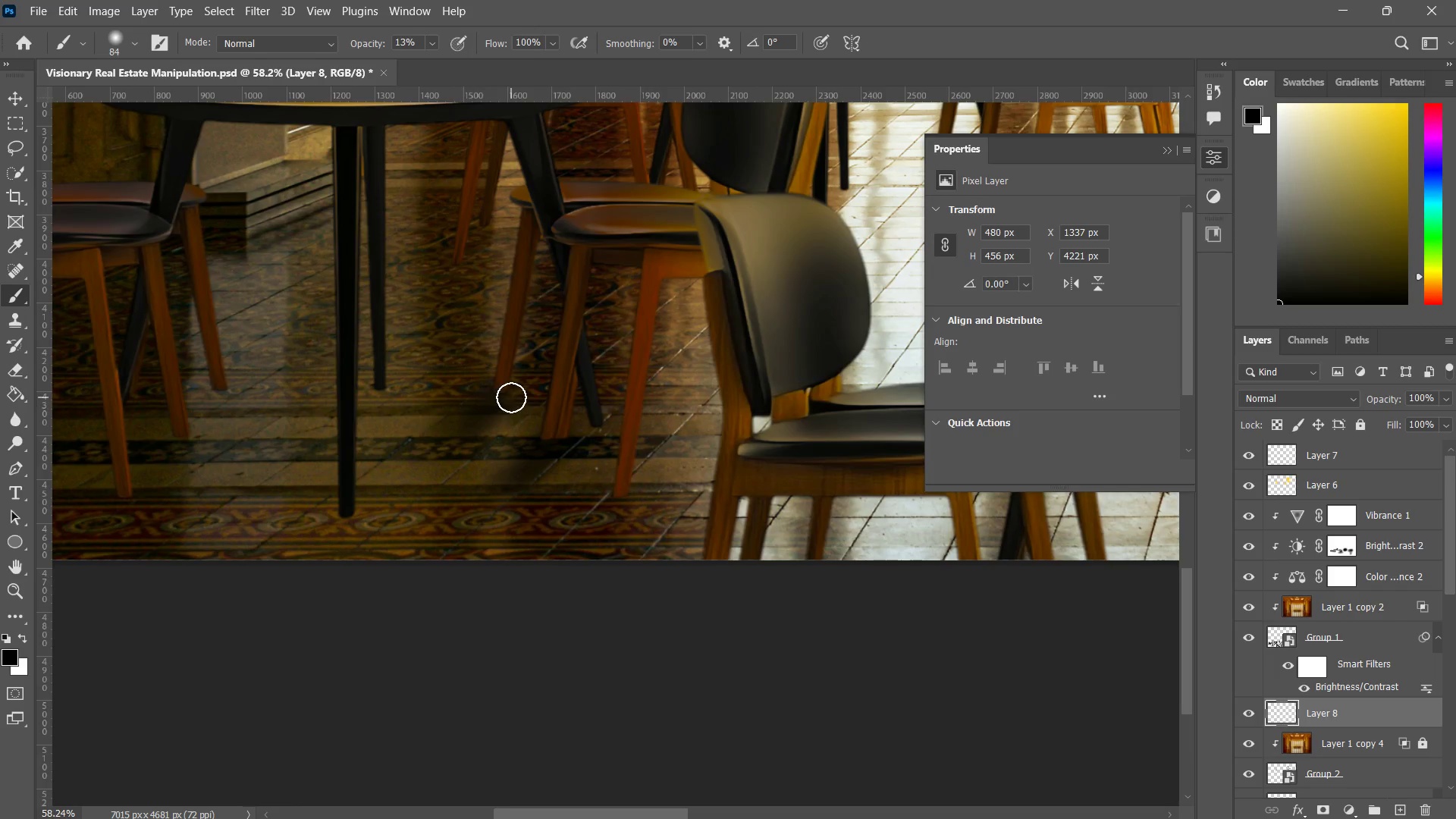 
type(ebeb)
 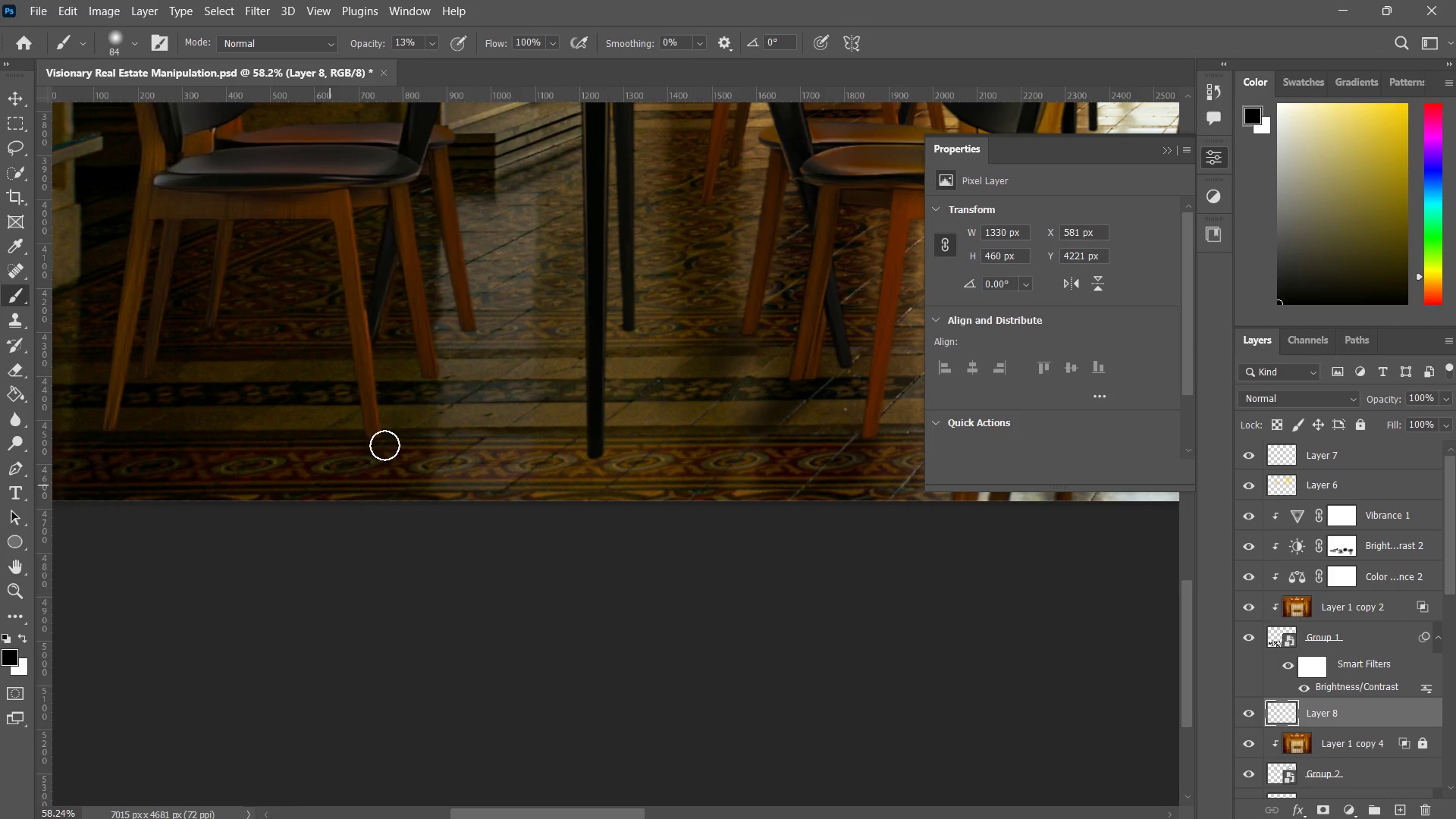 
left_click_drag(start_coordinate=[522, 388], to_coordinate=[479, 449])
 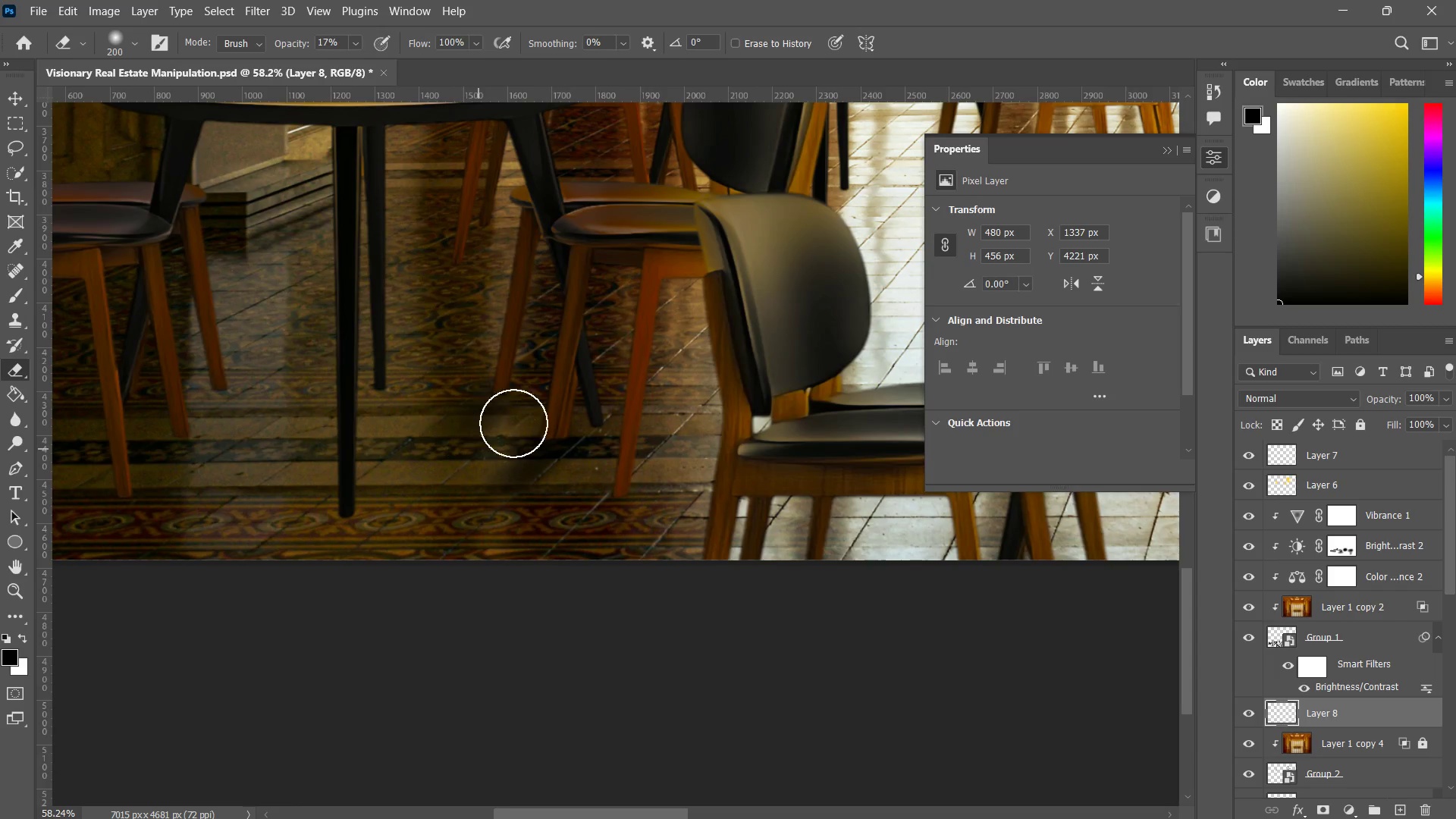 
left_click_drag(start_coordinate=[520, 413], to_coordinate=[485, 452])
 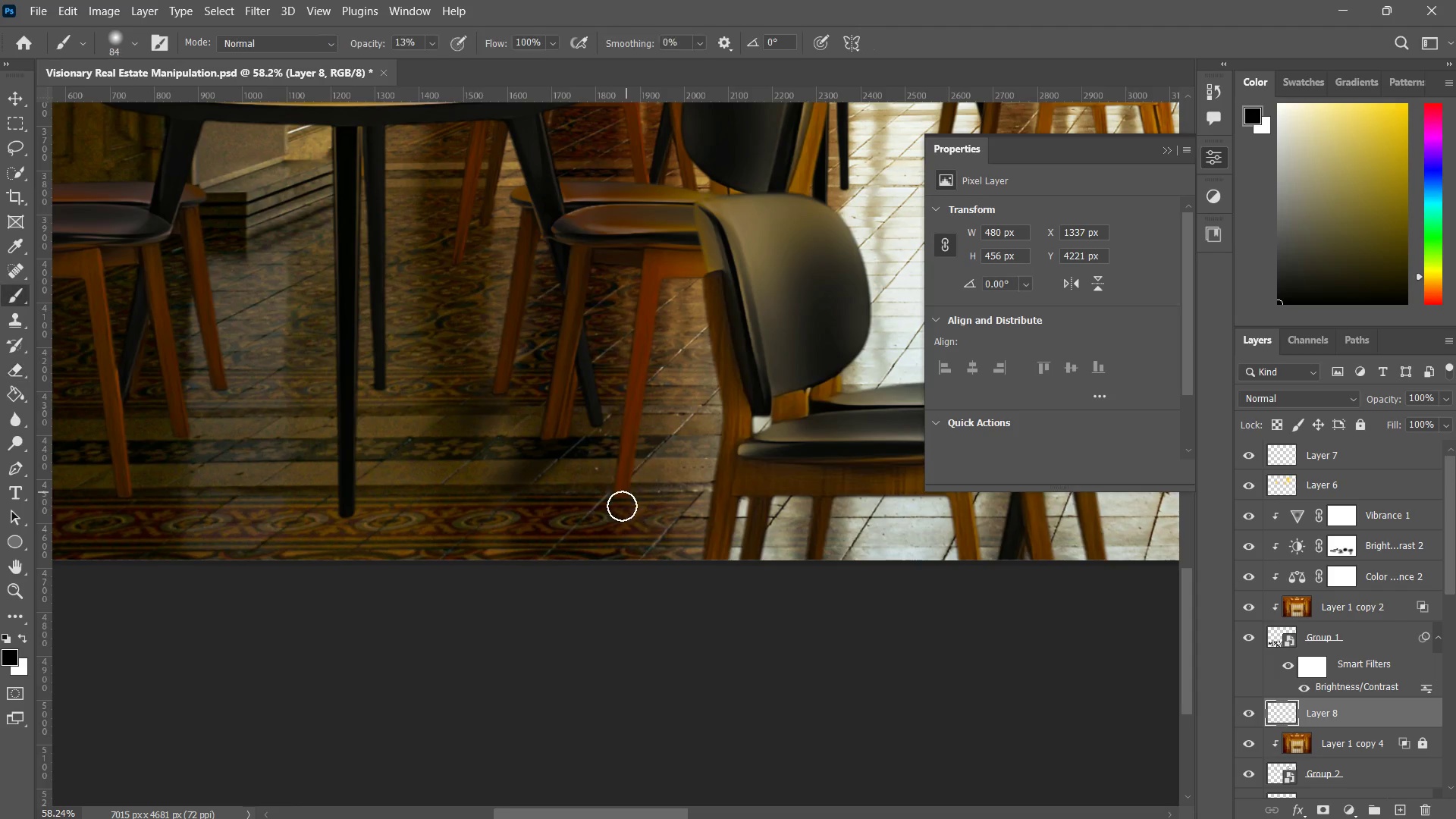 
left_click_drag(start_coordinate=[617, 493], to_coordinate=[588, 528])
 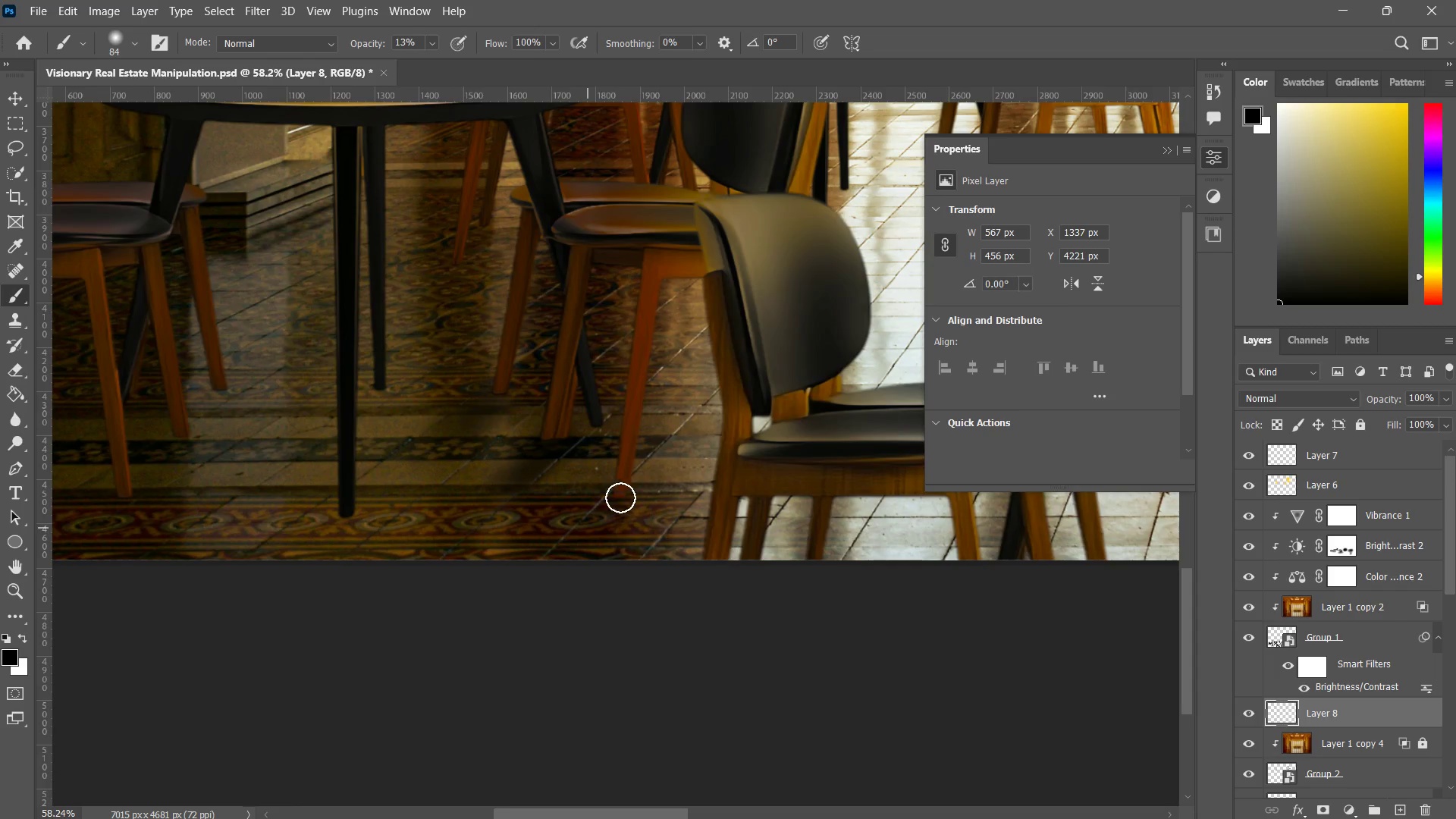 
left_click_drag(start_coordinate=[620, 497], to_coordinate=[575, 545])
 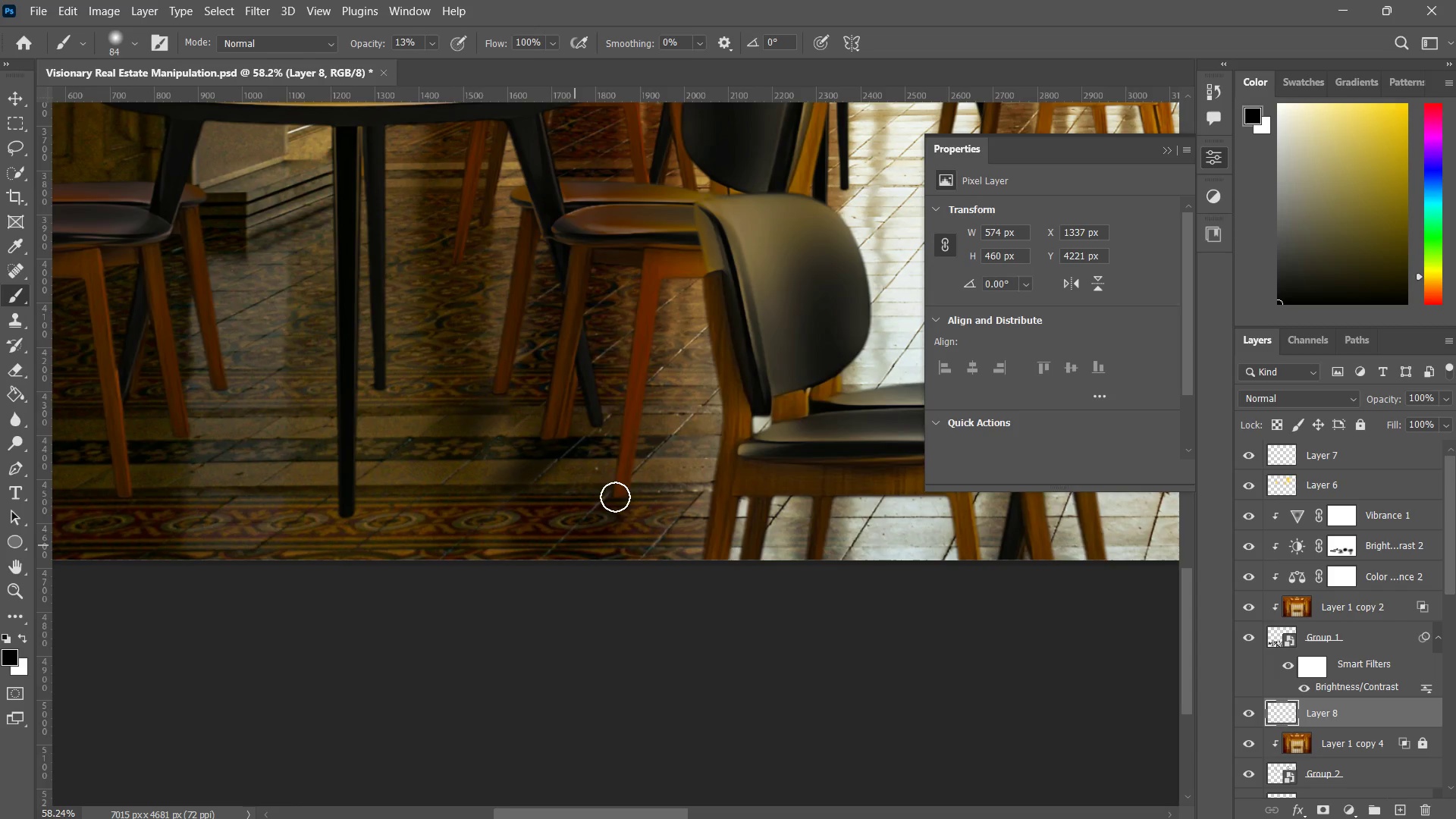 
left_click_drag(start_coordinate=[617, 492], to_coordinate=[591, 532])
 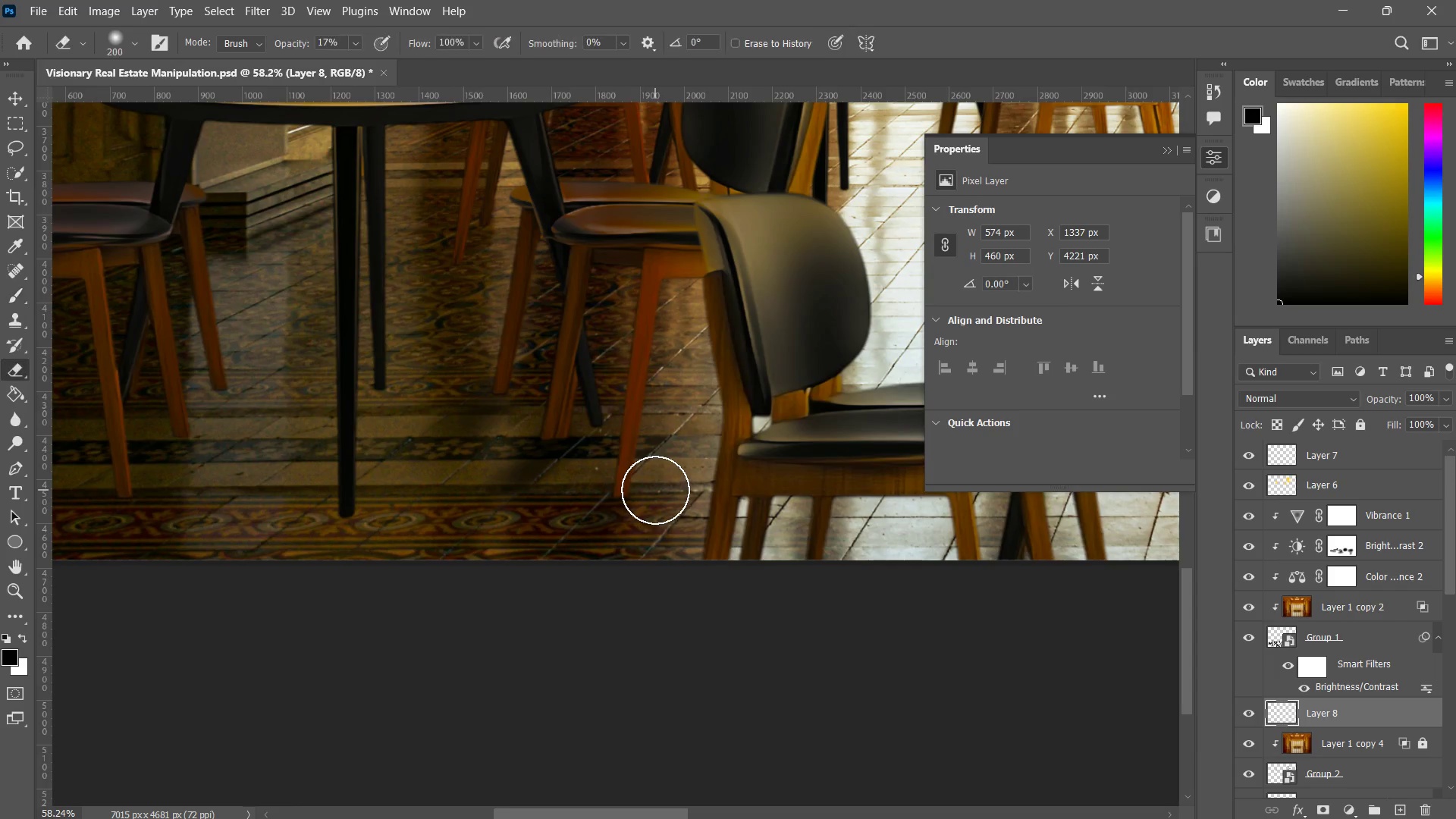 
left_click_drag(start_coordinate=[655, 490], to_coordinate=[613, 562])
 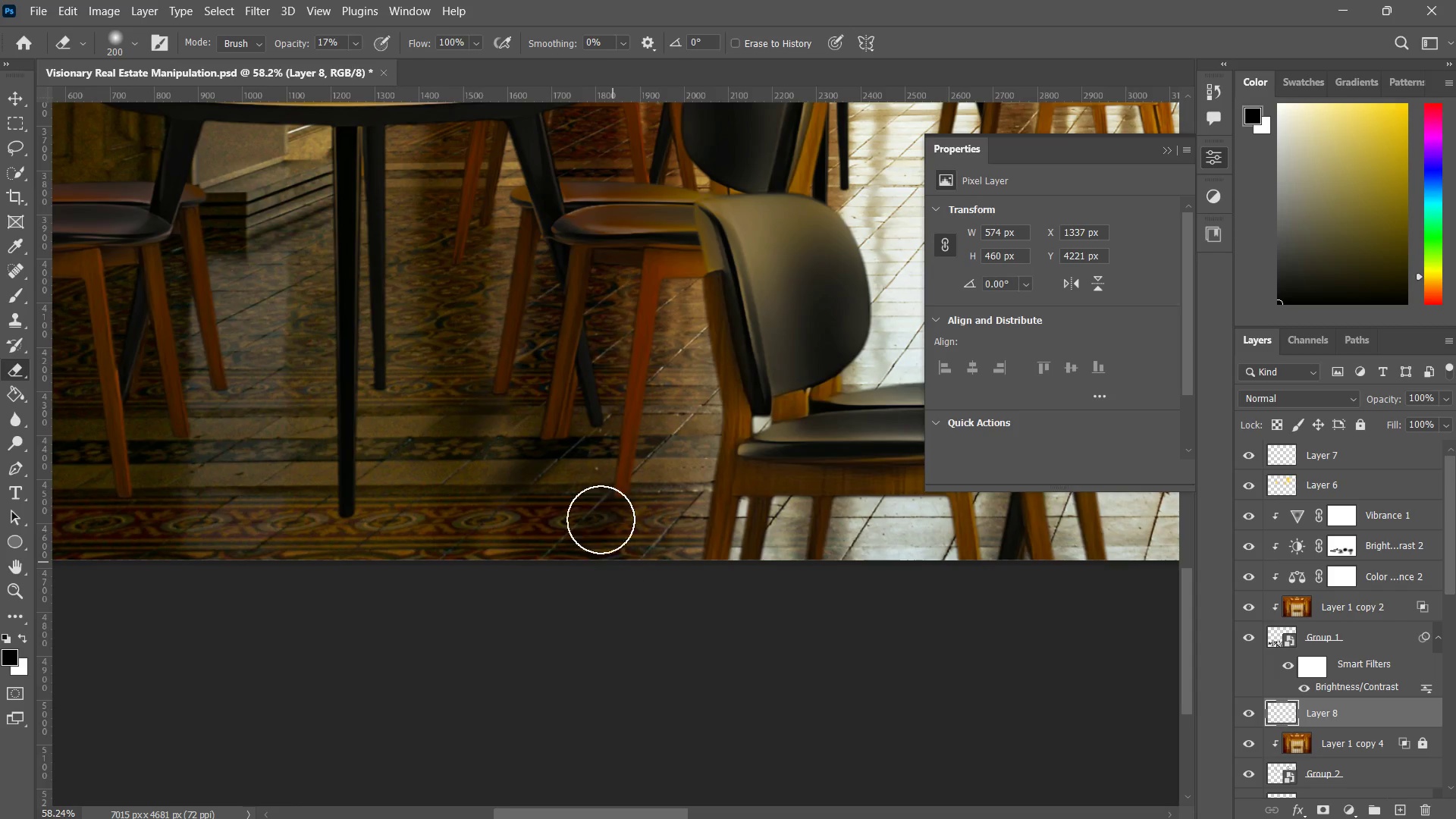 
left_click_drag(start_coordinate=[577, 497], to_coordinate=[477, 573])
 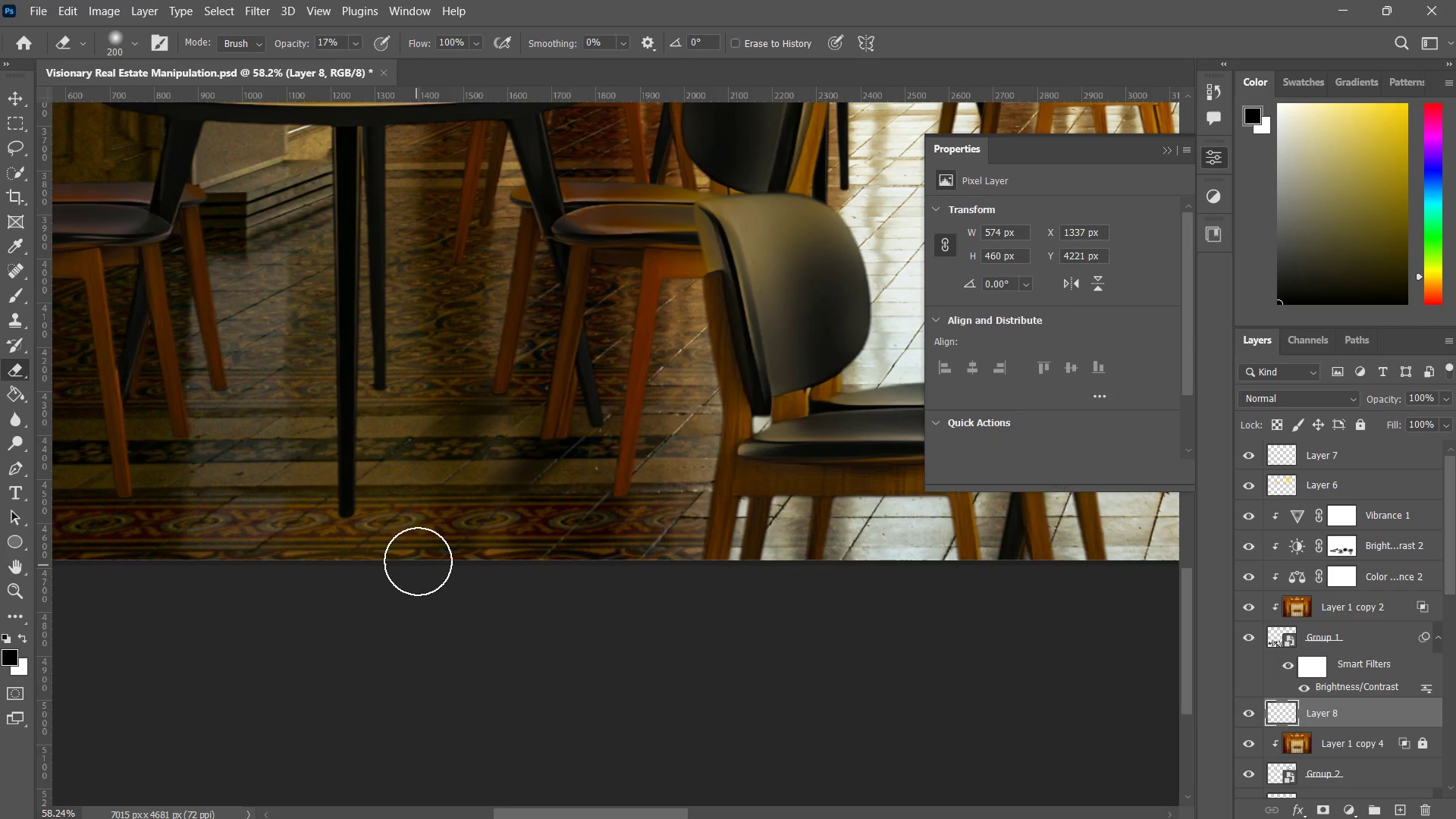 
hold_key(key=Space, duration=0.62)
 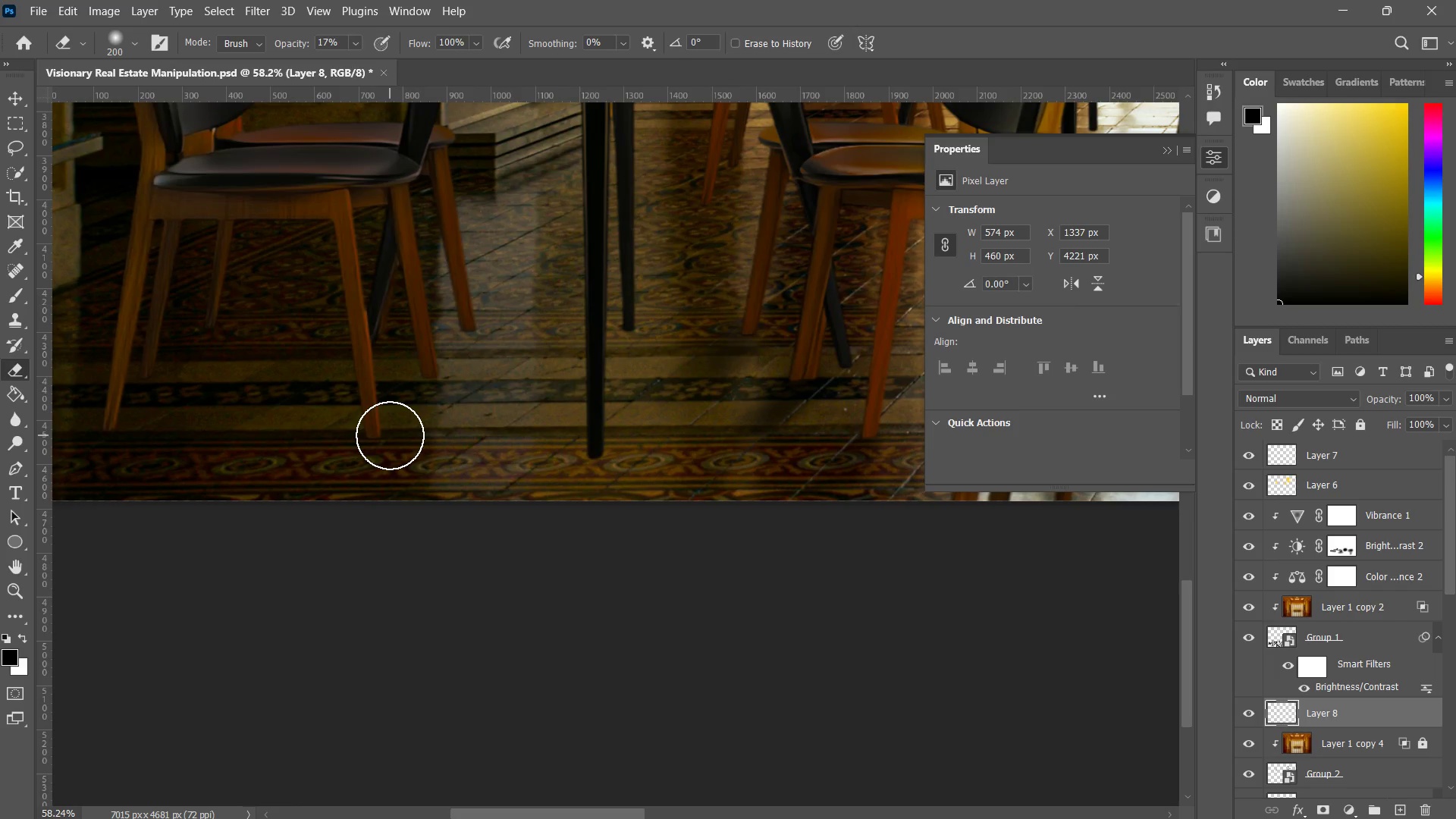 
left_click_drag(start_coordinate=[413, 531], to_coordinate=[661, 472])
 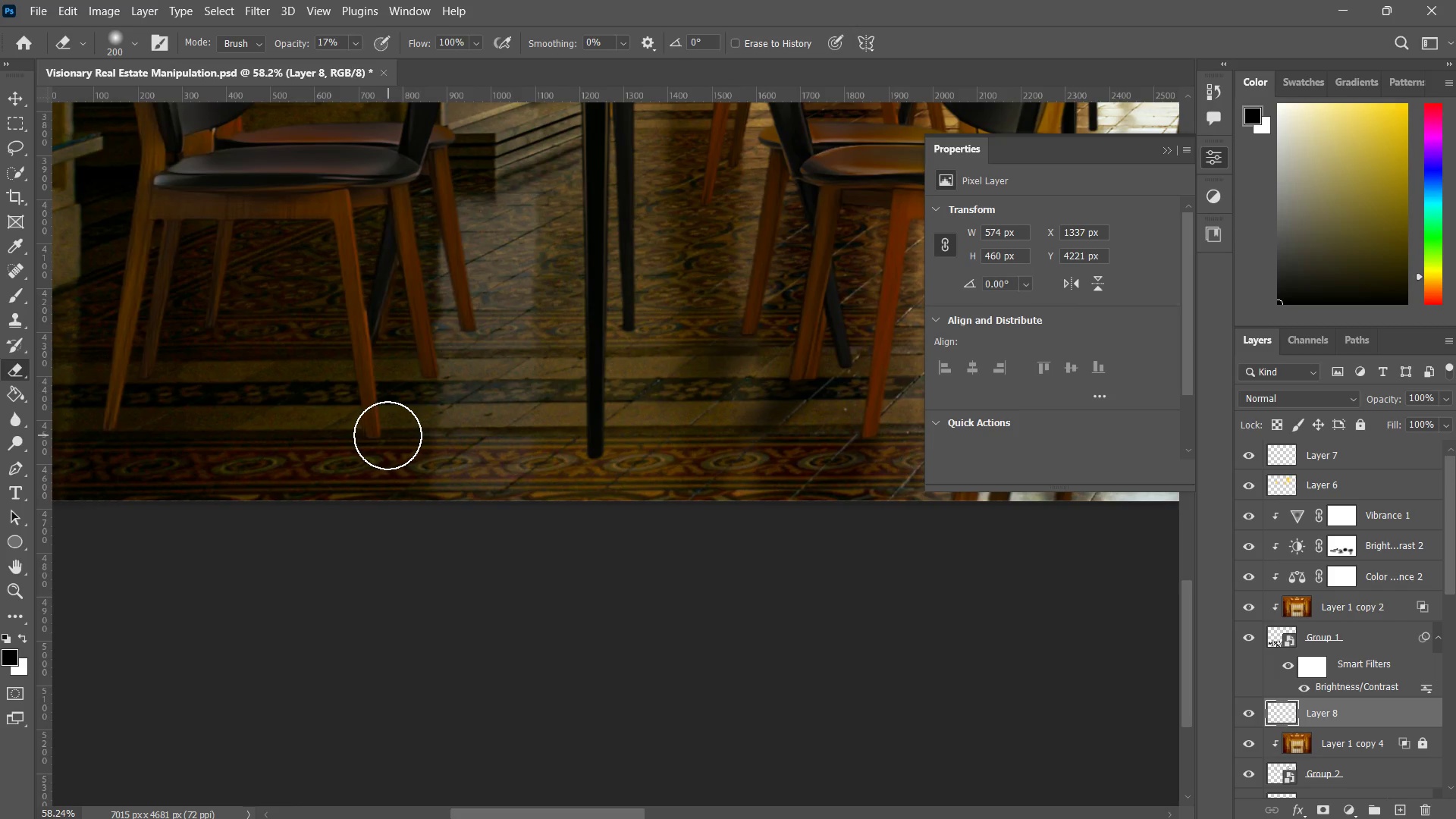 
left_click_drag(start_coordinate=[377, 439], to_coordinate=[330, 486])
 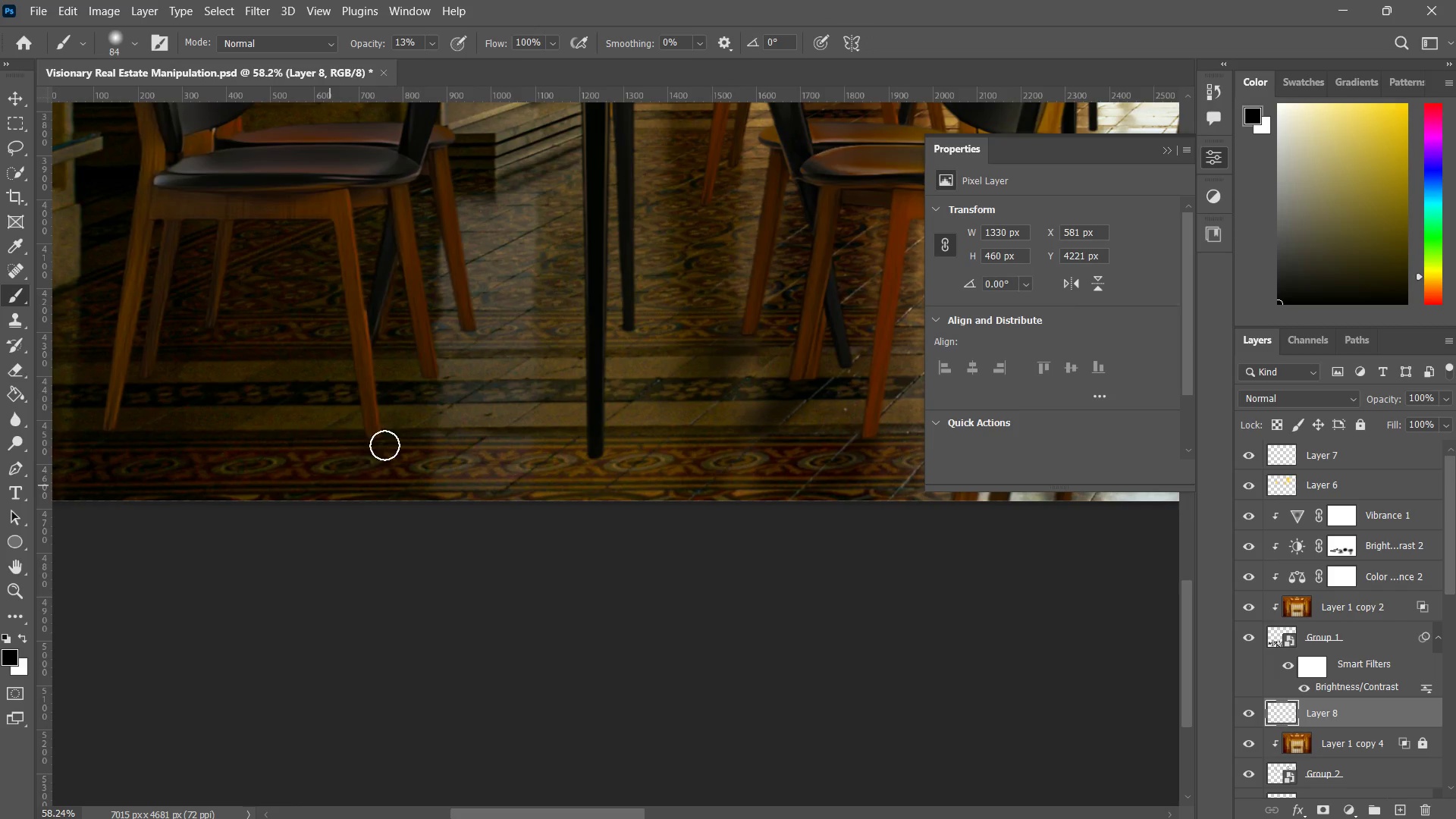 
left_click_drag(start_coordinate=[383, 444], to_coordinate=[322, 490])
 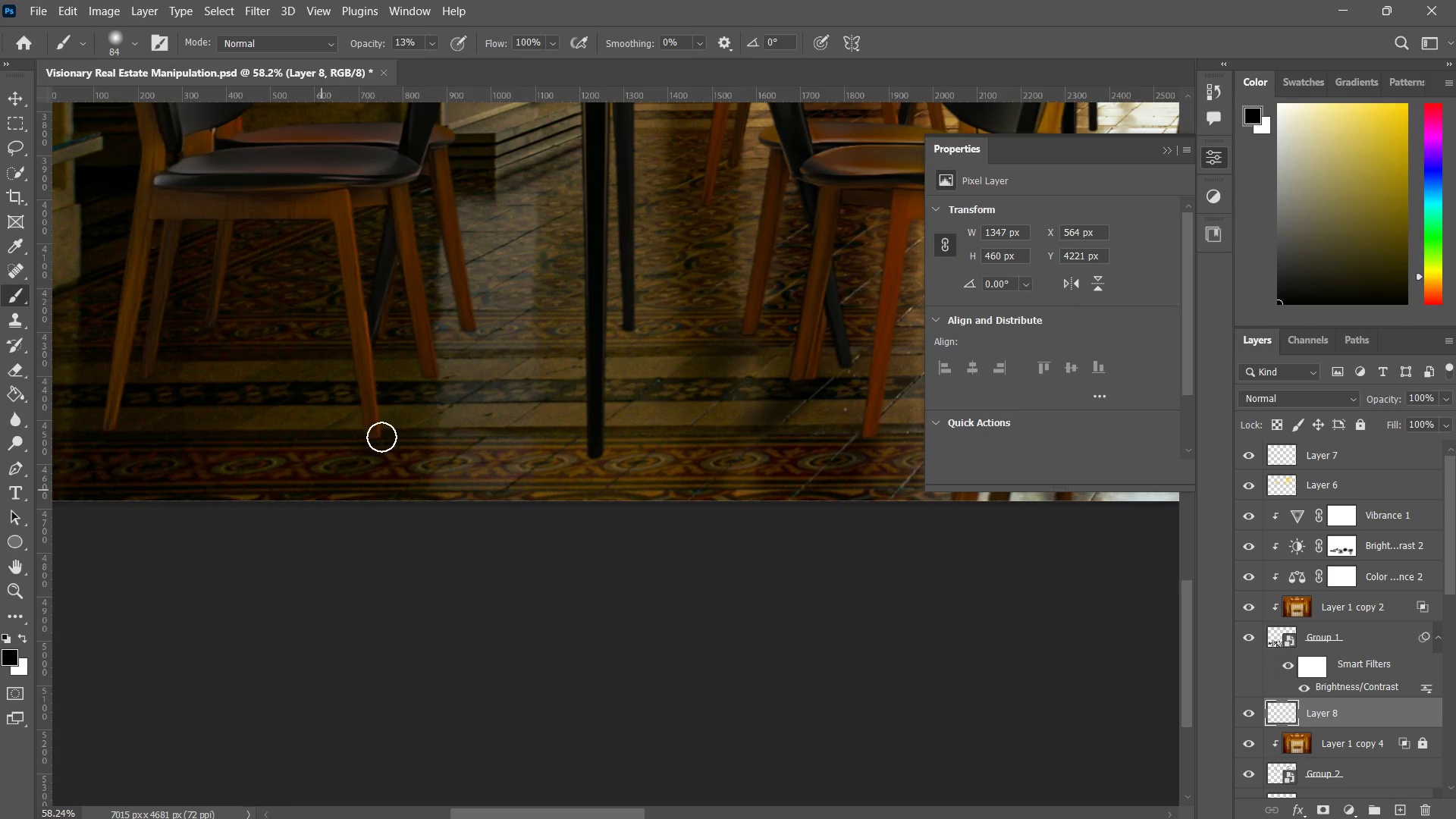 
left_click_drag(start_coordinate=[384, 435], to_coordinate=[323, 500])
 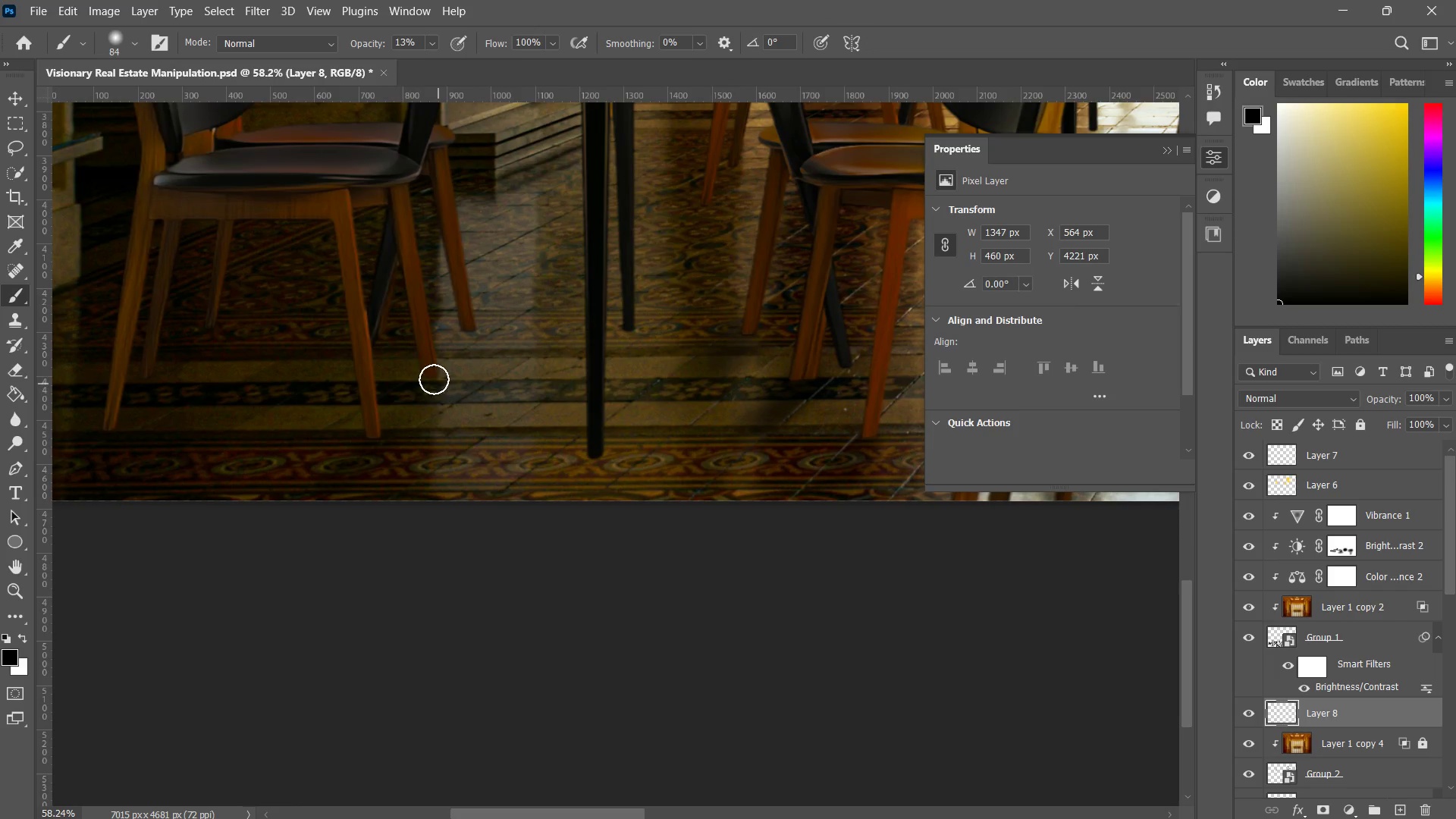 
left_click_drag(start_coordinate=[431, 372], to_coordinate=[403, 406])
 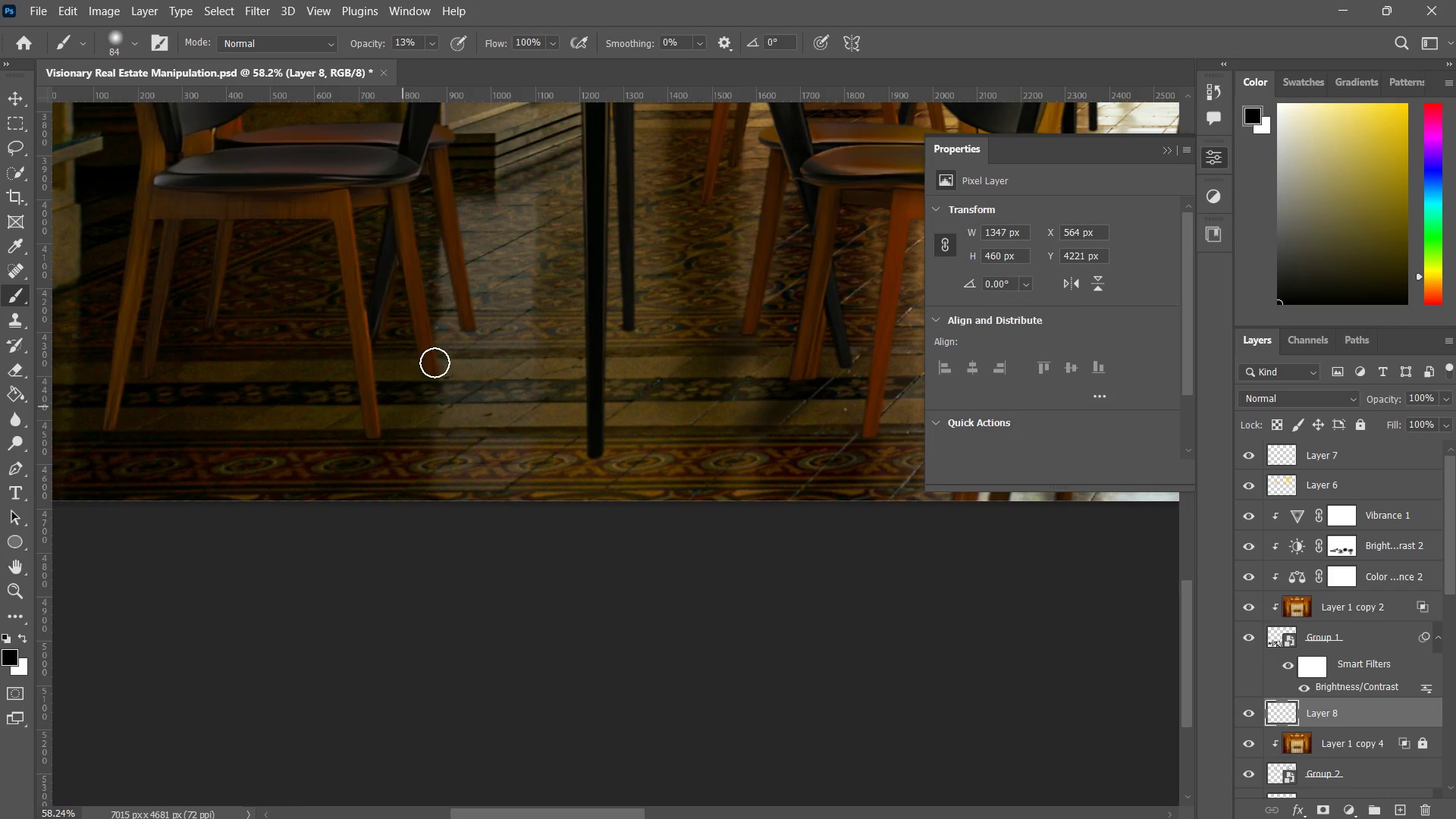 
left_click_drag(start_coordinate=[435, 362], to_coordinate=[408, 396])
 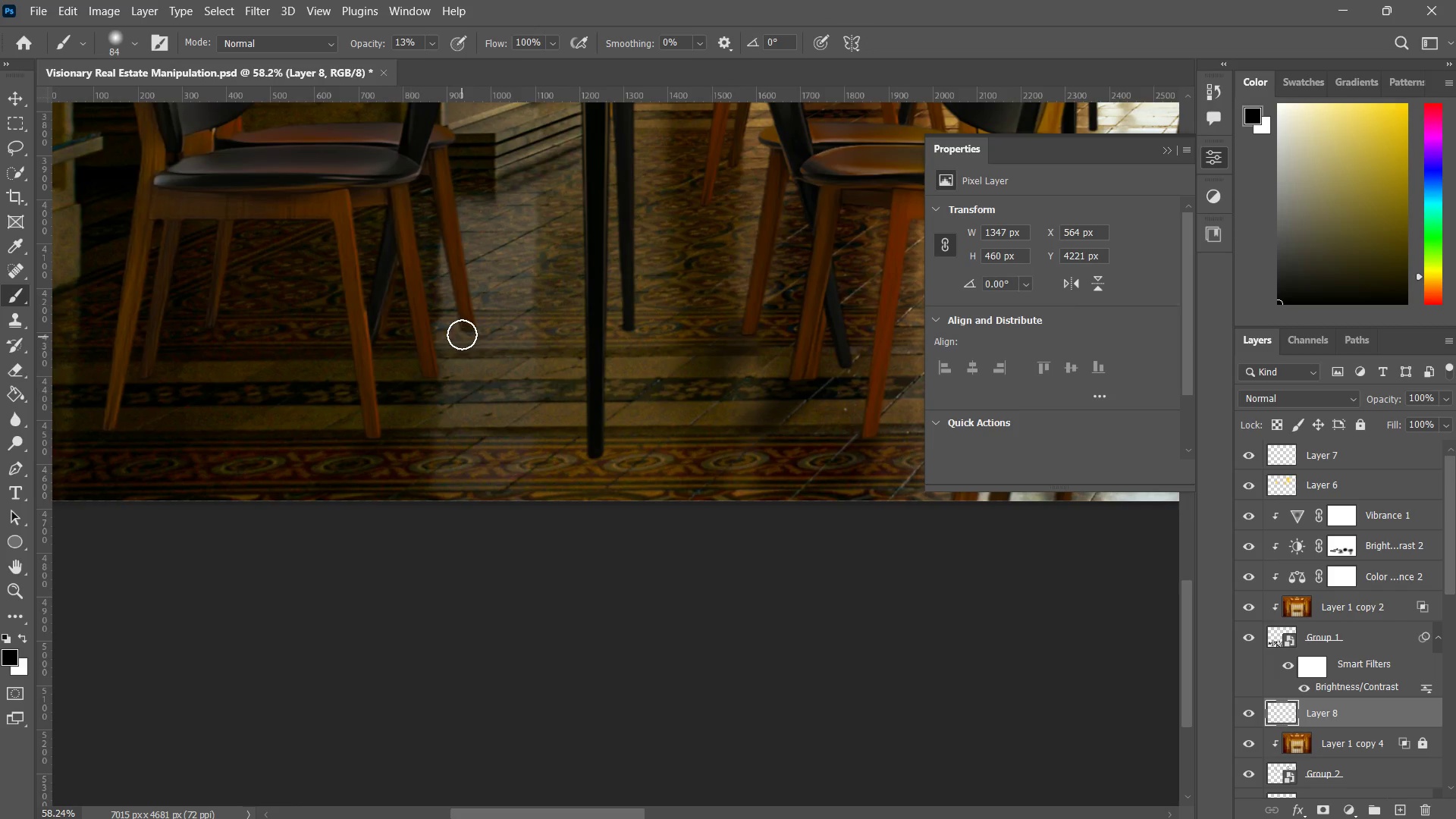 
left_click_drag(start_coordinate=[463, 333], to_coordinate=[385, 357])
 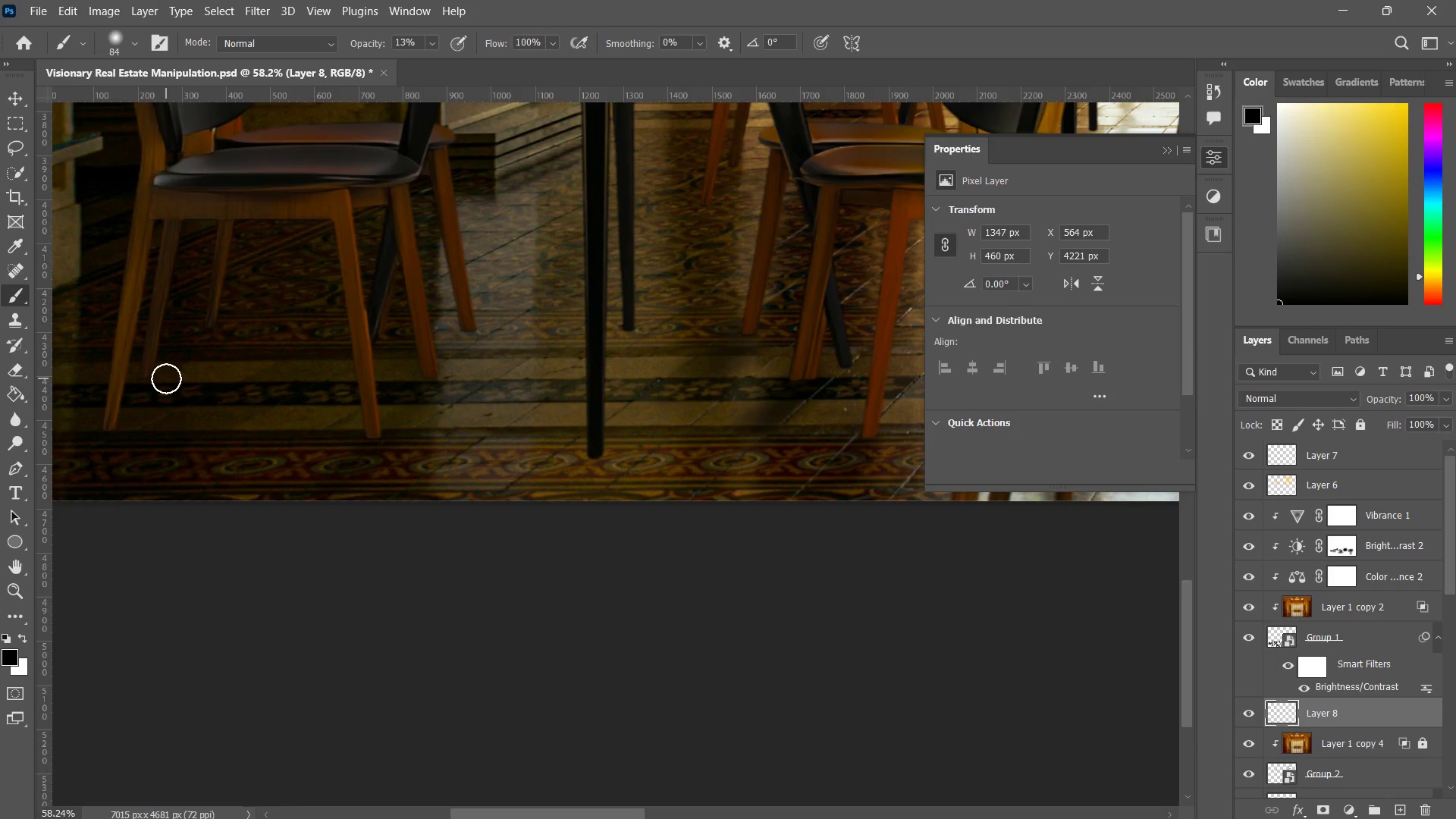 
left_click_drag(start_coordinate=[166, 378], to_coordinate=[109, 432])
 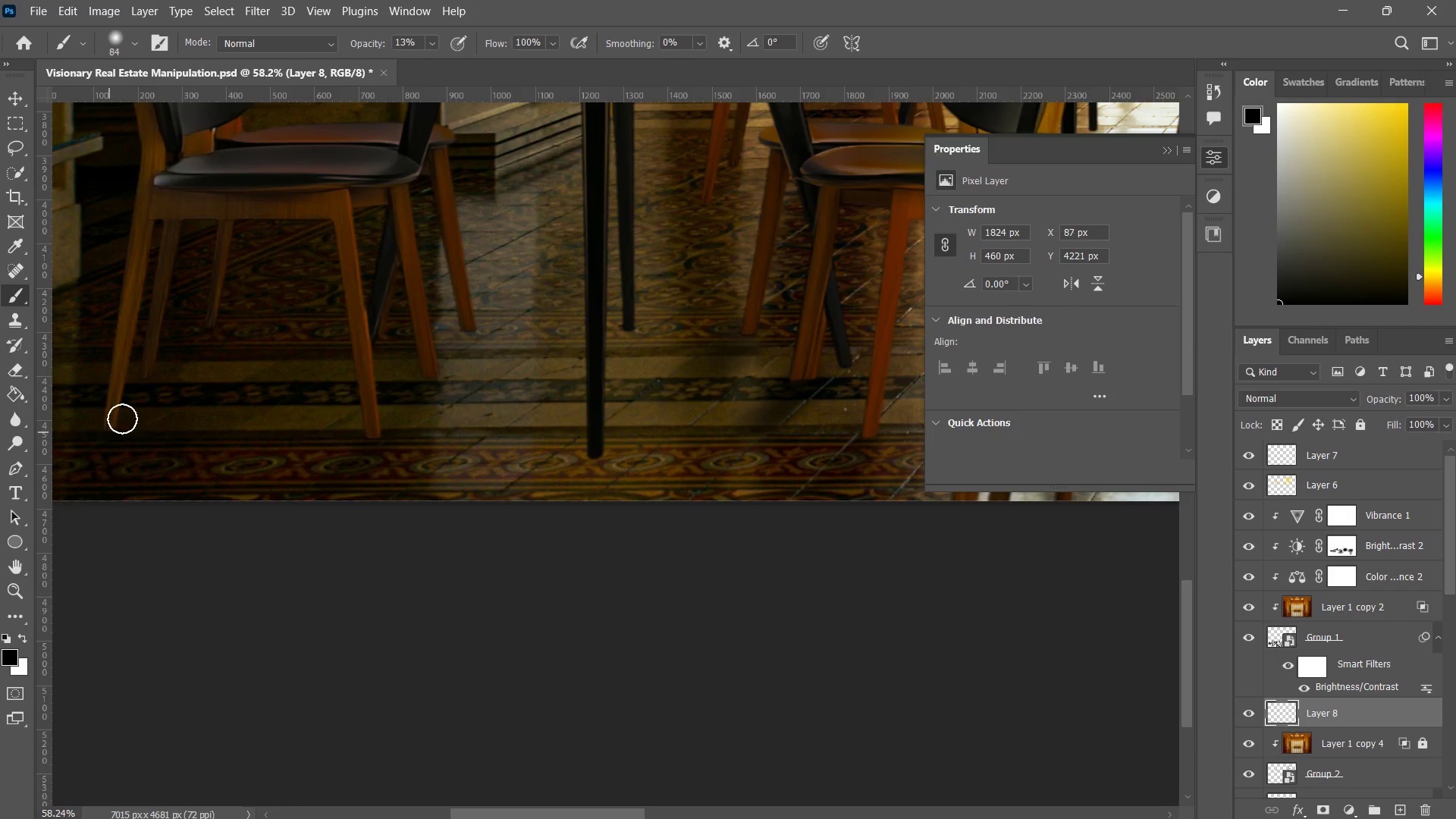 
left_click_drag(start_coordinate=[141, 402], to_coordinate=[50, 472])
 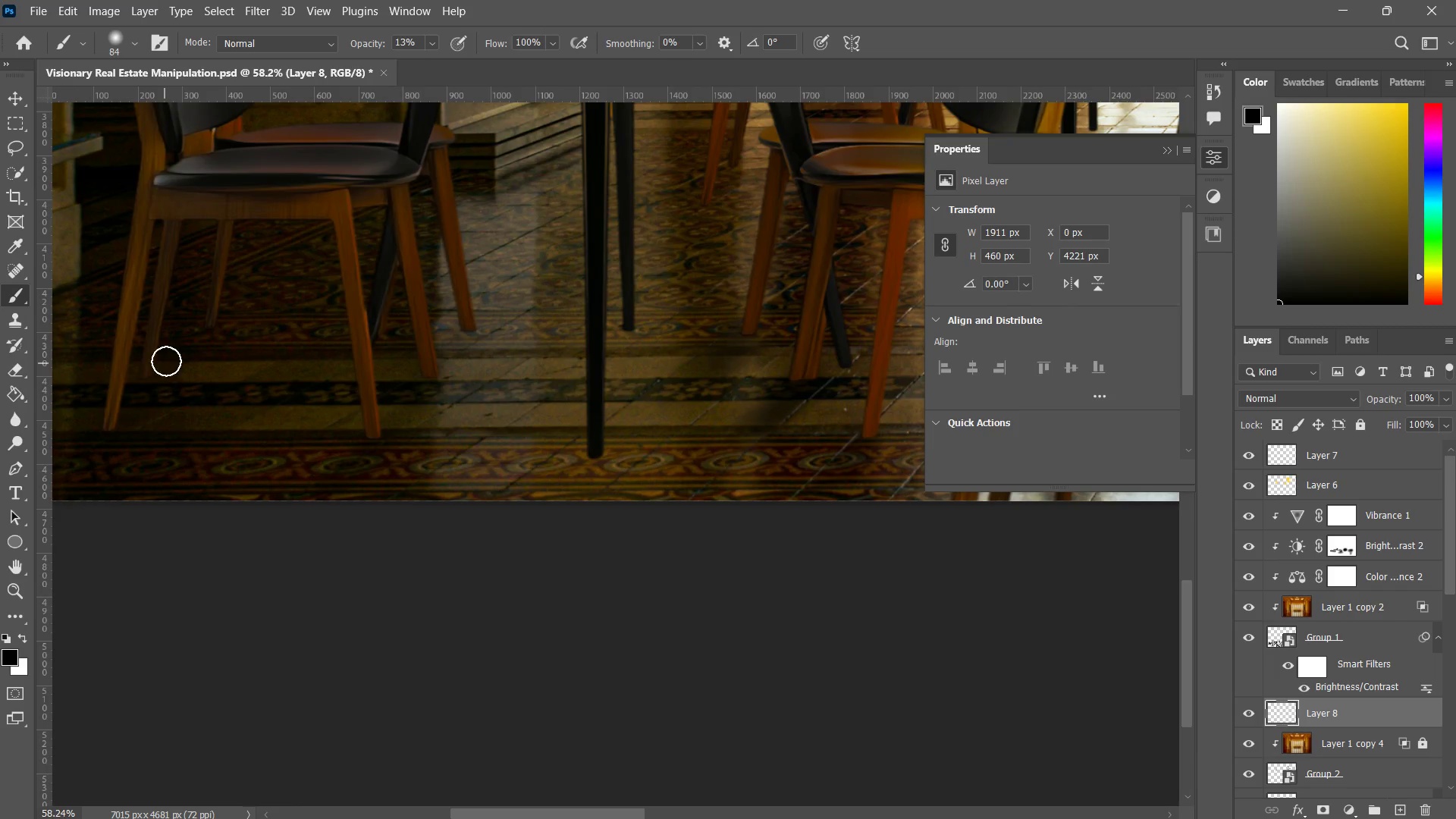 
left_click_drag(start_coordinate=[166, 361], to_coordinate=[94, 422])
 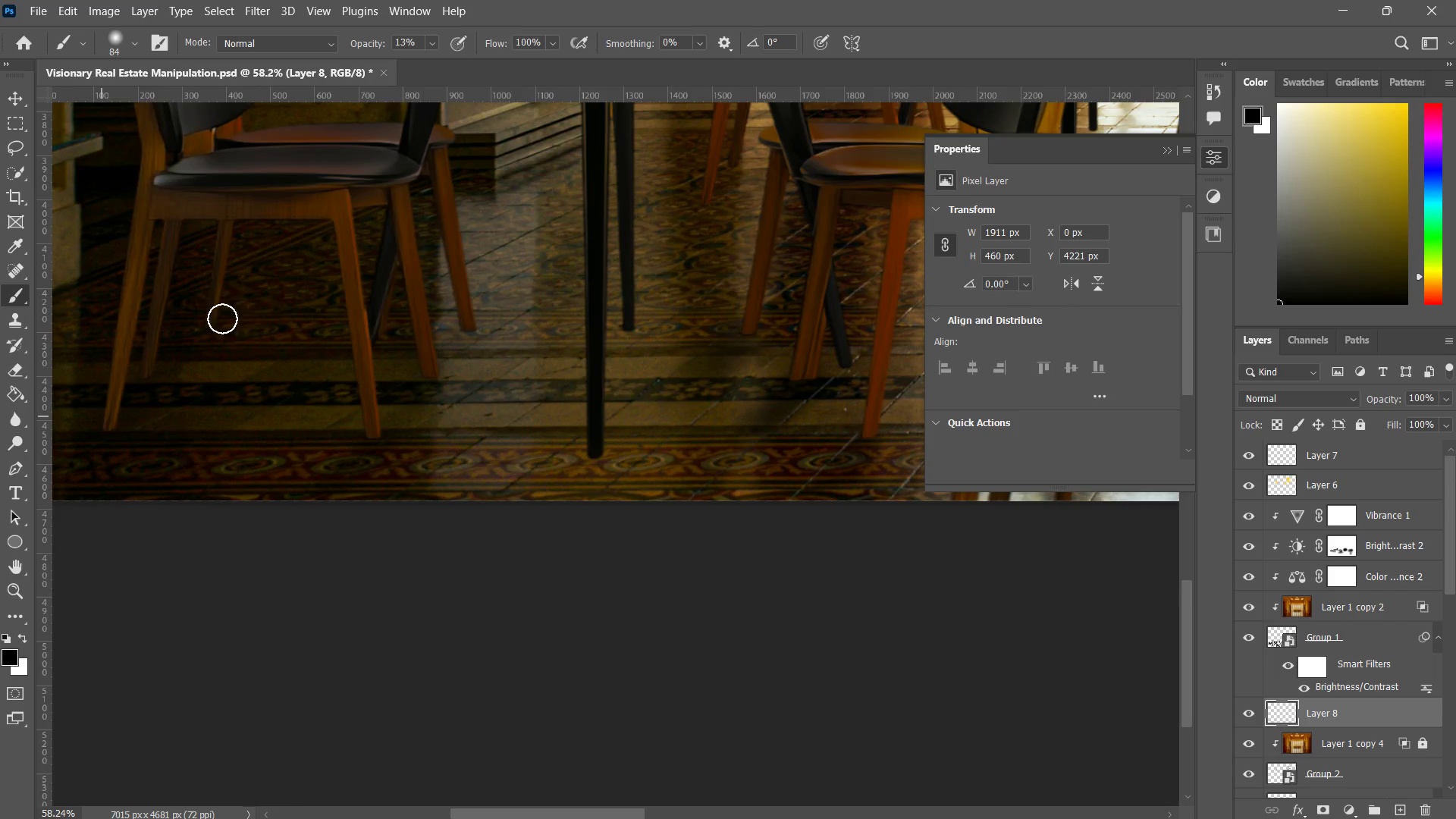 
left_click_drag(start_coordinate=[230, 311], to_coordinate=[179, 359])
 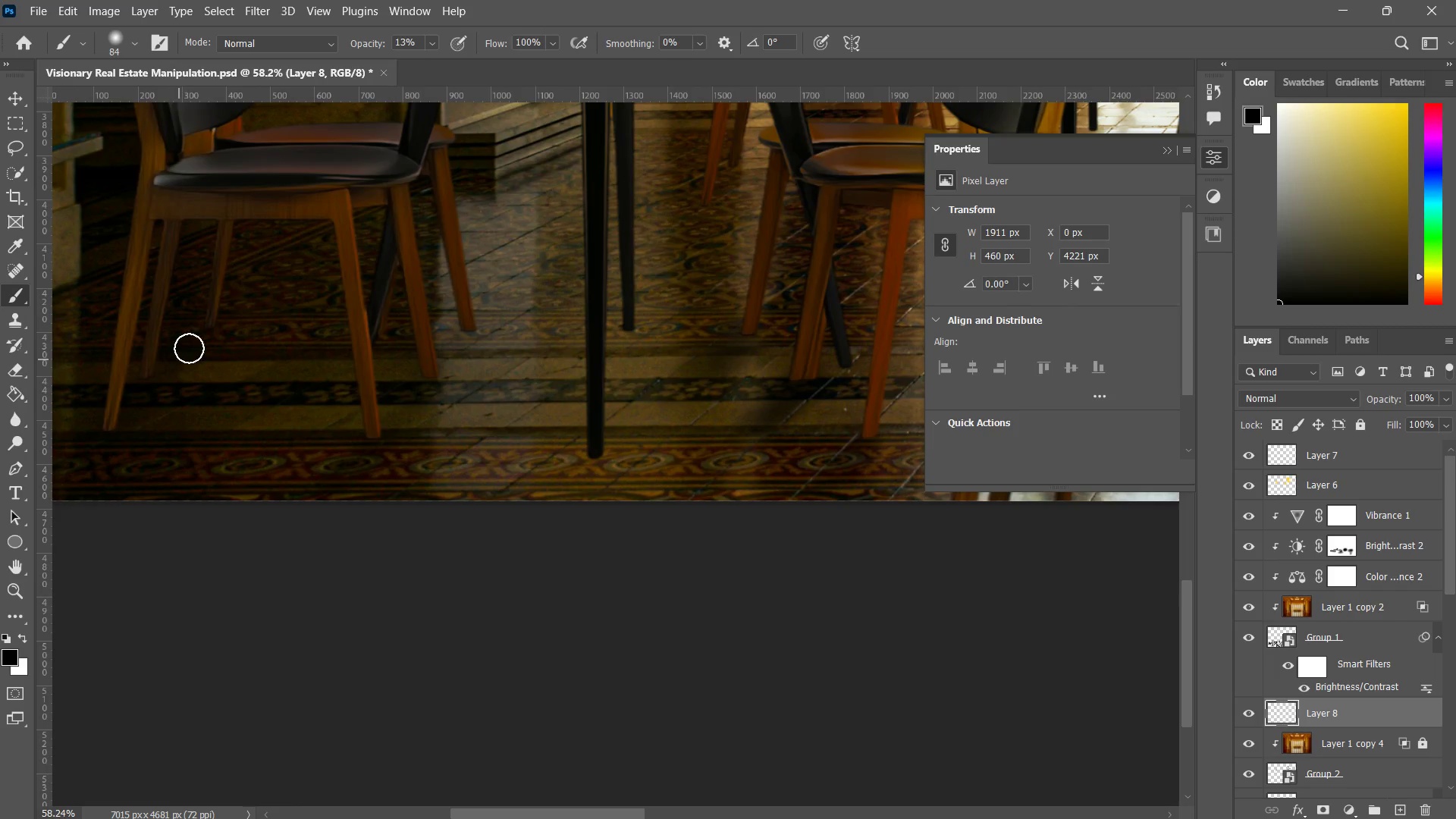 
left_click_drag(start_coordinate=[235, 322], to_coordinate=[126, 387])
 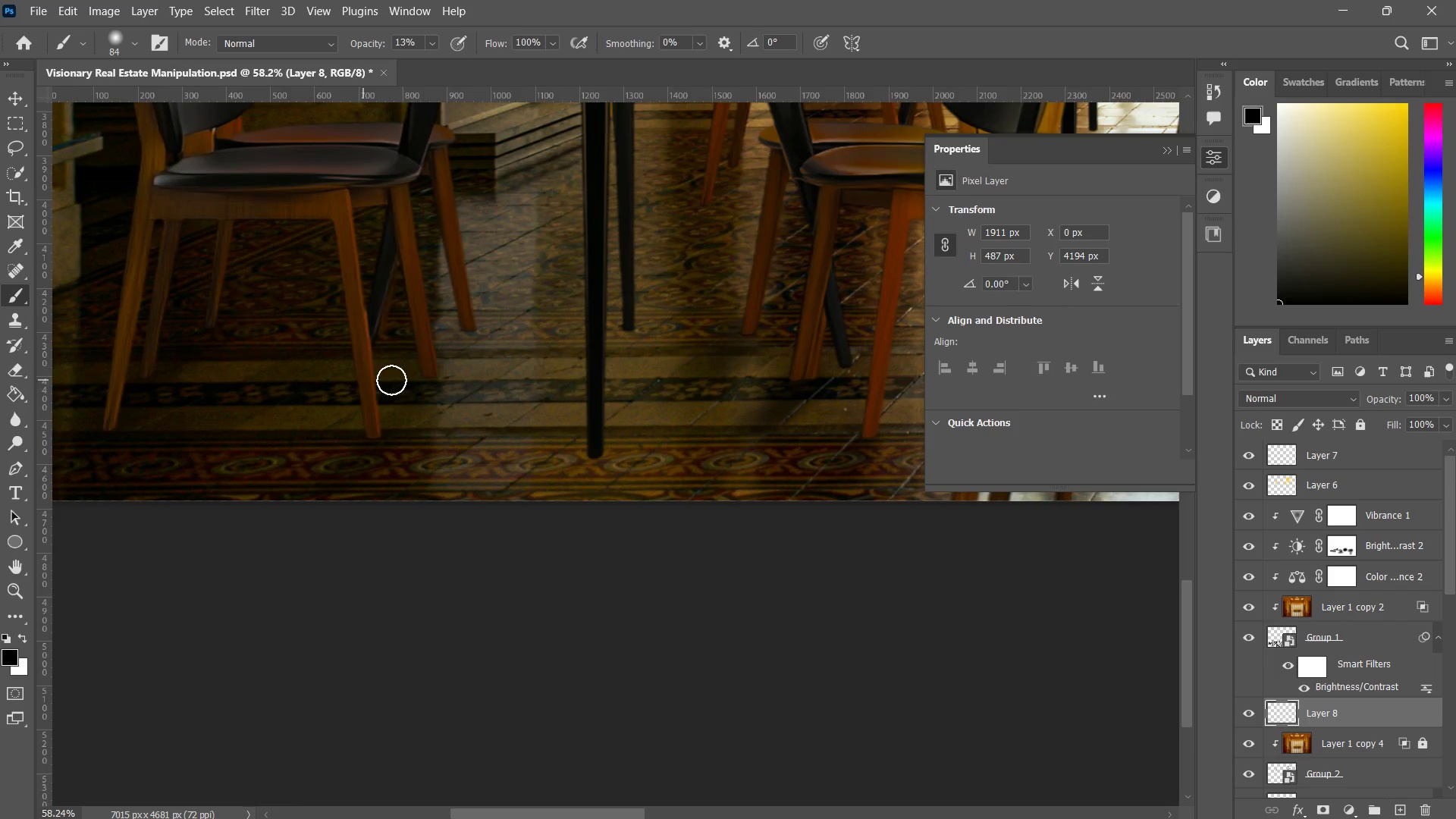 
hold_key(key=Space, duration=1.05)
 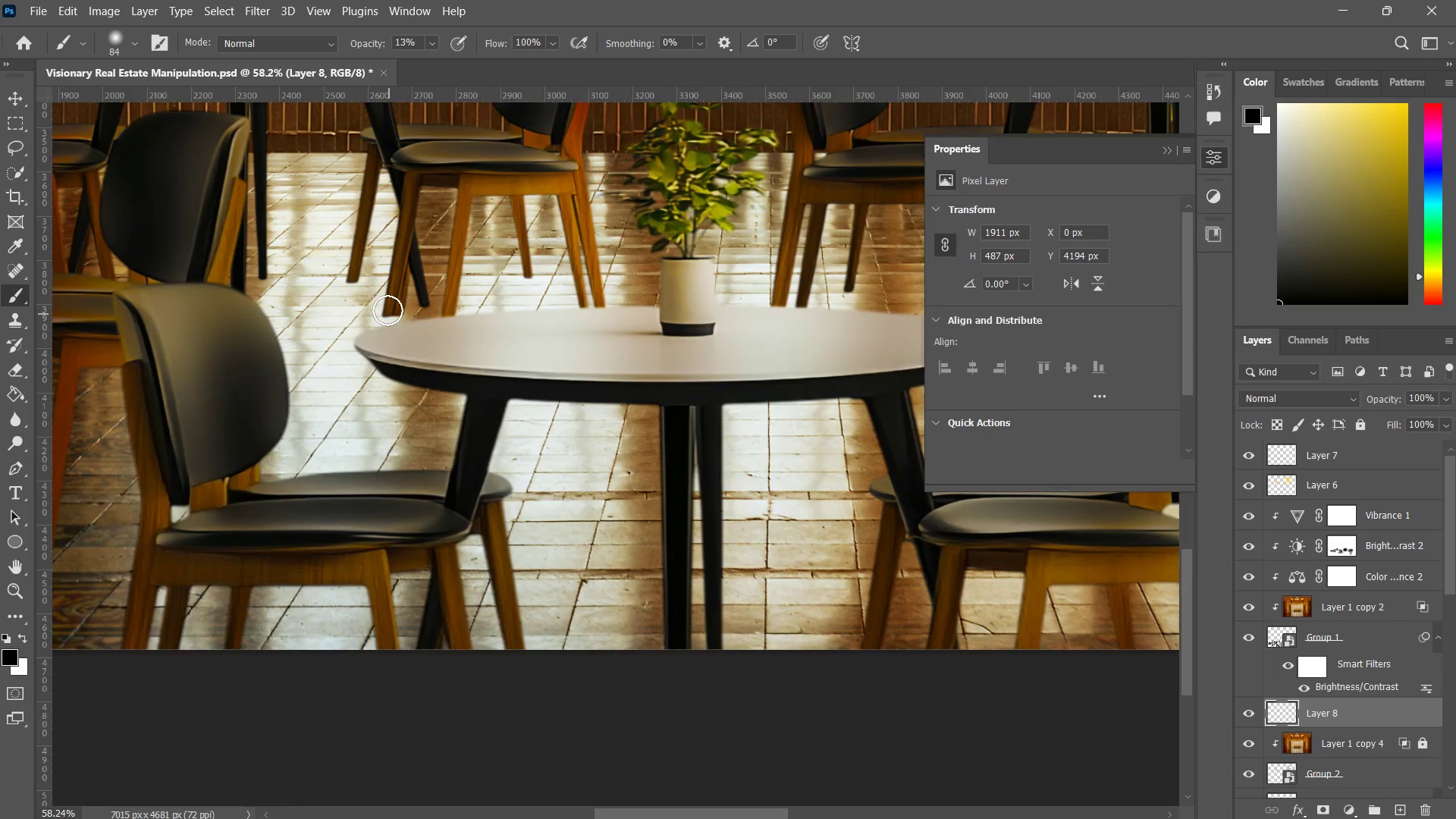 
left_click_drag(start_coordinate=[458, 359], to_coordinate=[142, 411])
 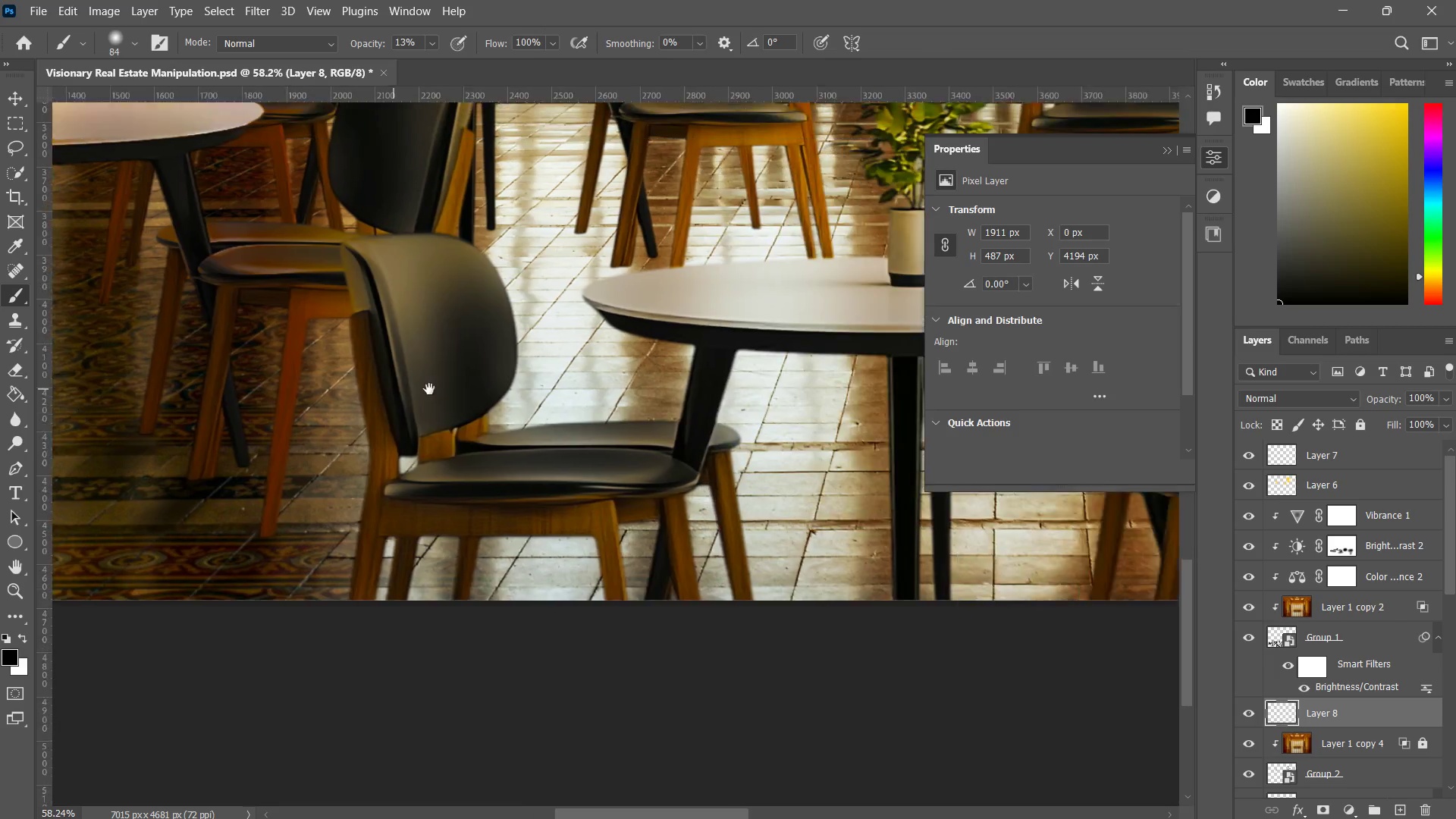 
left_click_drag(start_coordinate=[457, 389], to_coordinate=[435, 404])
 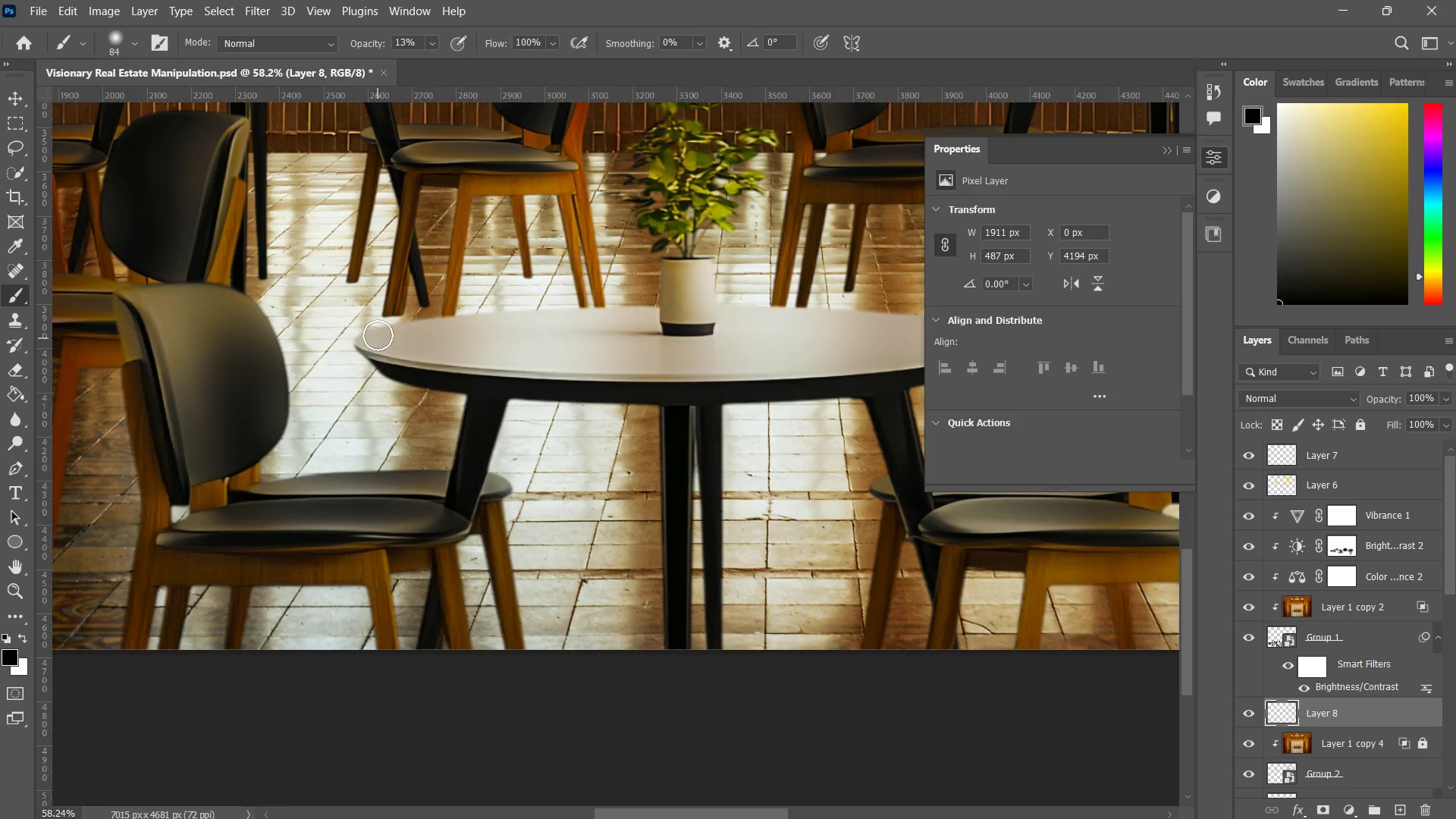 
left_click_drag(start_coordinate=[386, 307], to_coordinate=[337, 349])
 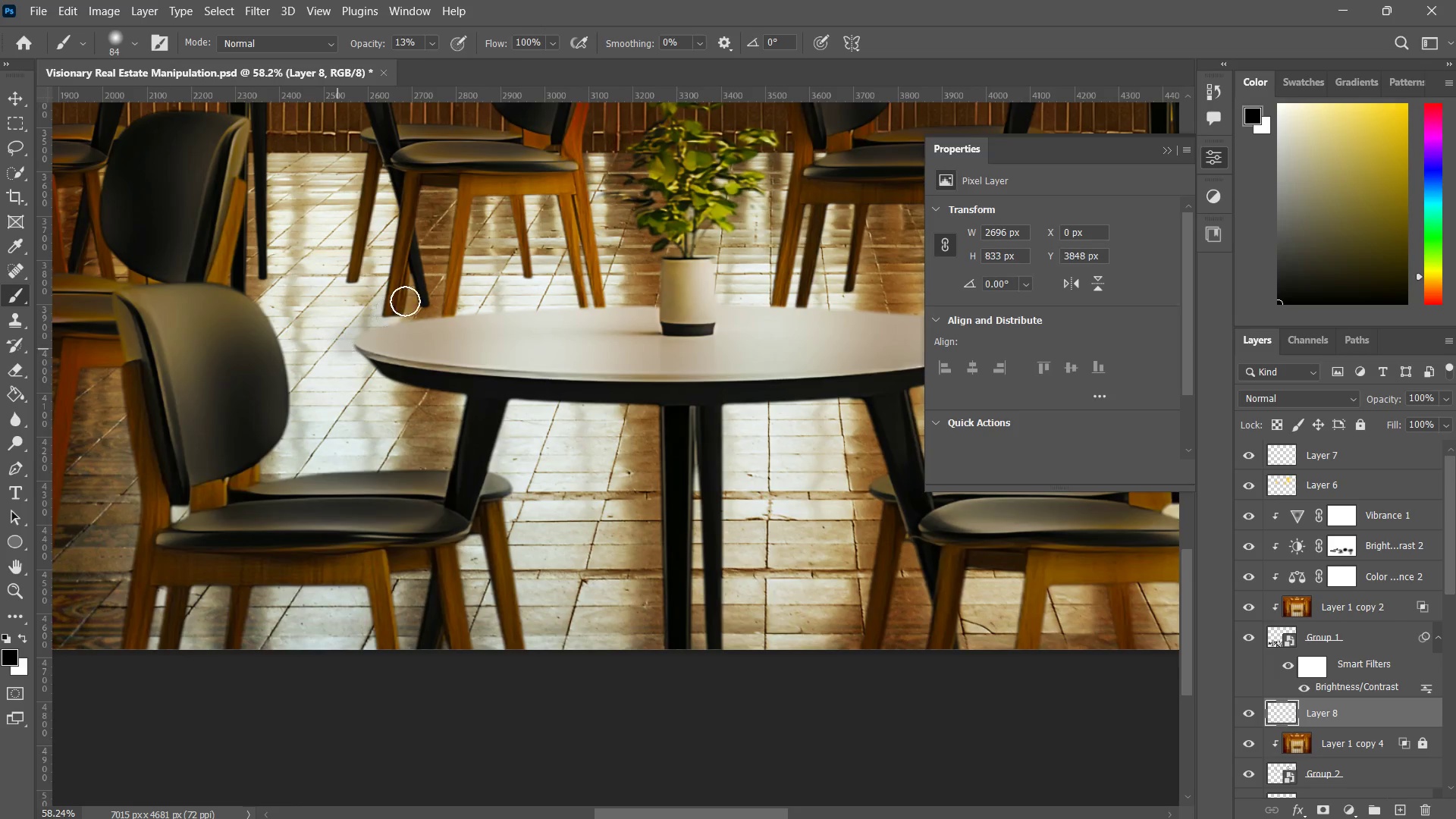 
left_click_drag(start_coordinate=[405, 301], to_coordinate=[356, 347])
 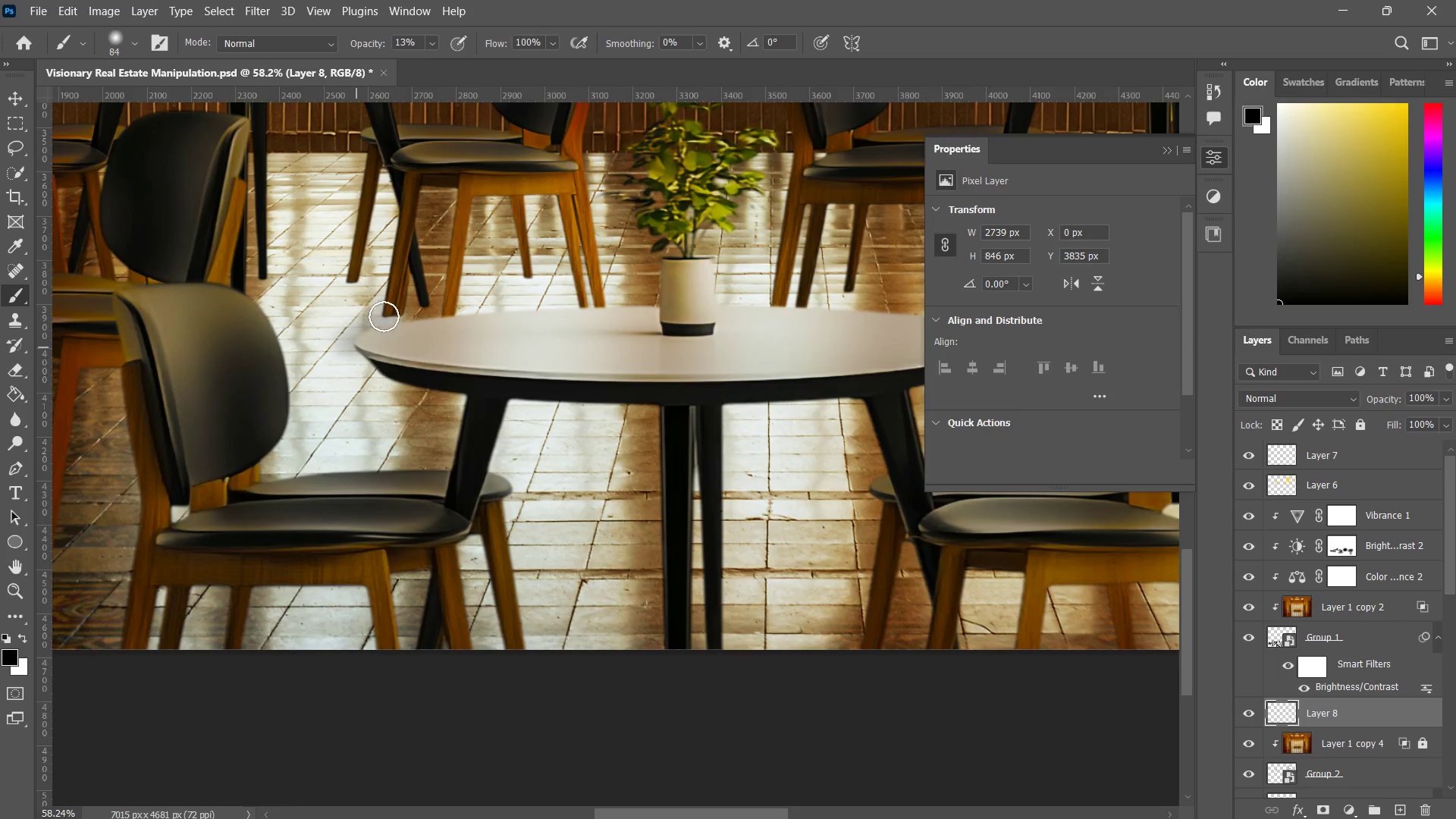 
left_click_drag(start_coordinate=[384, 316], to_coordinate=[328, 365])
 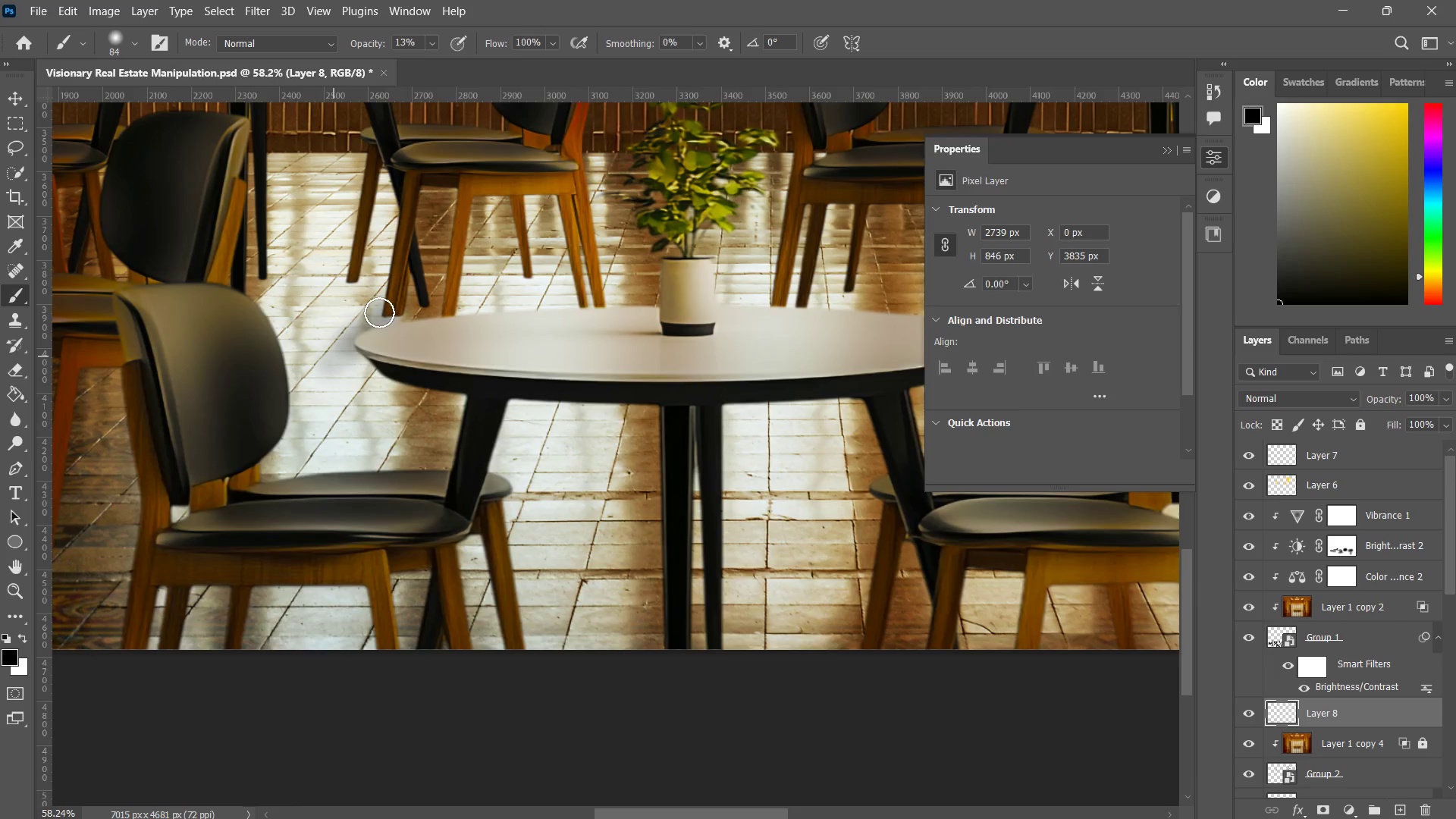 
left_click_drag(start_coordinate=[379, 312], to_coordinate=[348, 349])
 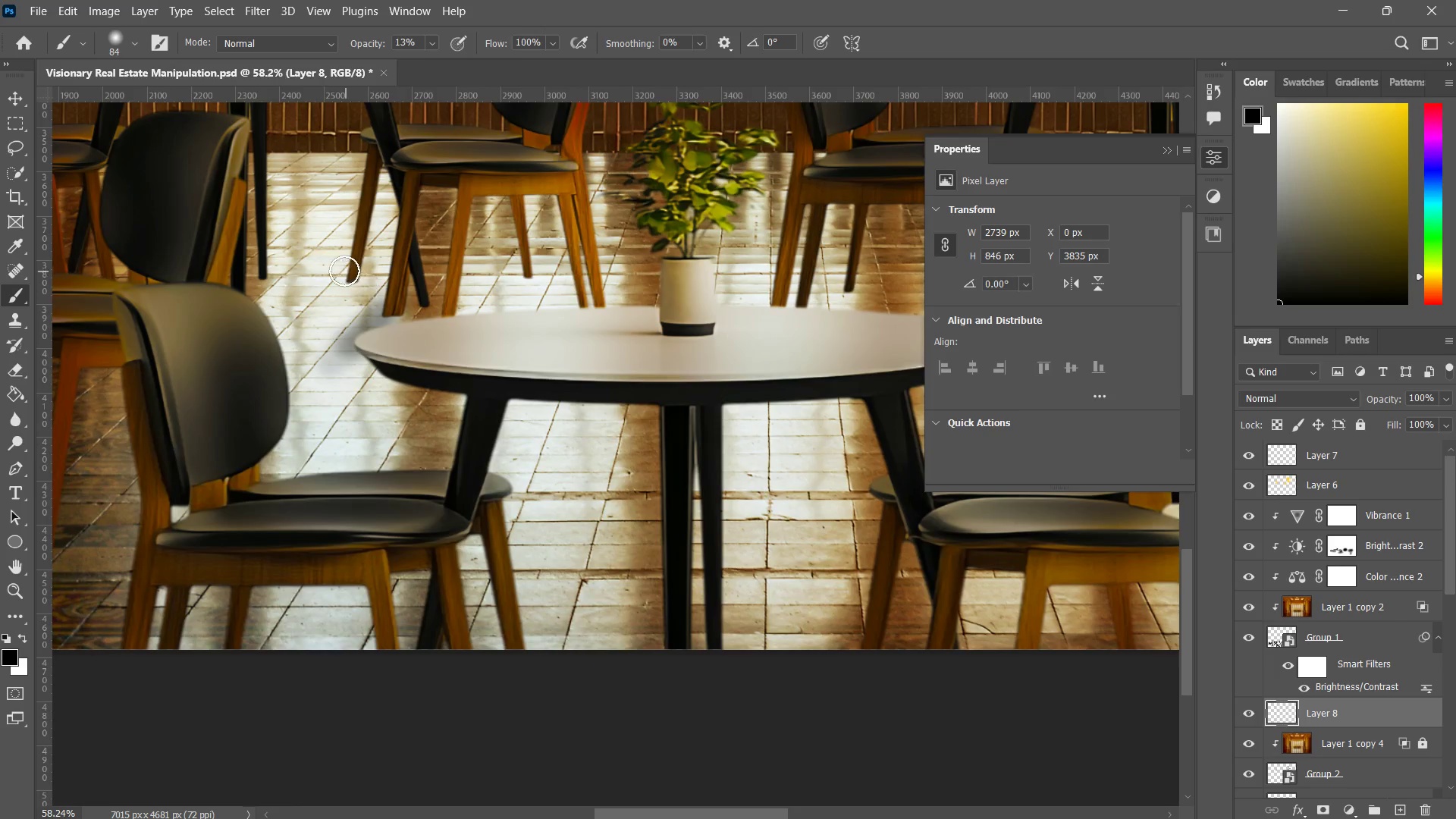 
left_click_drag(start_coordinate=[344, 262], to_coordinate=[306, 316])
 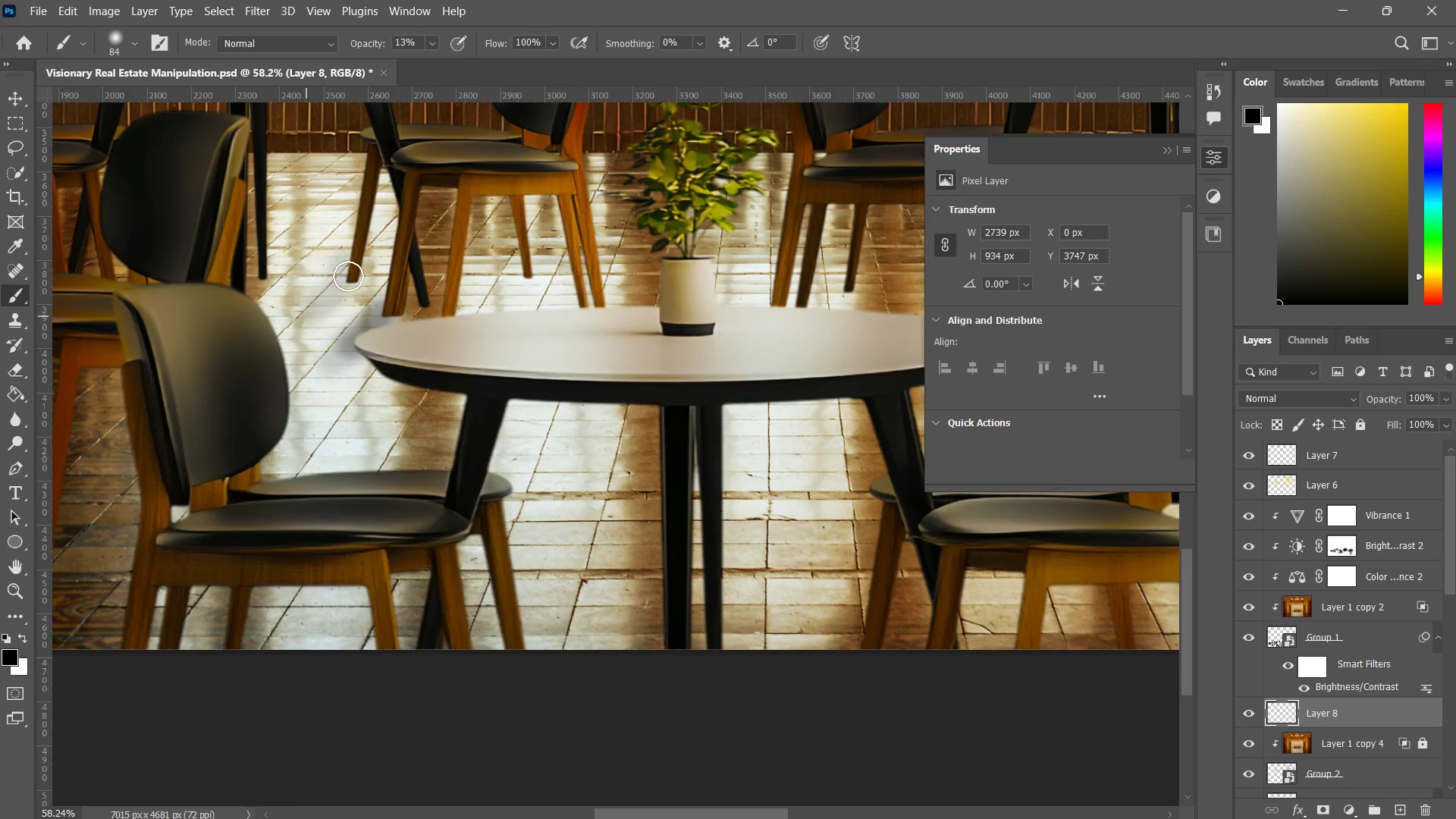 
left_click_drag(start_coordinate=[350, 274], to_coordinate=[297, 325])
 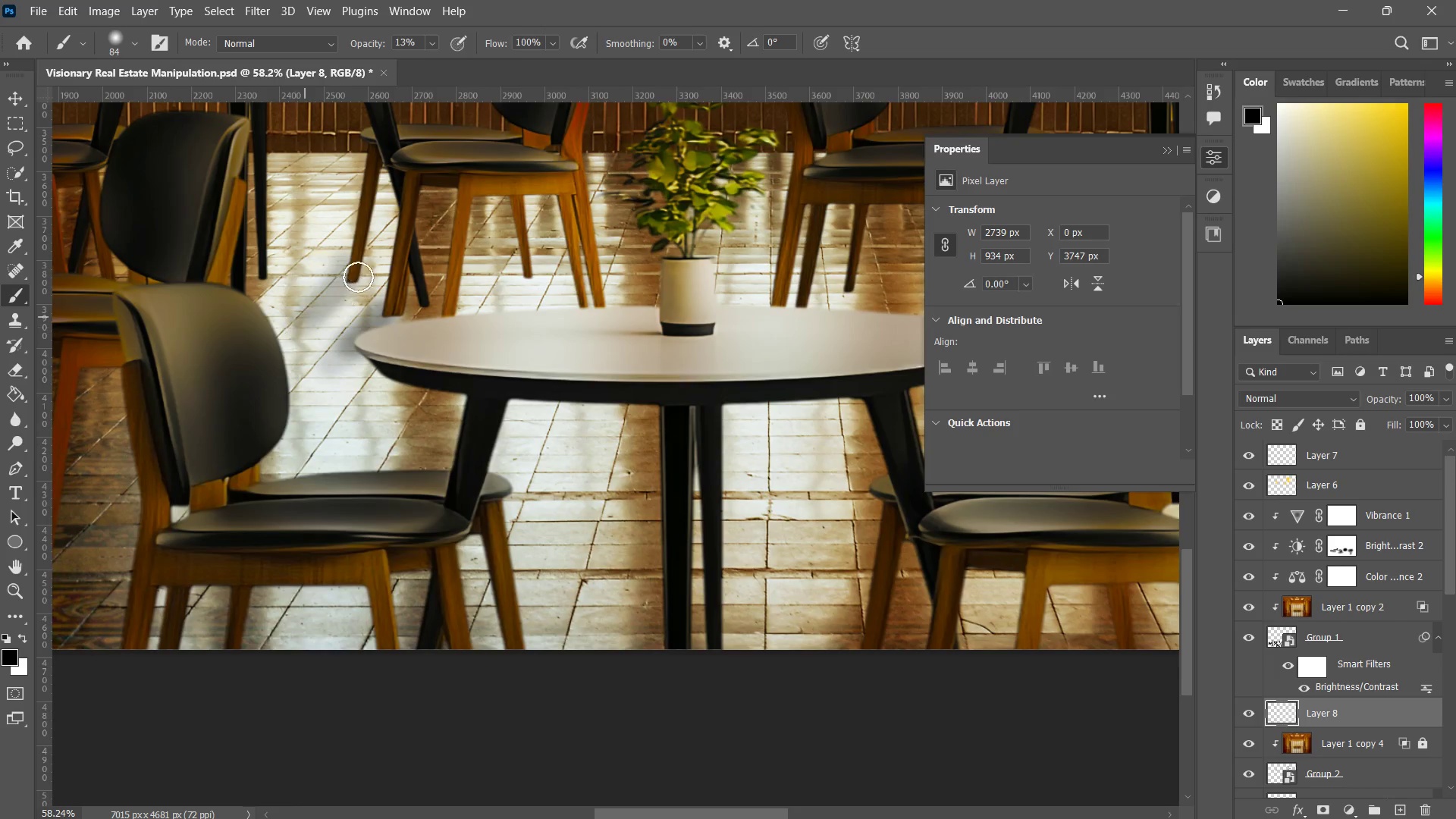 
left_click_drag(start_coordinate=[358, 277], to_coordinate=[291, 324])
 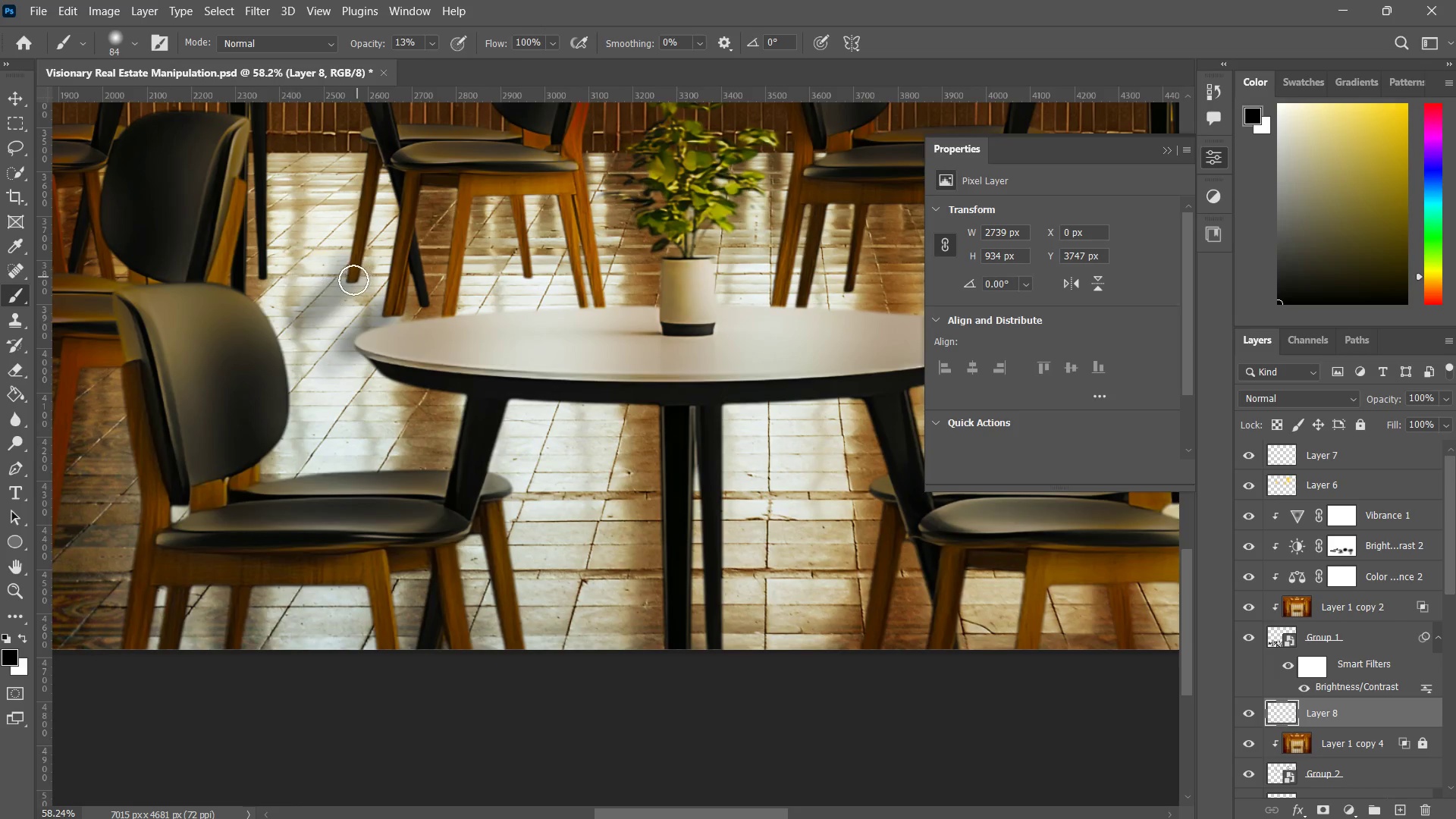 
left_click_drag(start_coordinate=[353, 280], to_coordinate=[266, 331])
 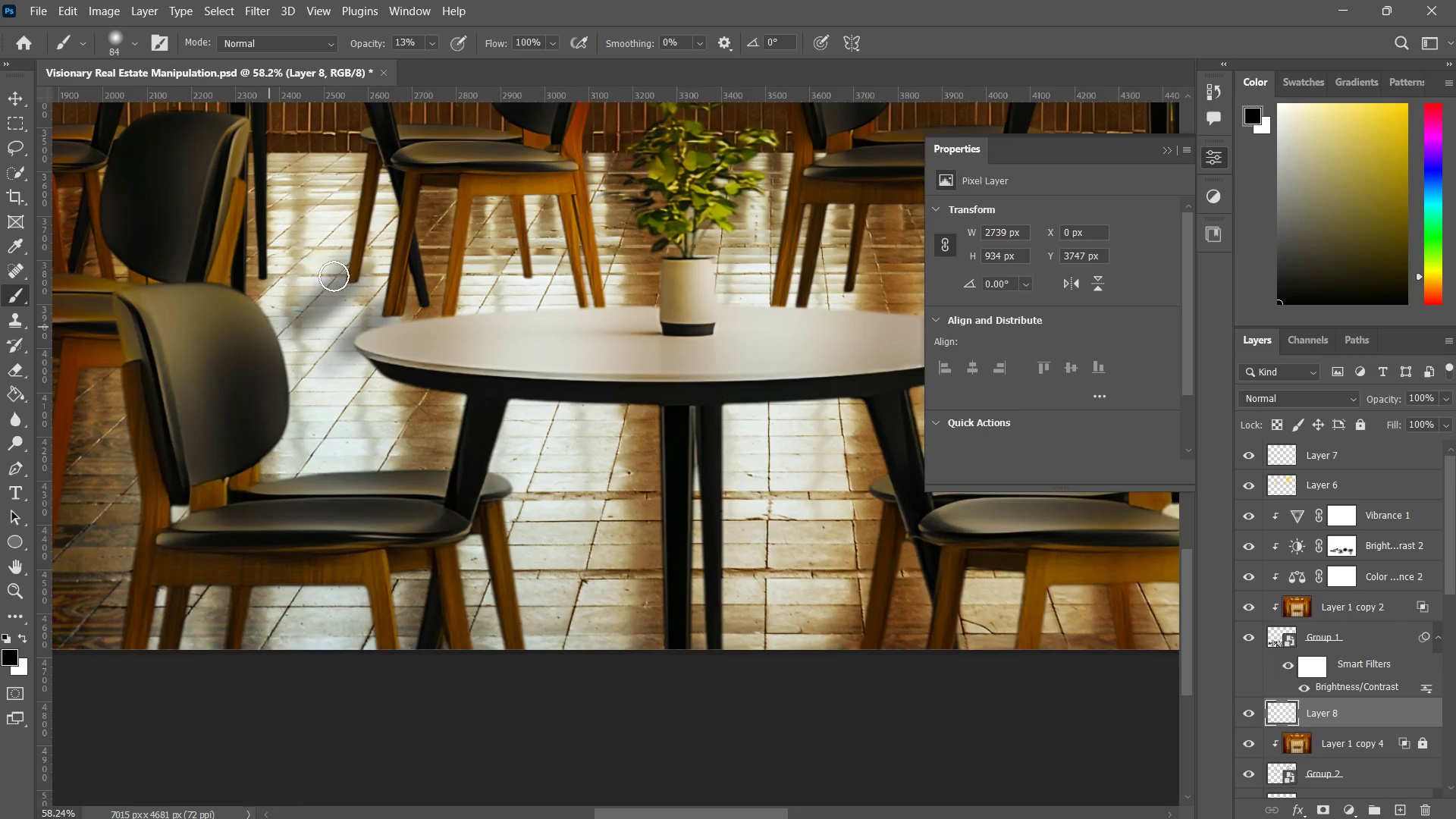 
type(ebeb)
 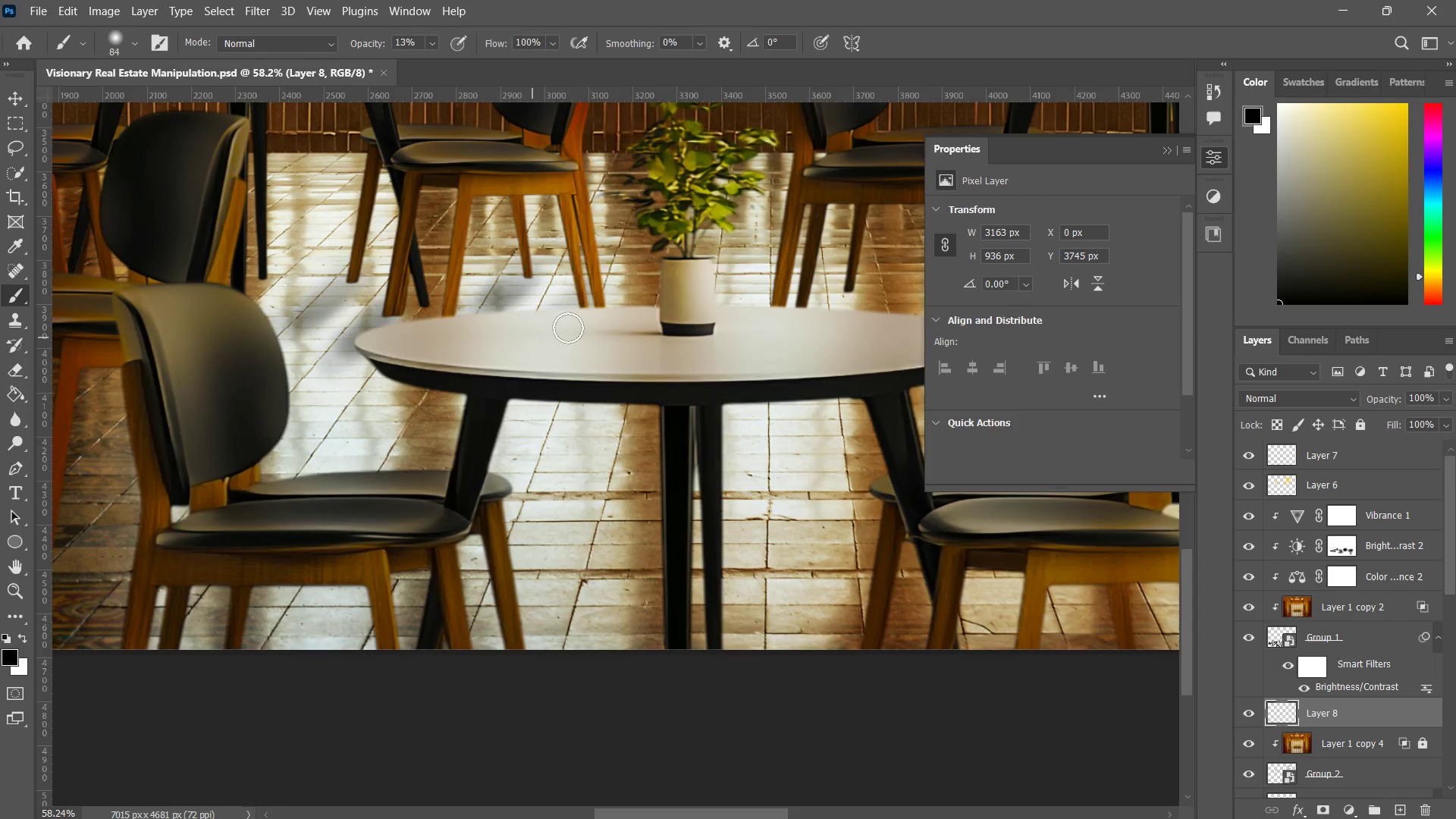 
left_click_drag(start_coordinate=[349, 245], to_coordinate=[315, 265])
 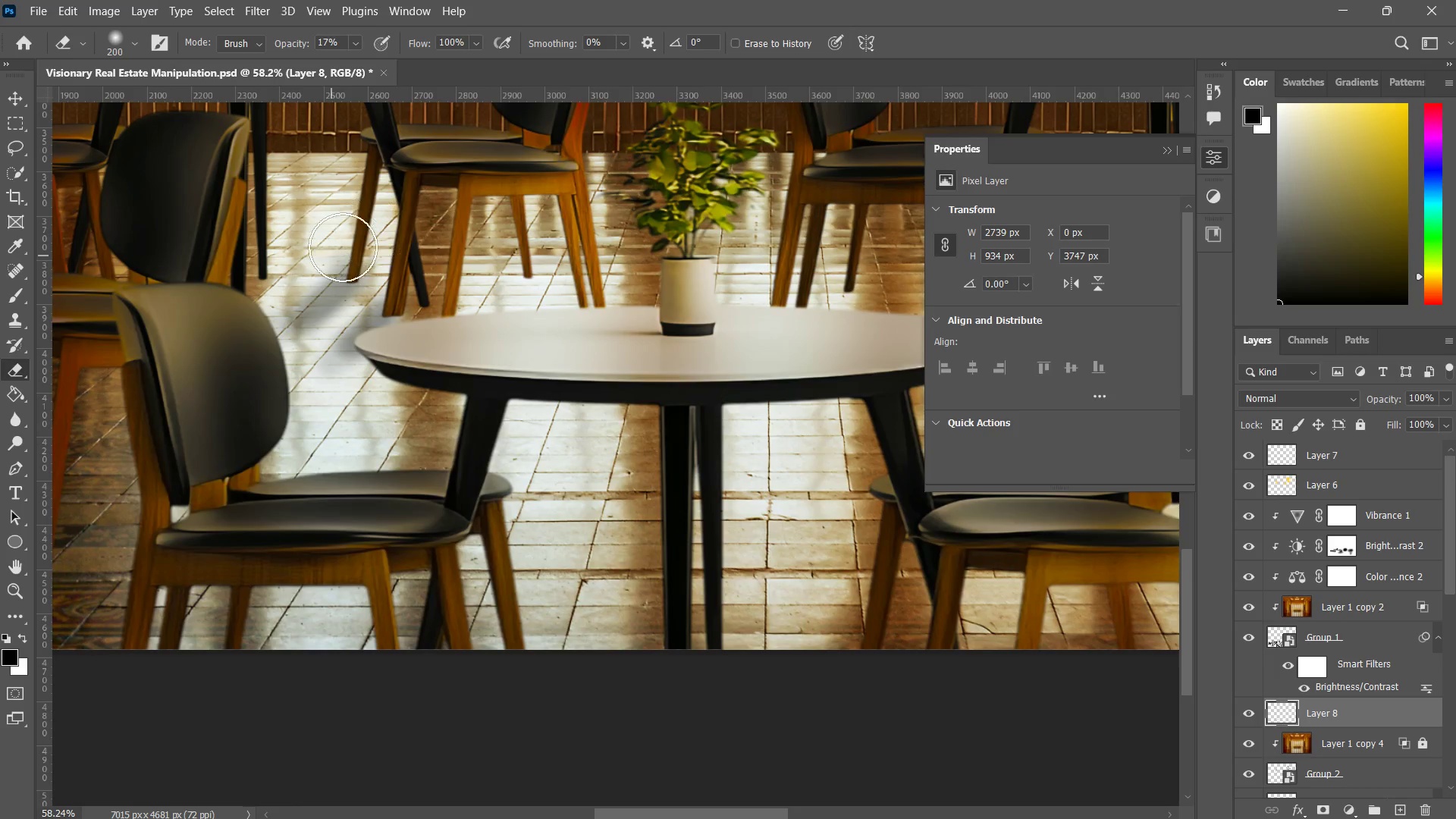 
left_click_drag(start_coordinate=[359, 237], to_coordinate=[293, 275])
 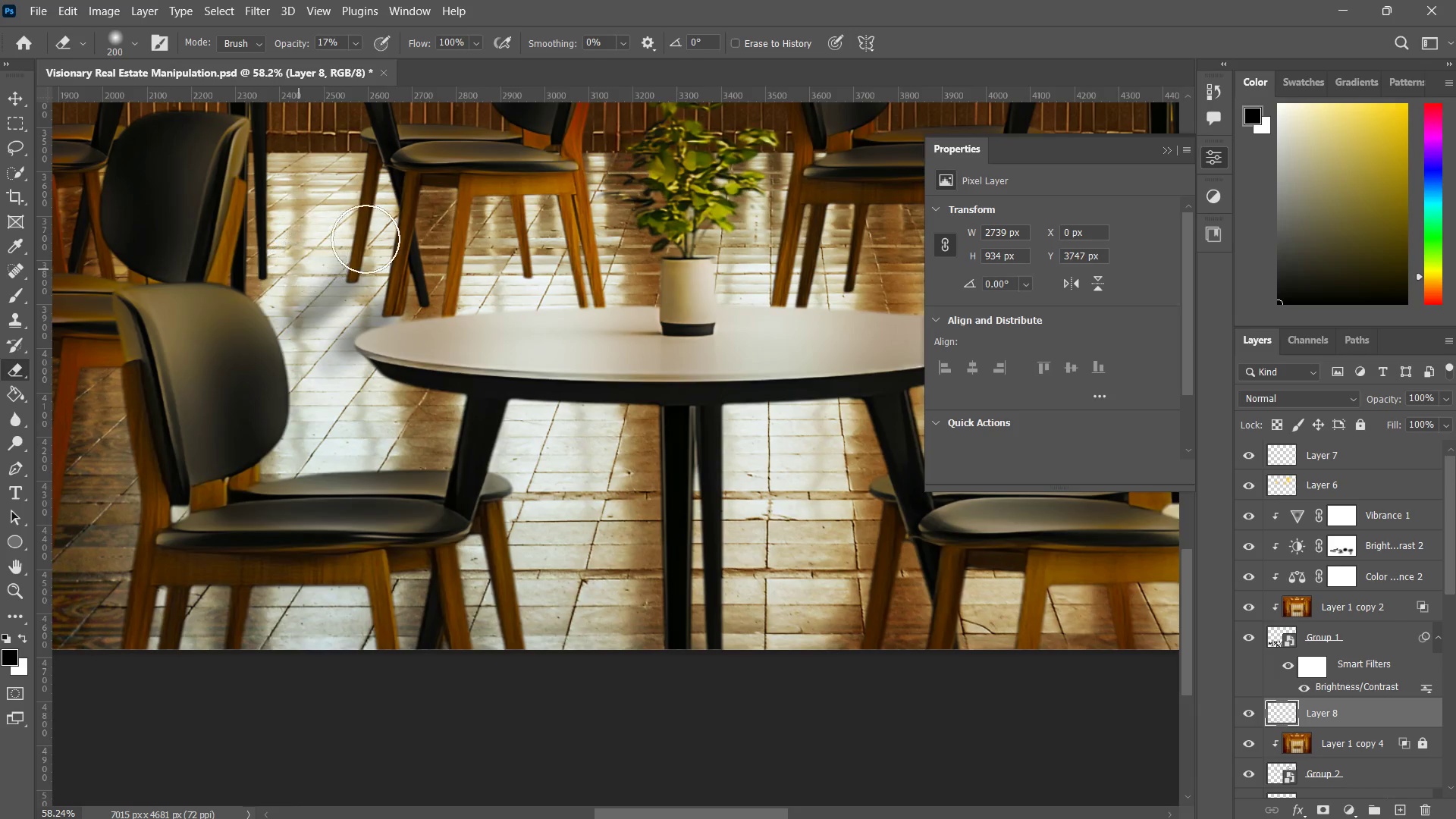 
left_click_drag(start_coordinate=[364, 239], to_coordinate=[283, 267])
 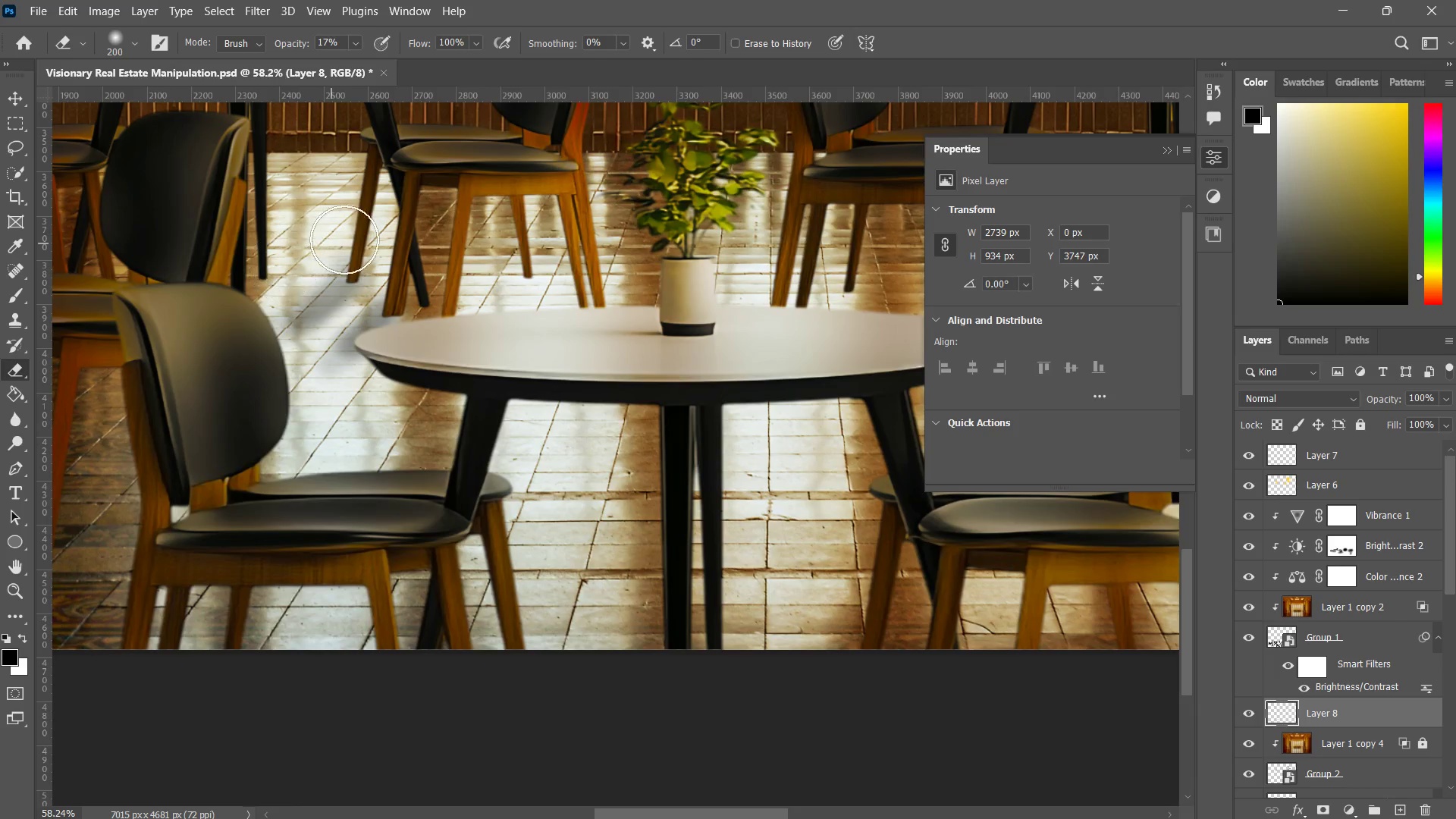 
left_click_drag(start_coordinate=[346, 240], to_coordinate=[302, 262])
 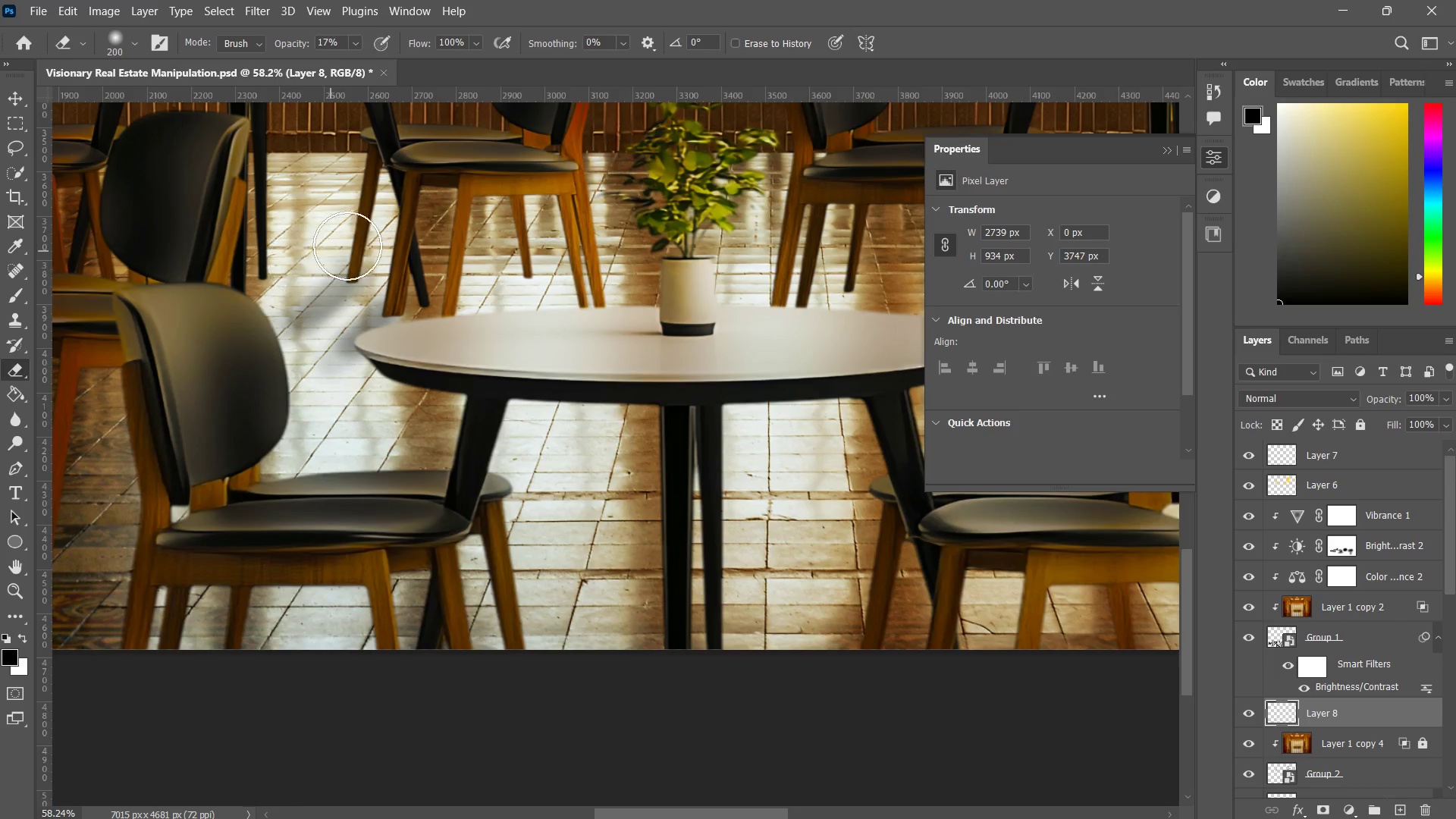 
left_click_drag(start_coordinate=[348, 246], to_coordinate=[312, 261])
 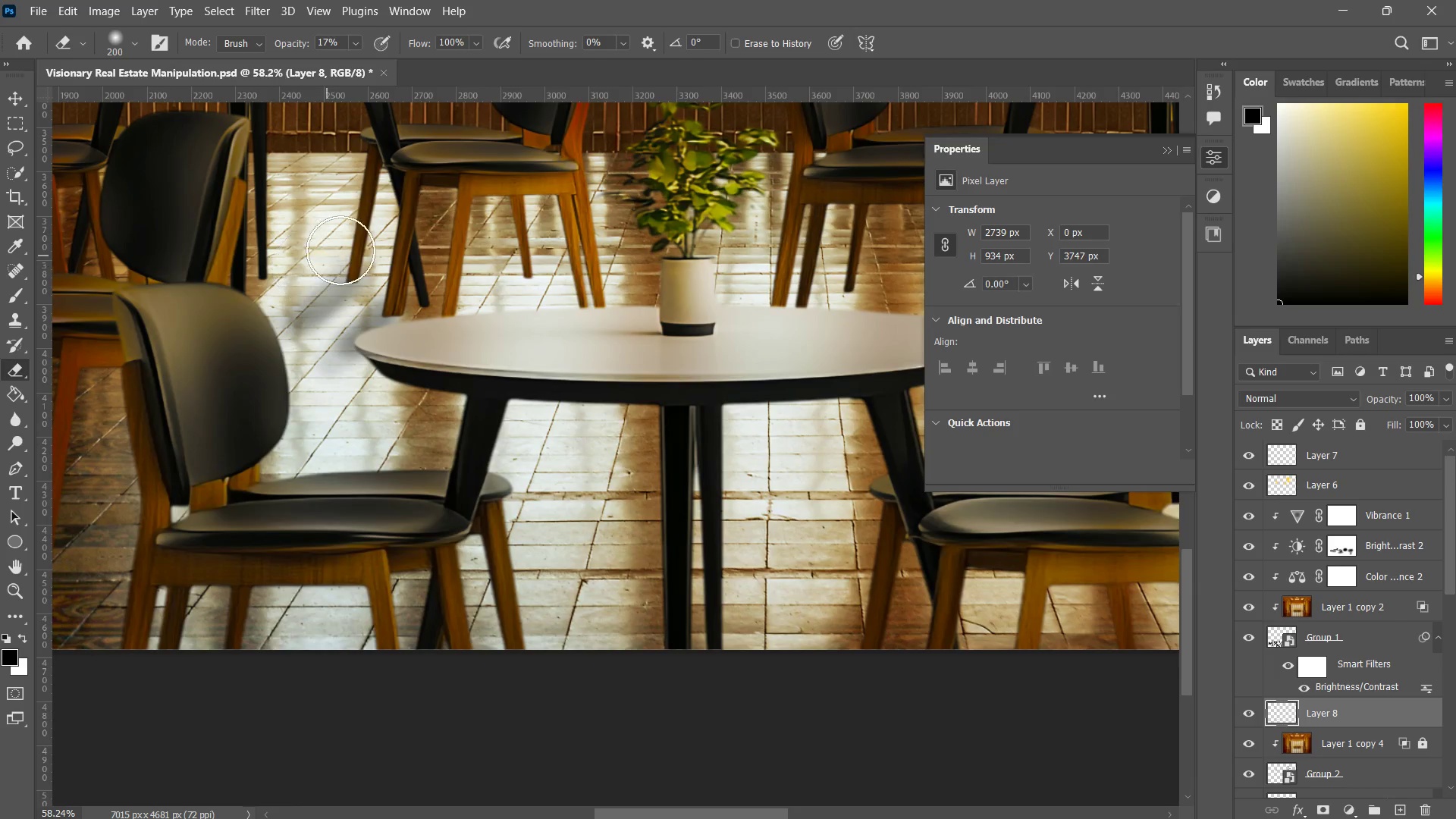 
left_click_drag(start_coordinate=[340, 250], to_coordinate=[315, 265])
 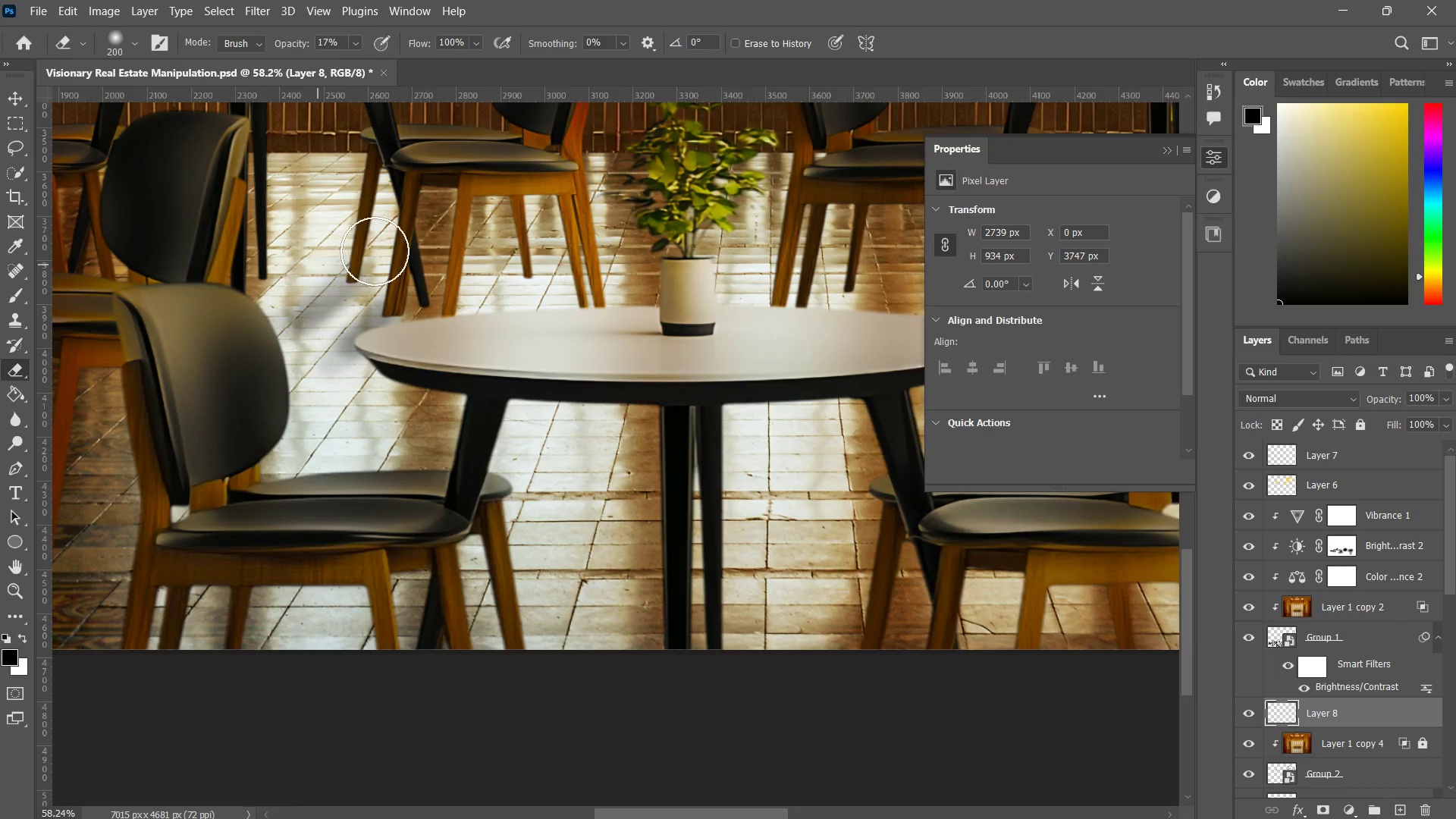 
left_click_drag(start_coordinate=[375, 251], to_coordinate=[348, 266])
 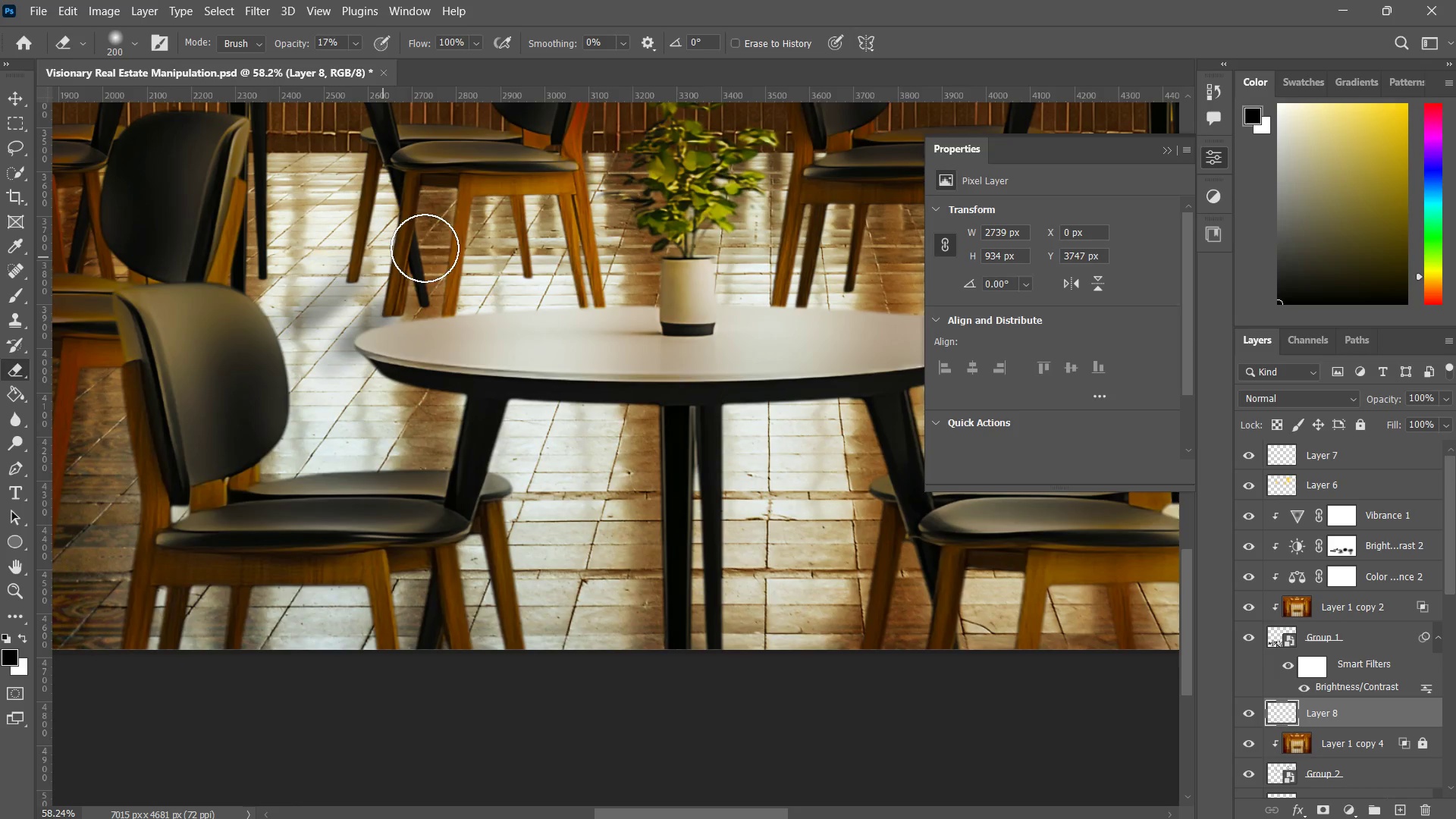 
left_click_drag(start_coordinate=[424, 248], to_coordinate=[366, 288])
 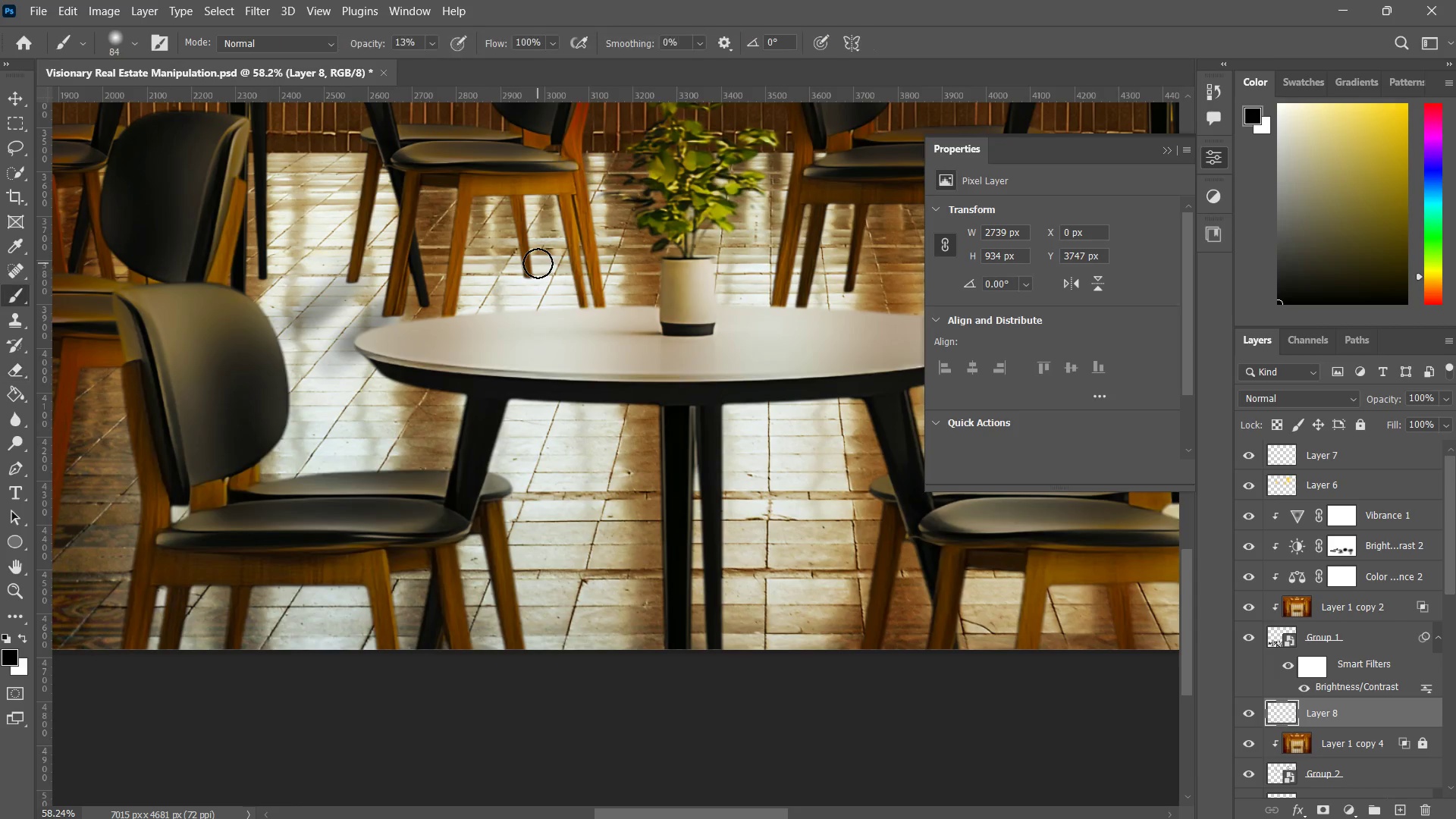 
left_click_drag(start_coordinate=[529, 270], to_coordinate=[452, 318])
 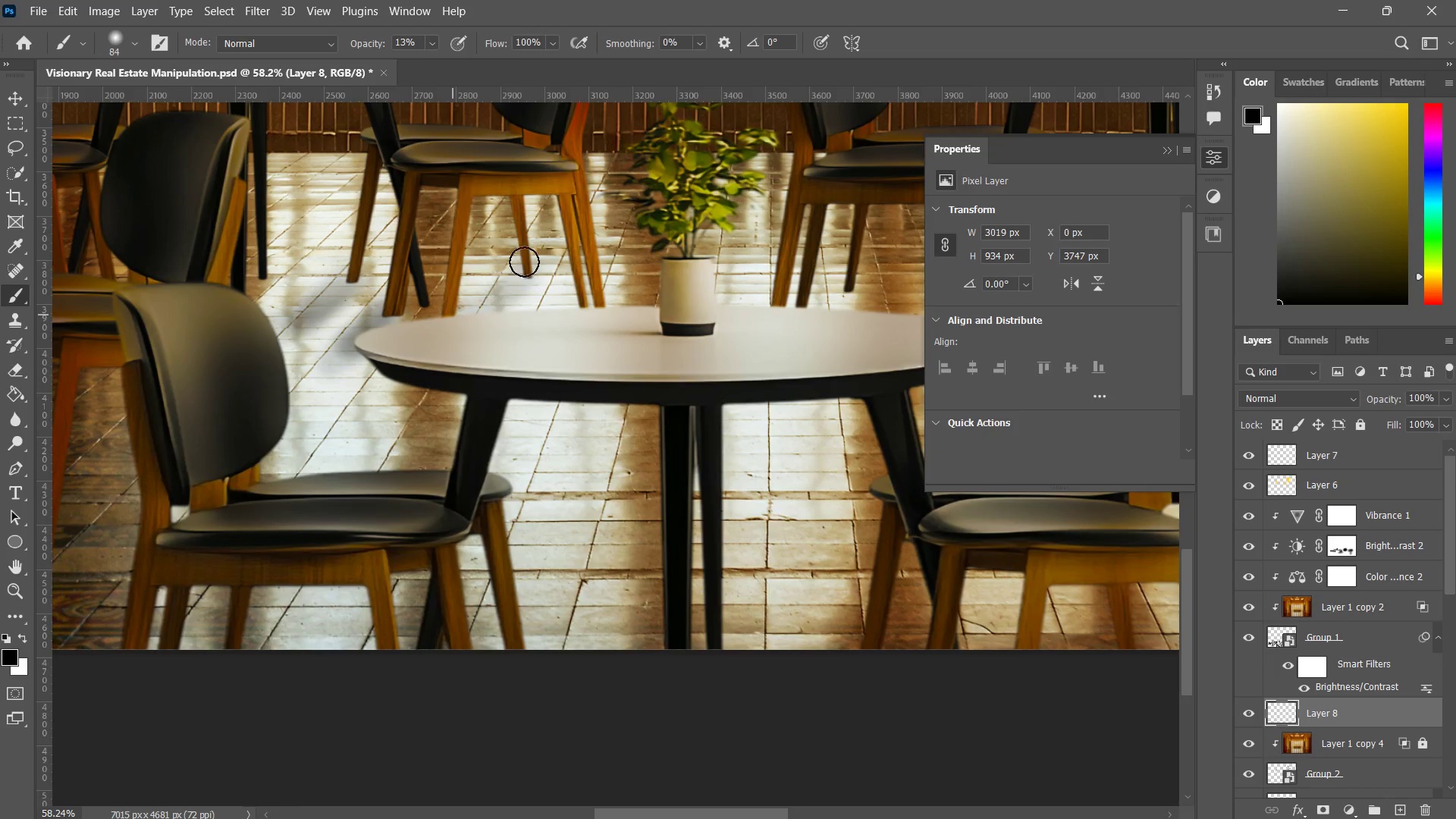 
left_click_drag(start_coordinate=[524, 262], to_coordinate=[489, 296])
 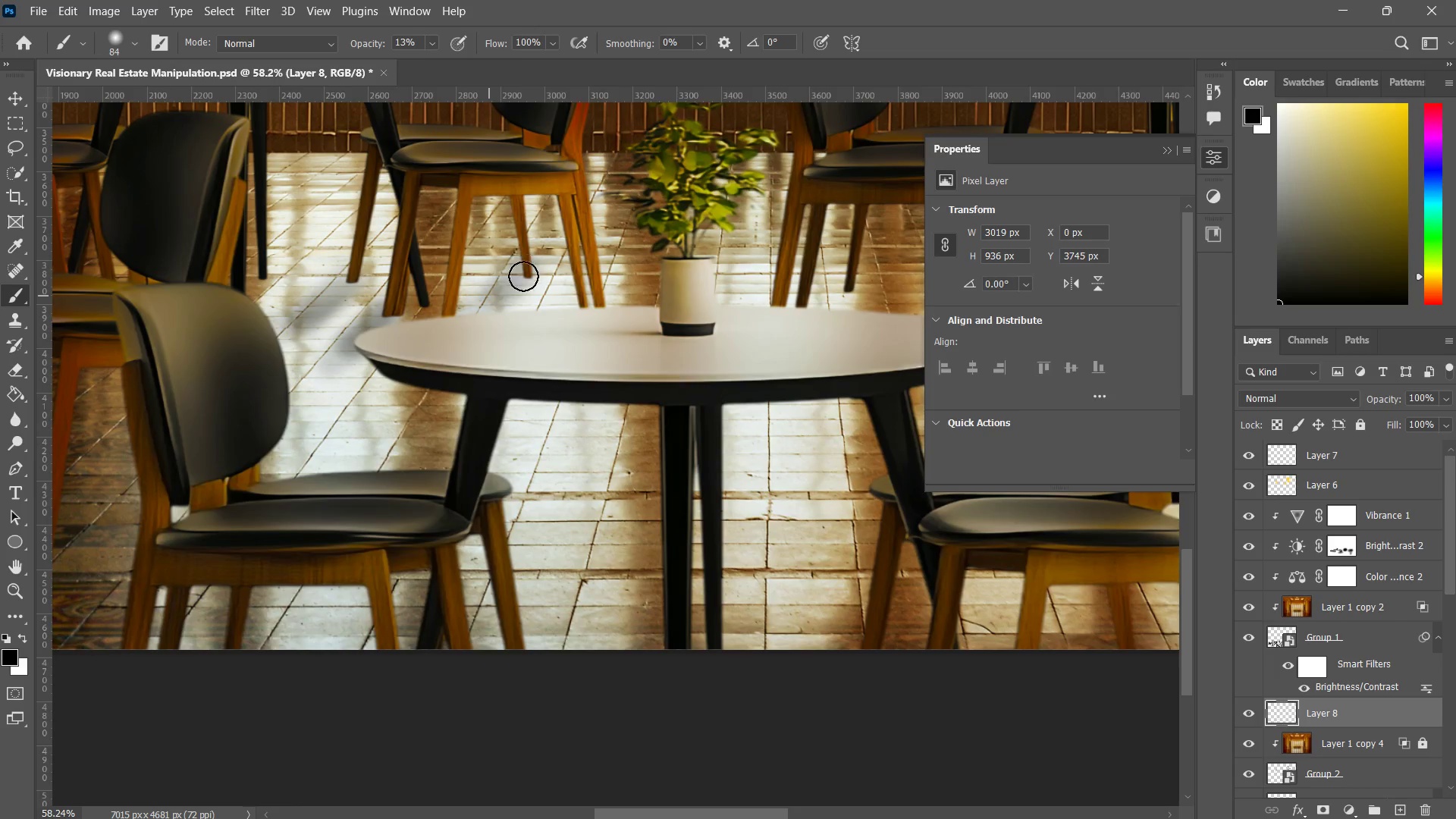 
left_click_drag(start_coordinate=[529, 269], to_coordinate=[496, 294])
 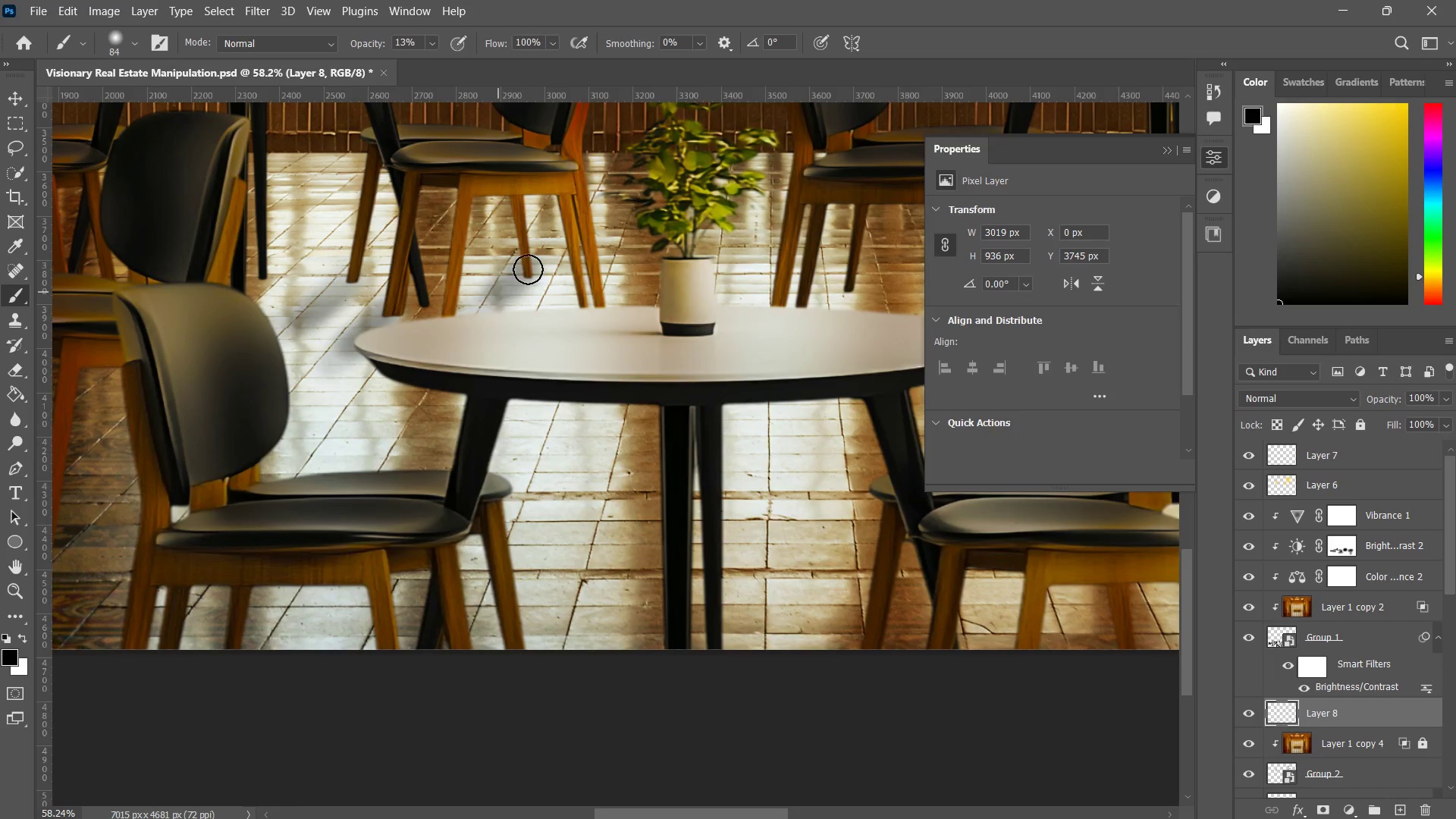 
left_click_drag(start_coordinate=[528, 269], to_coordinate=[488, 306])
 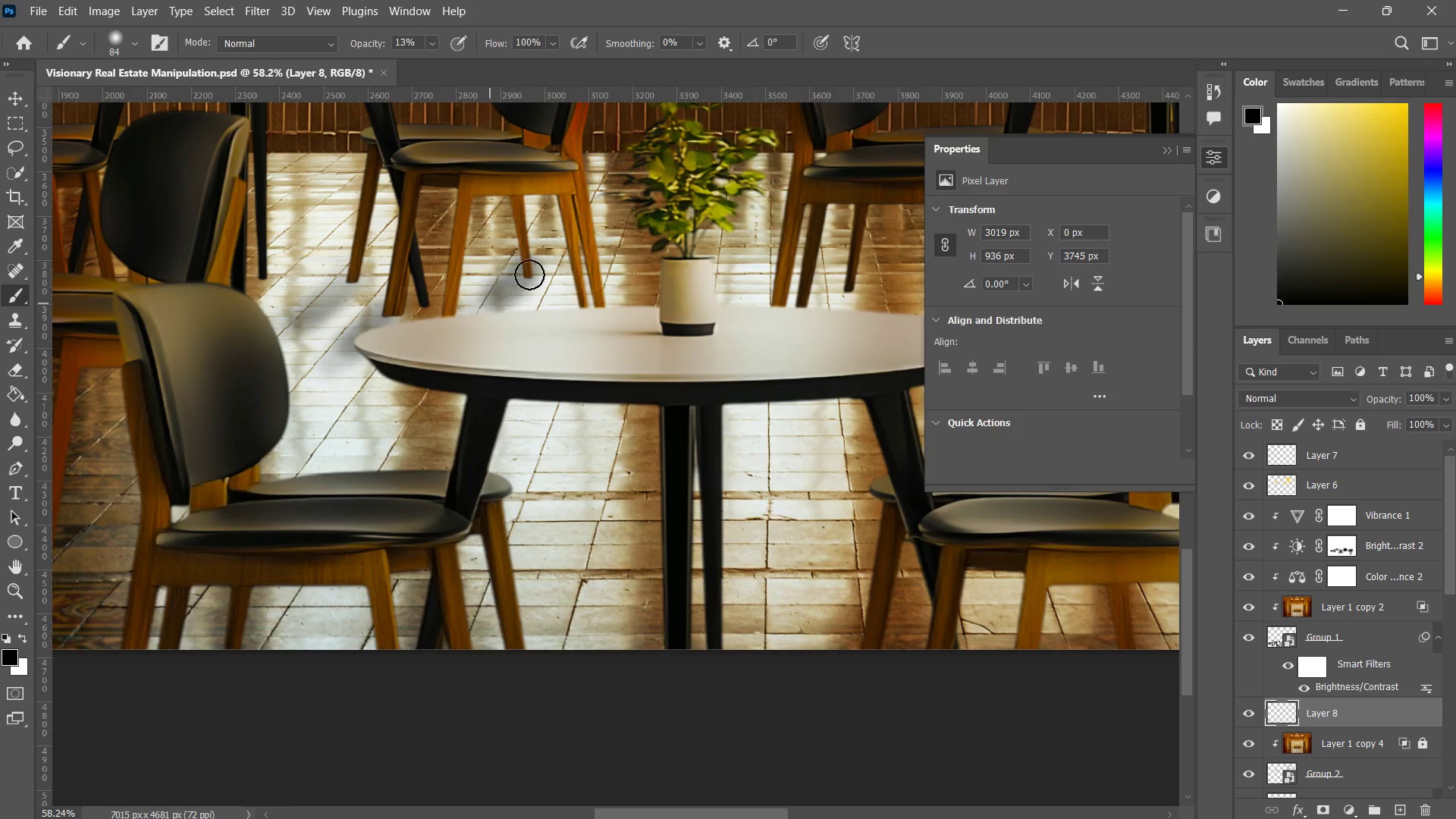 
left_click_drag(start_coordinate=[530, 275], to_coordinate=[478, 312])
 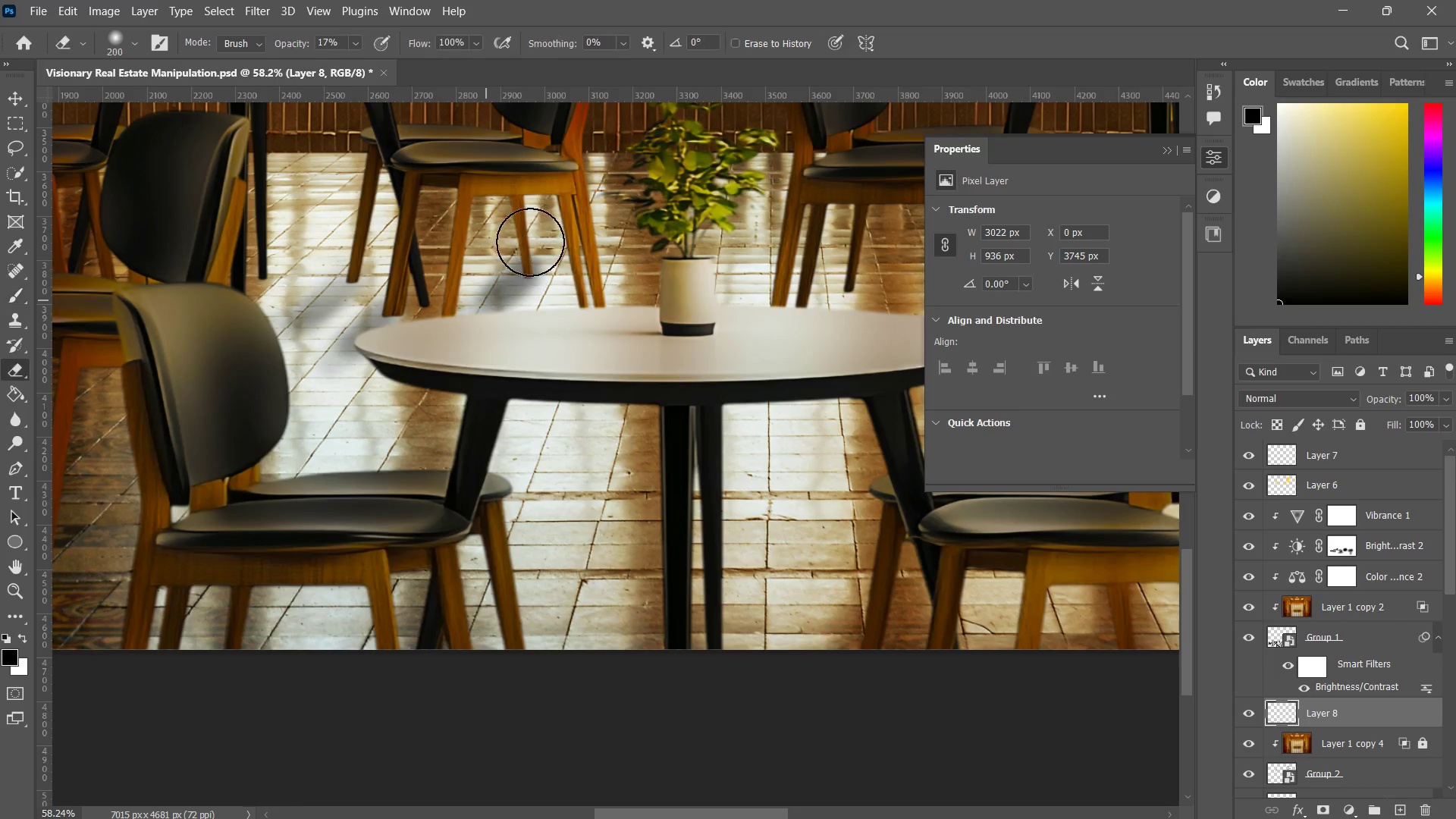 
left_click_drag(start_coordinate=[530, 242], to_coordinate=[512, 256])
 